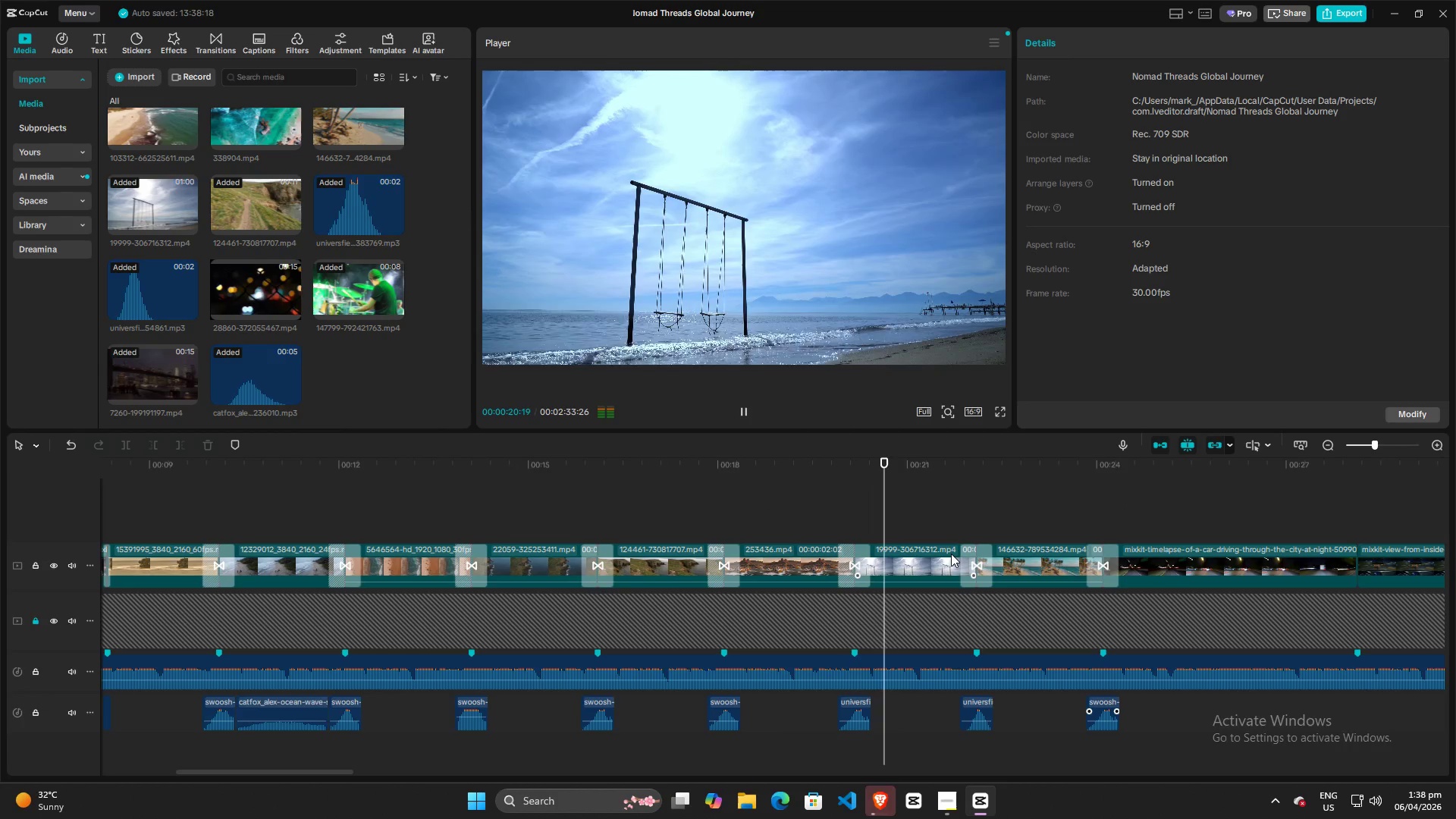 
key(Space)
 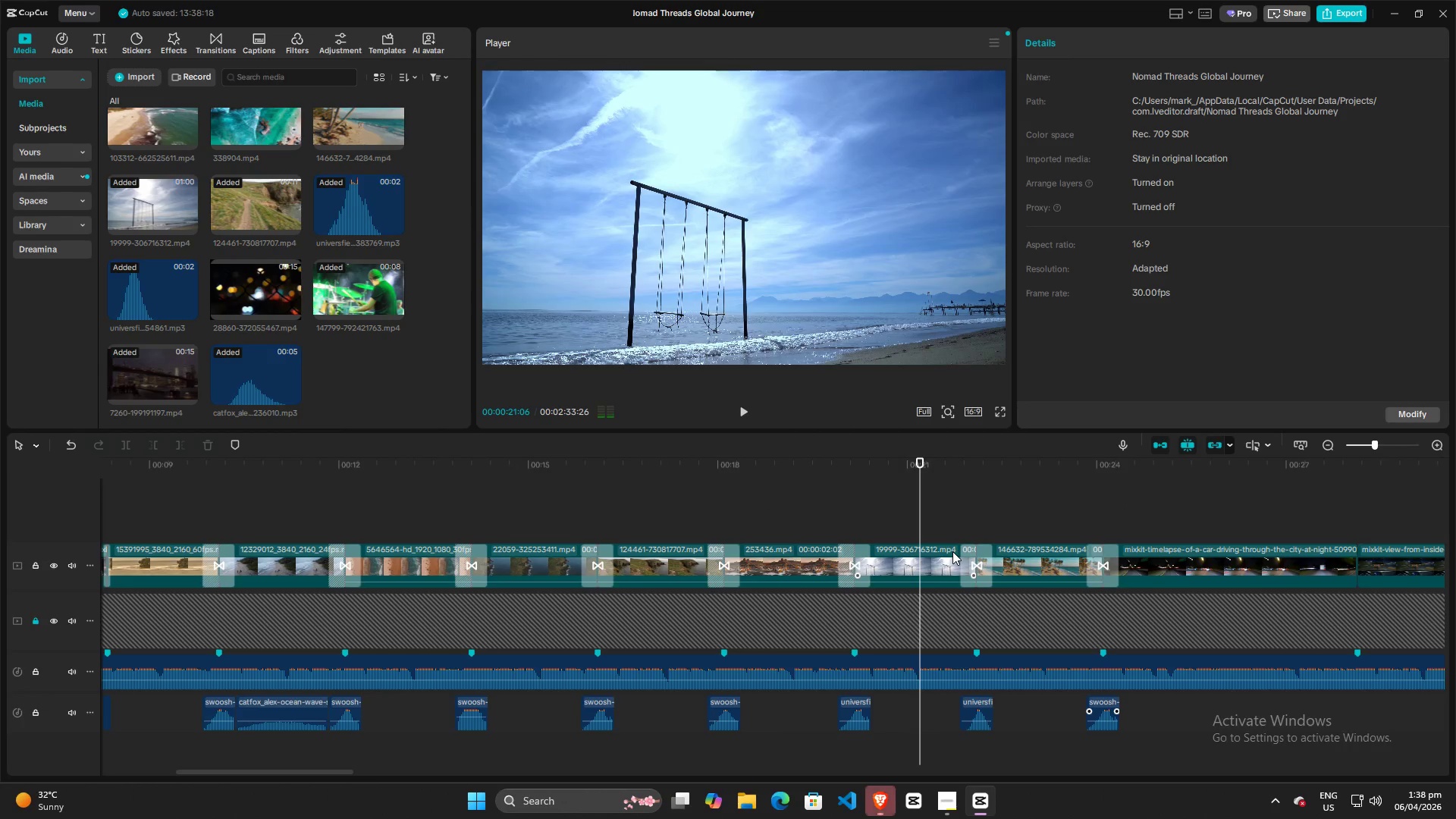 
key(Alt+AltLeft)
 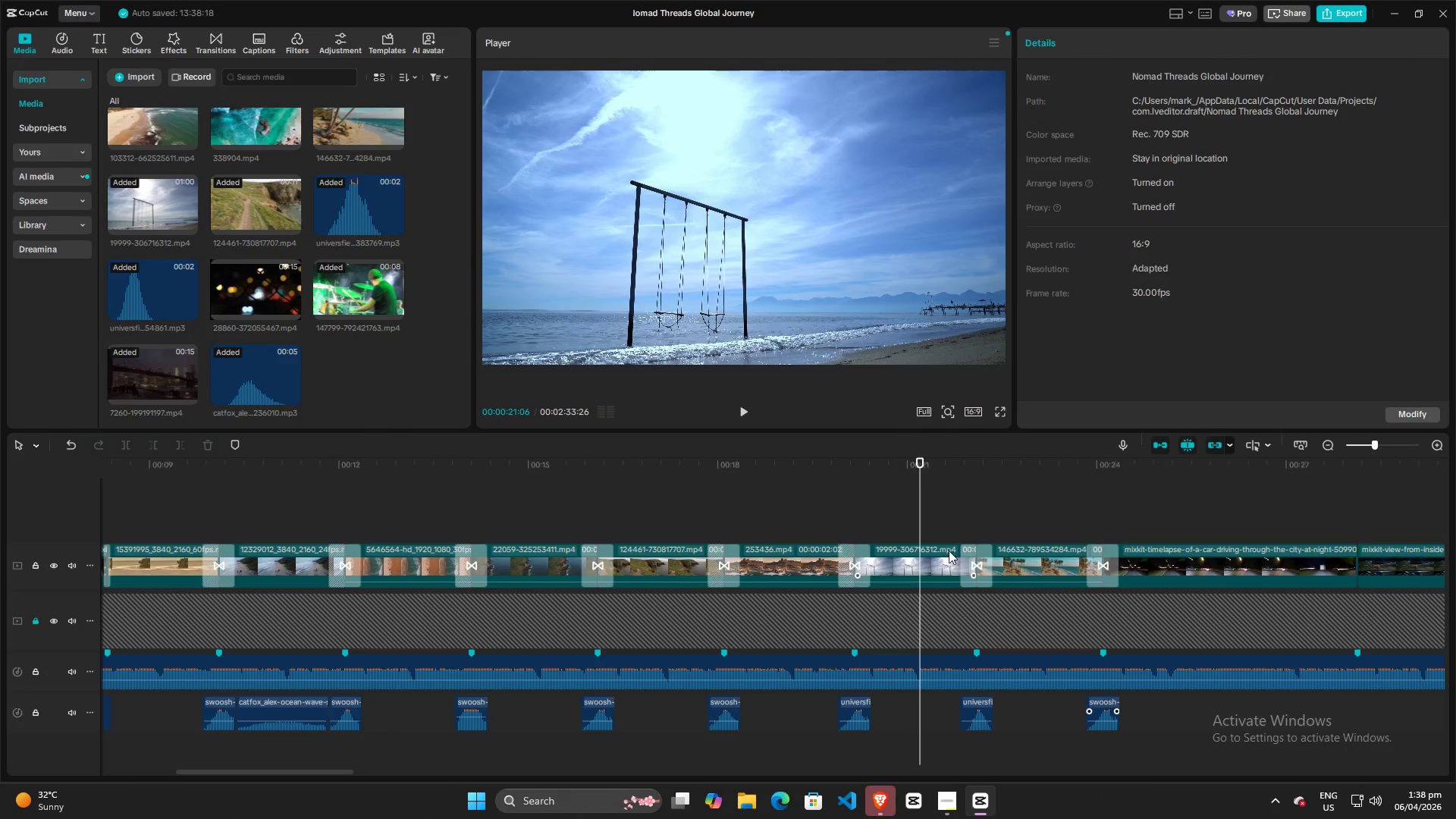 
key(Alt+Tab)
 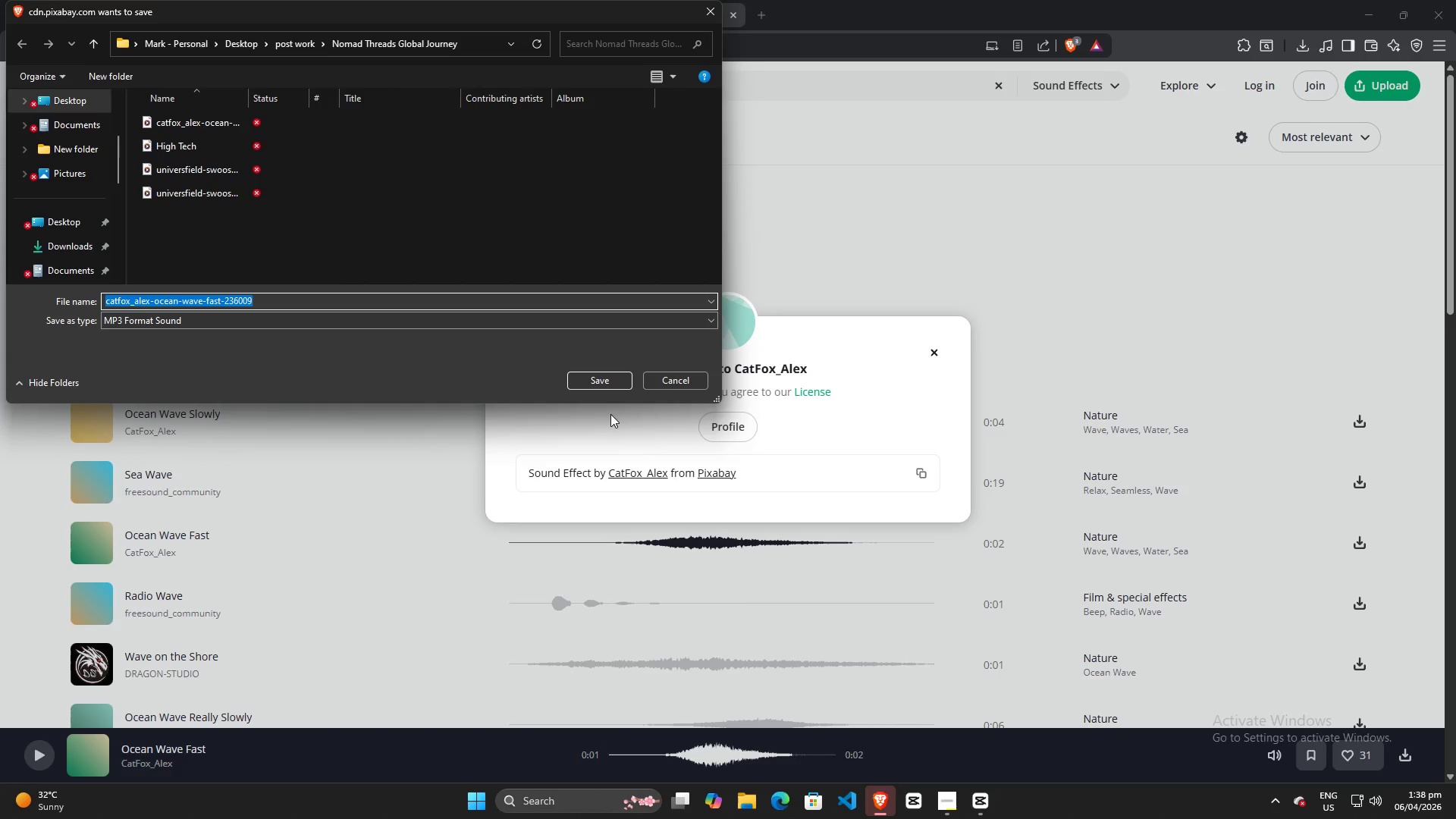 
left_click([609, 384])
 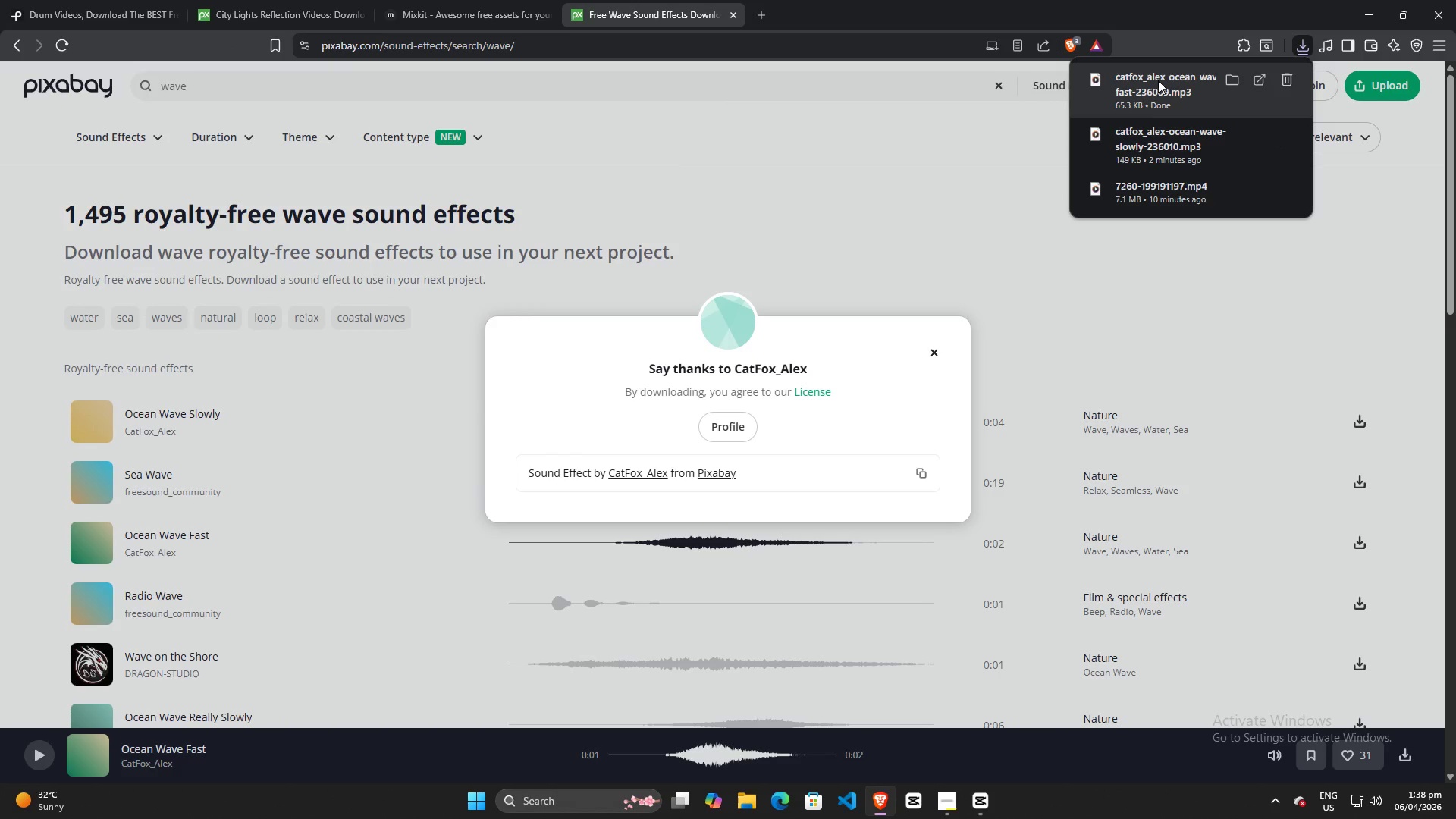 
left_click_drag(start_coordinate=[1146, 98], to_coordinate=[911, 507])
 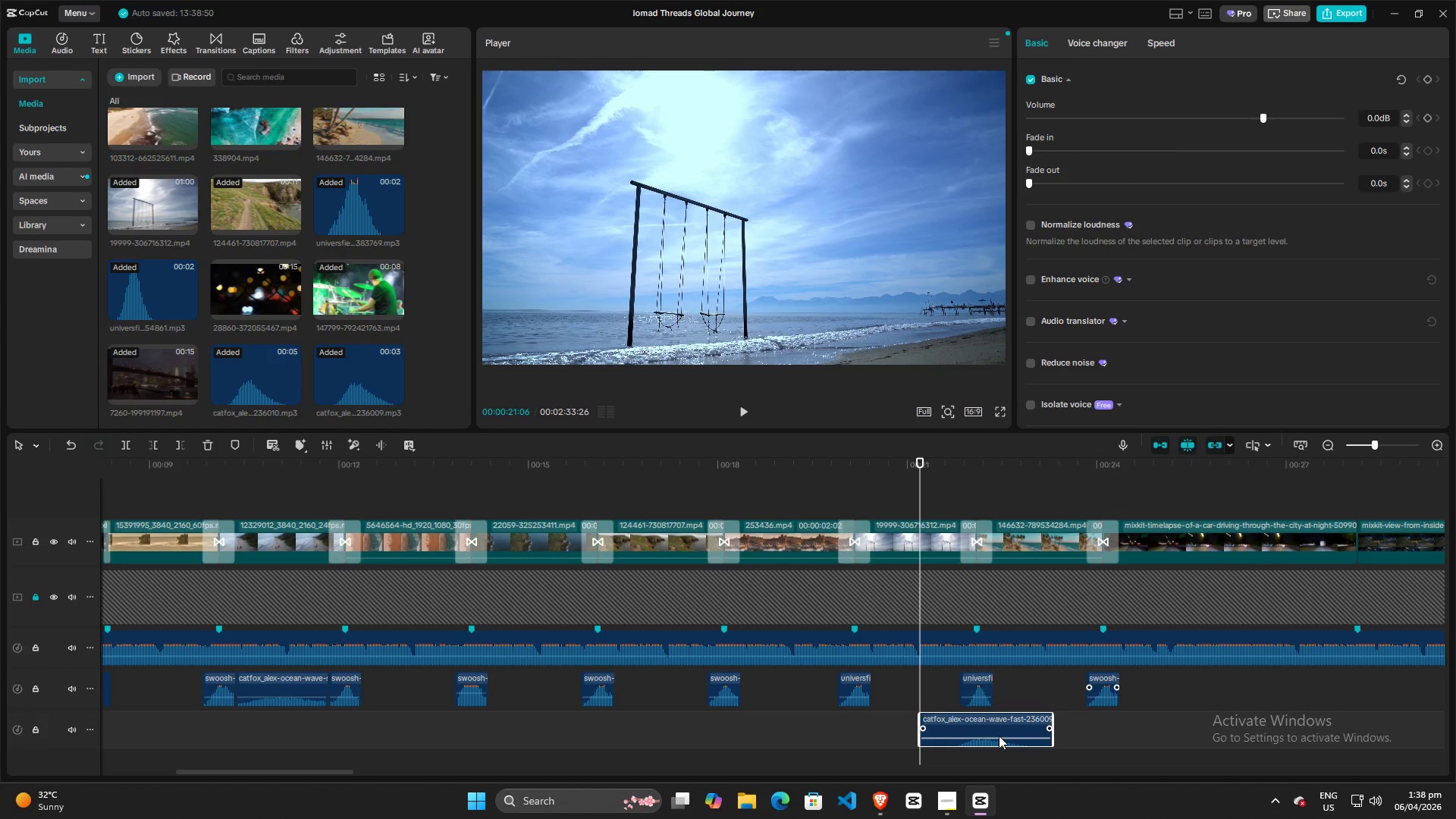 
left_click([999, 736])
 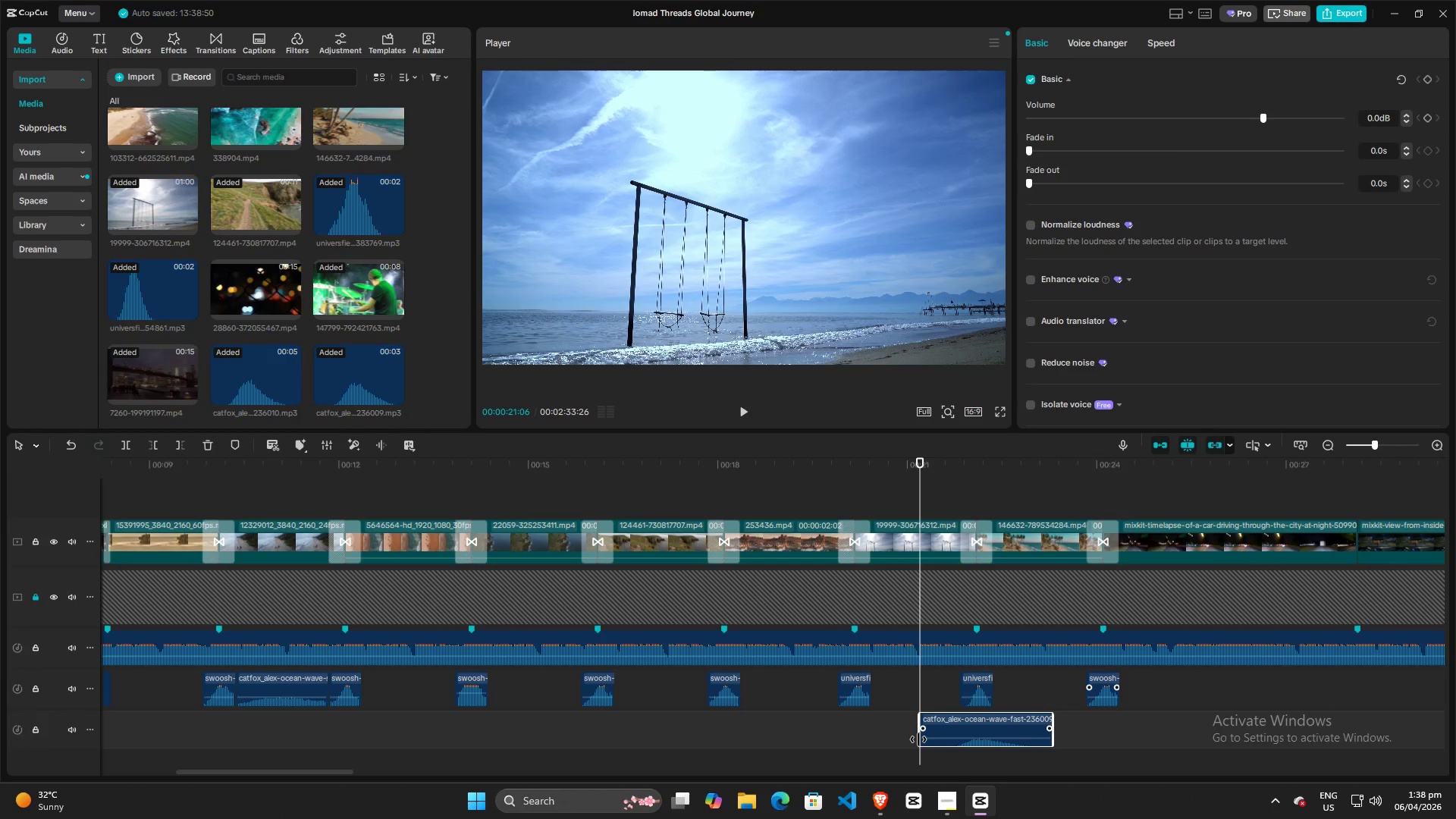 
left_click_drag(start_coordinate=[918, 739], to_coordinate=[956, 739])
 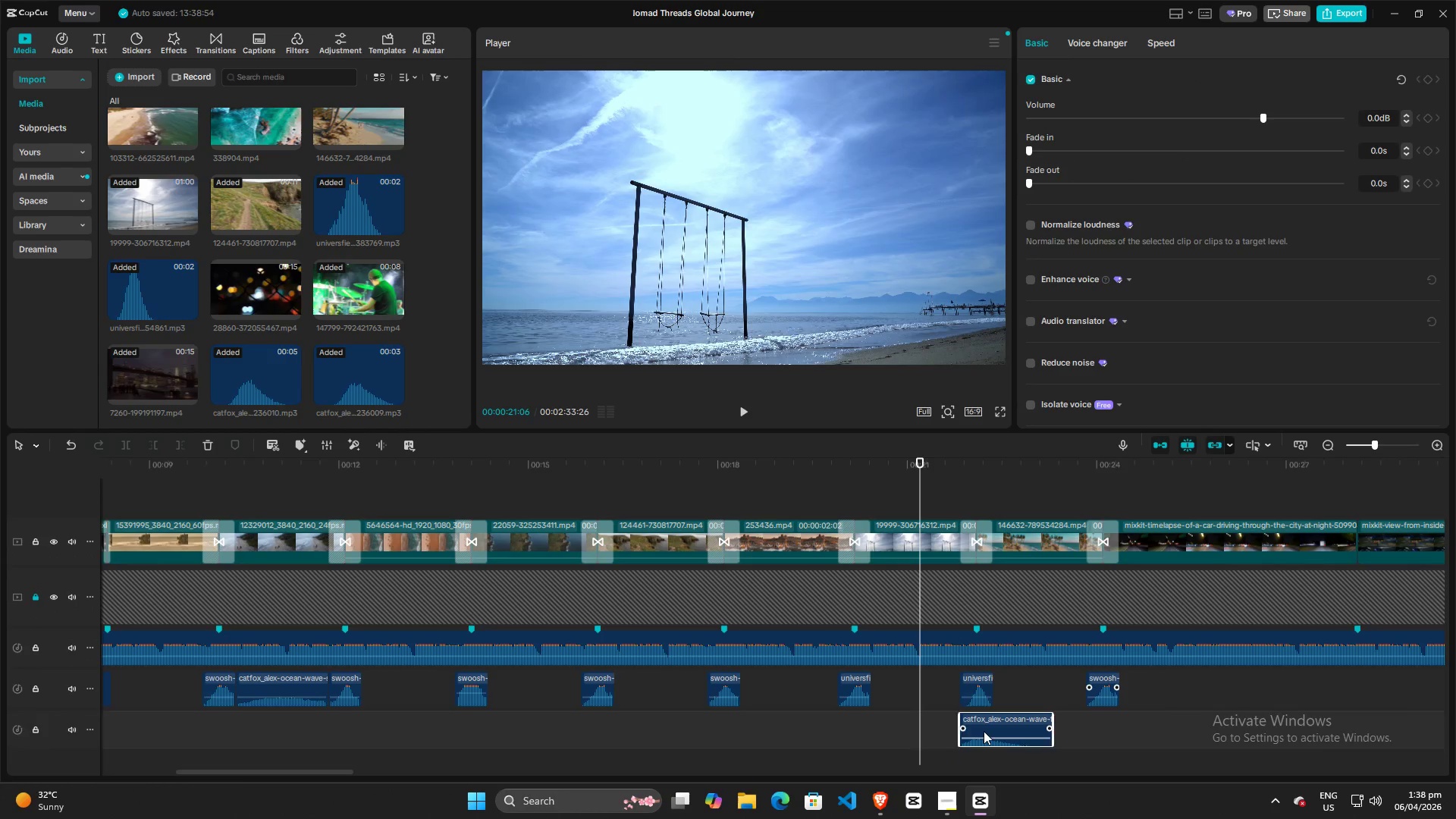 
left_click_drag(start_coordinate=[984, 731], to_coordinate=[918, 731])
 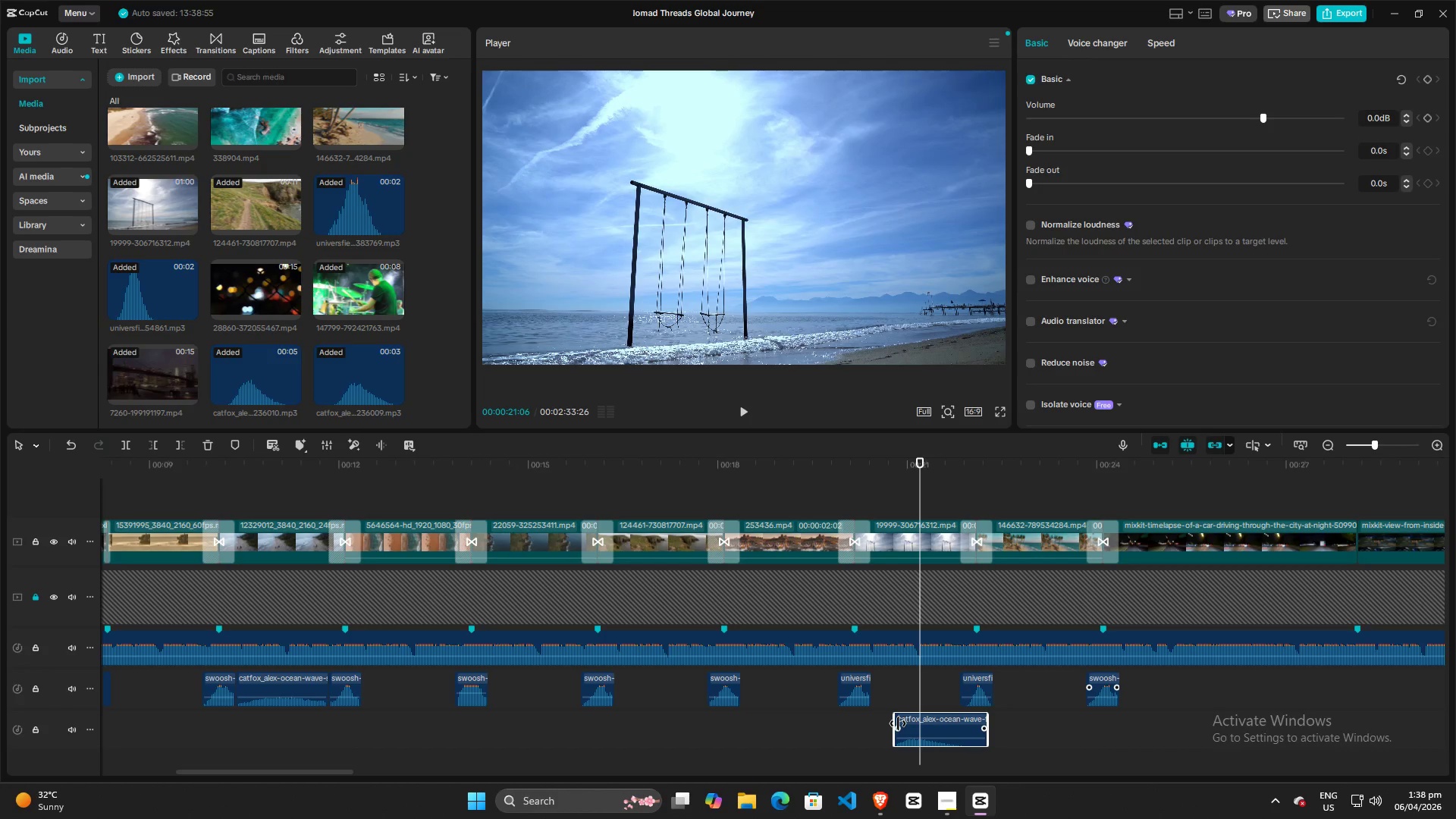 
left_click_drag(start_coordinate=[898, 723], to_coordinate=[891, 723])
 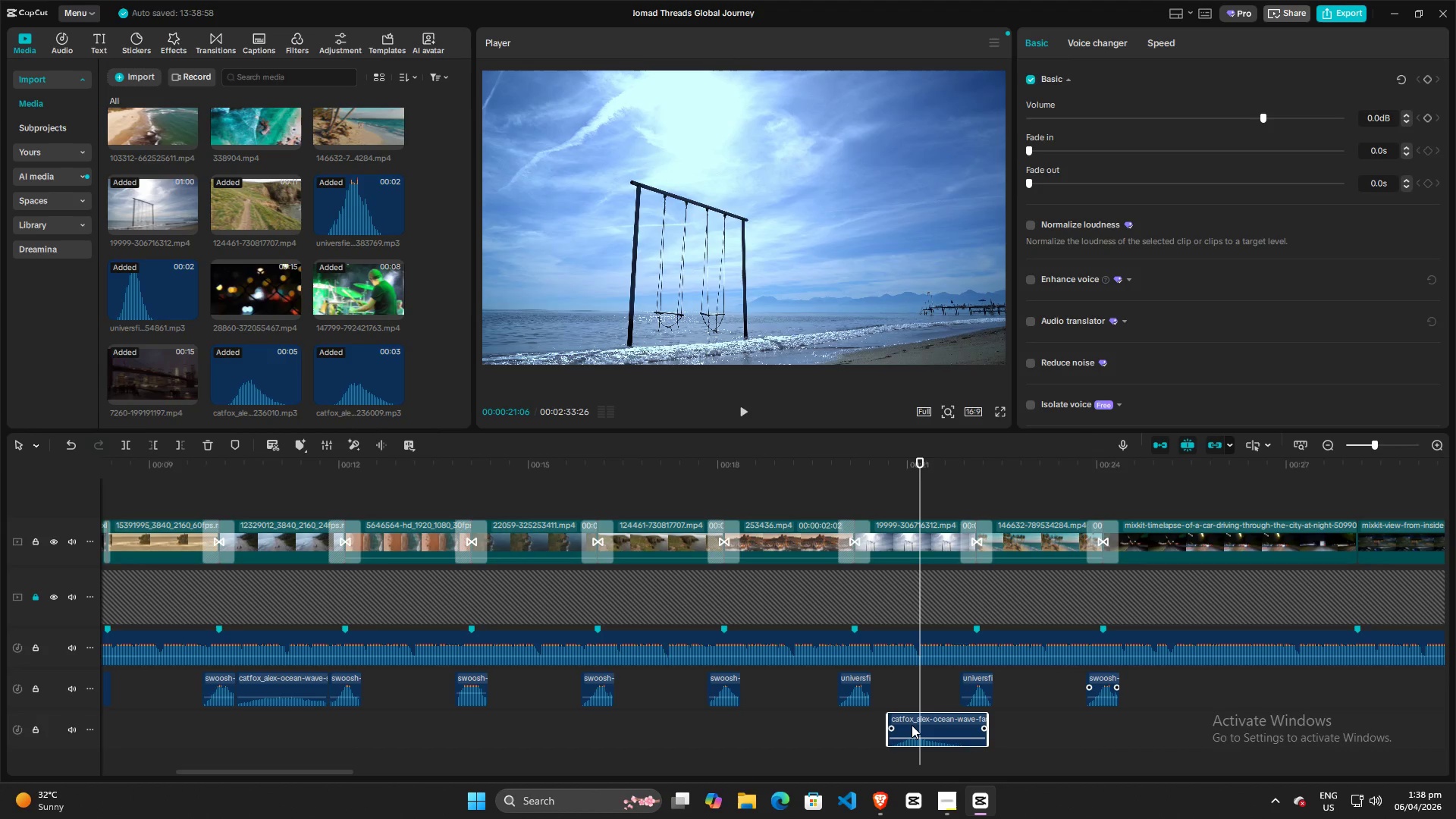 
left_click_drag(start_coordinate=[912, 725], to_coordinate=[907, 736])
 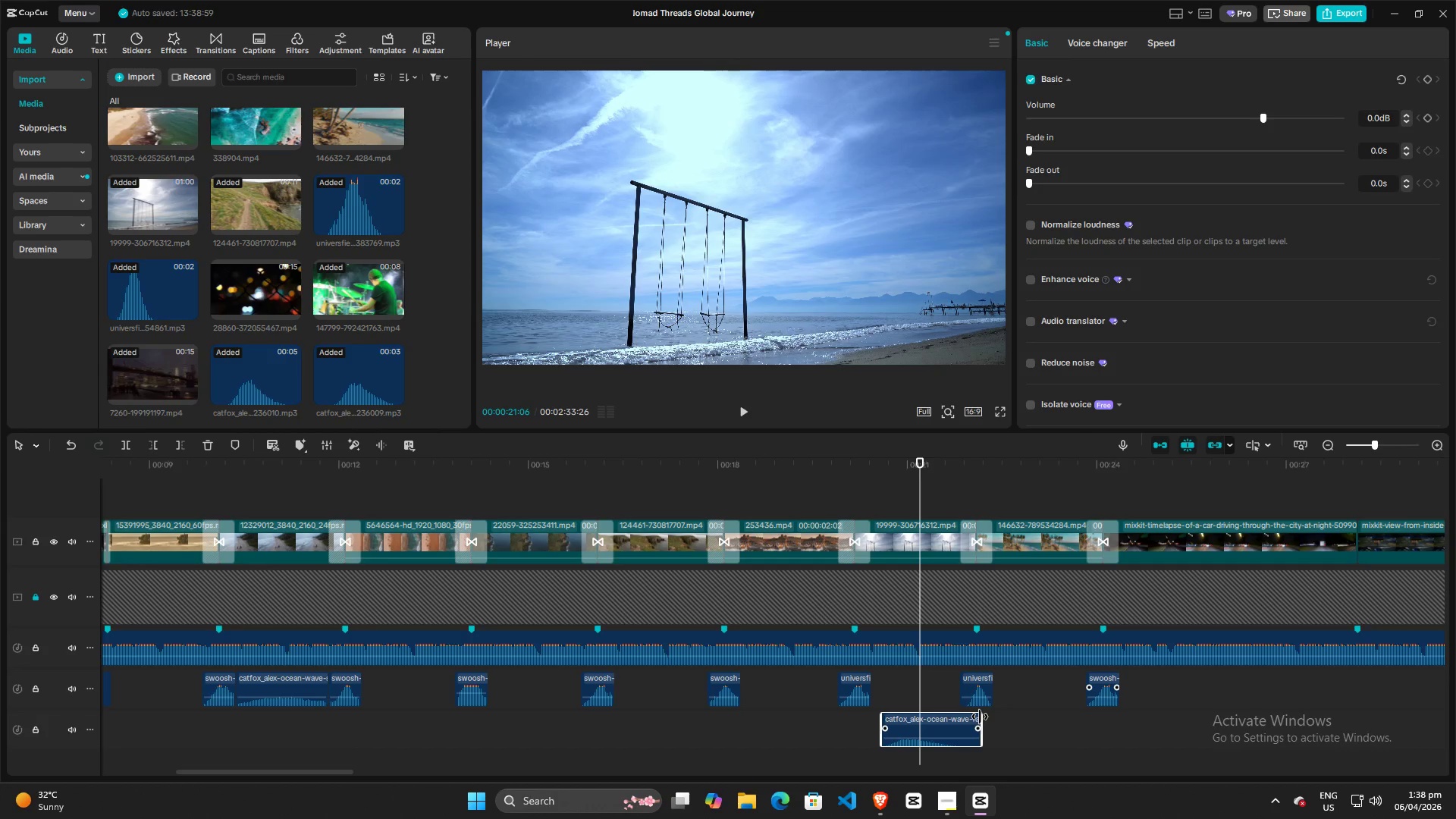 
left_click_drag(start_coordinate=[980, 717], to_coordinate=[956, 717])
 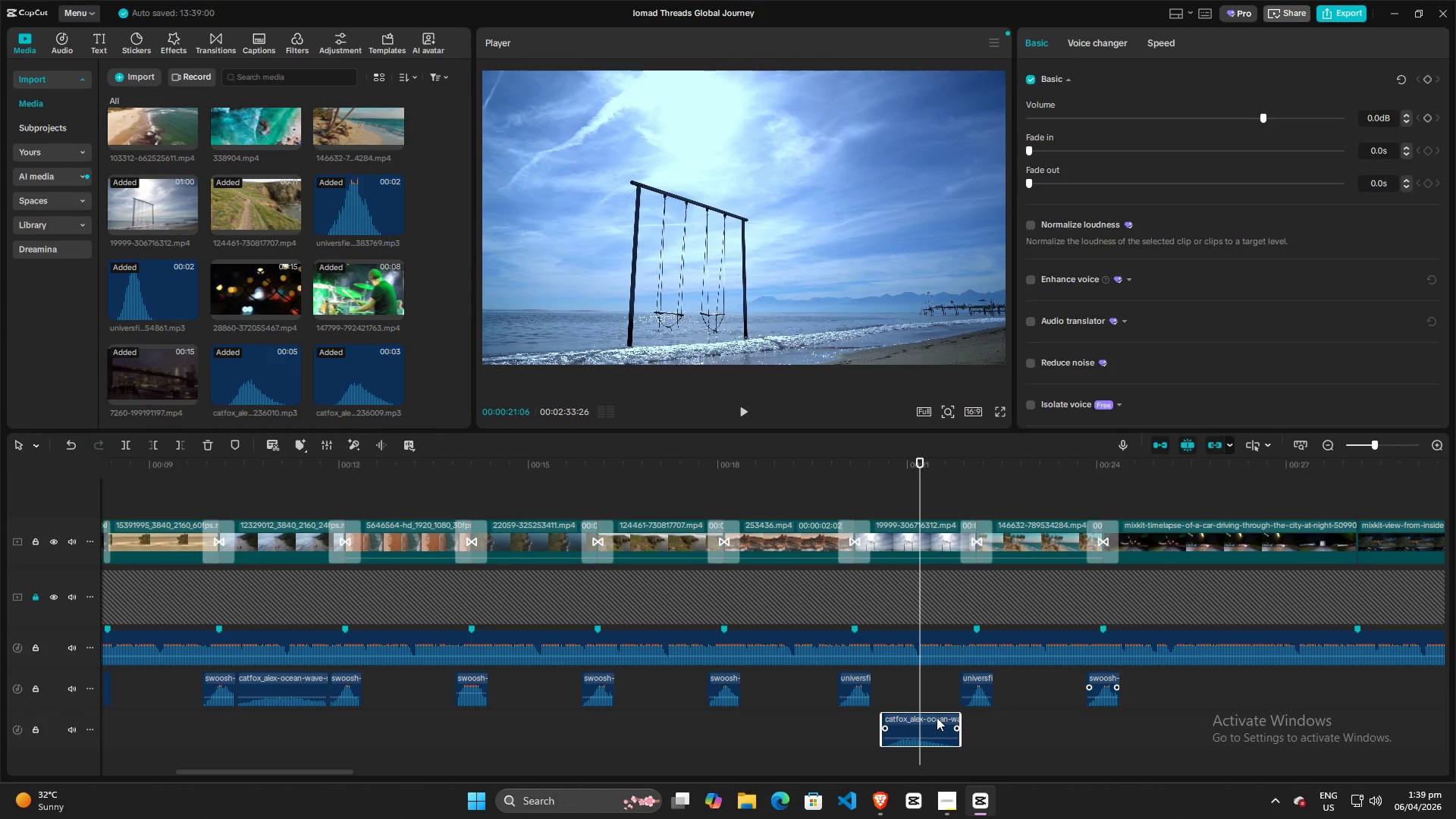 
left_click_drag(start_coordinate=[937, 717], to_coordinate=[927, 677])
 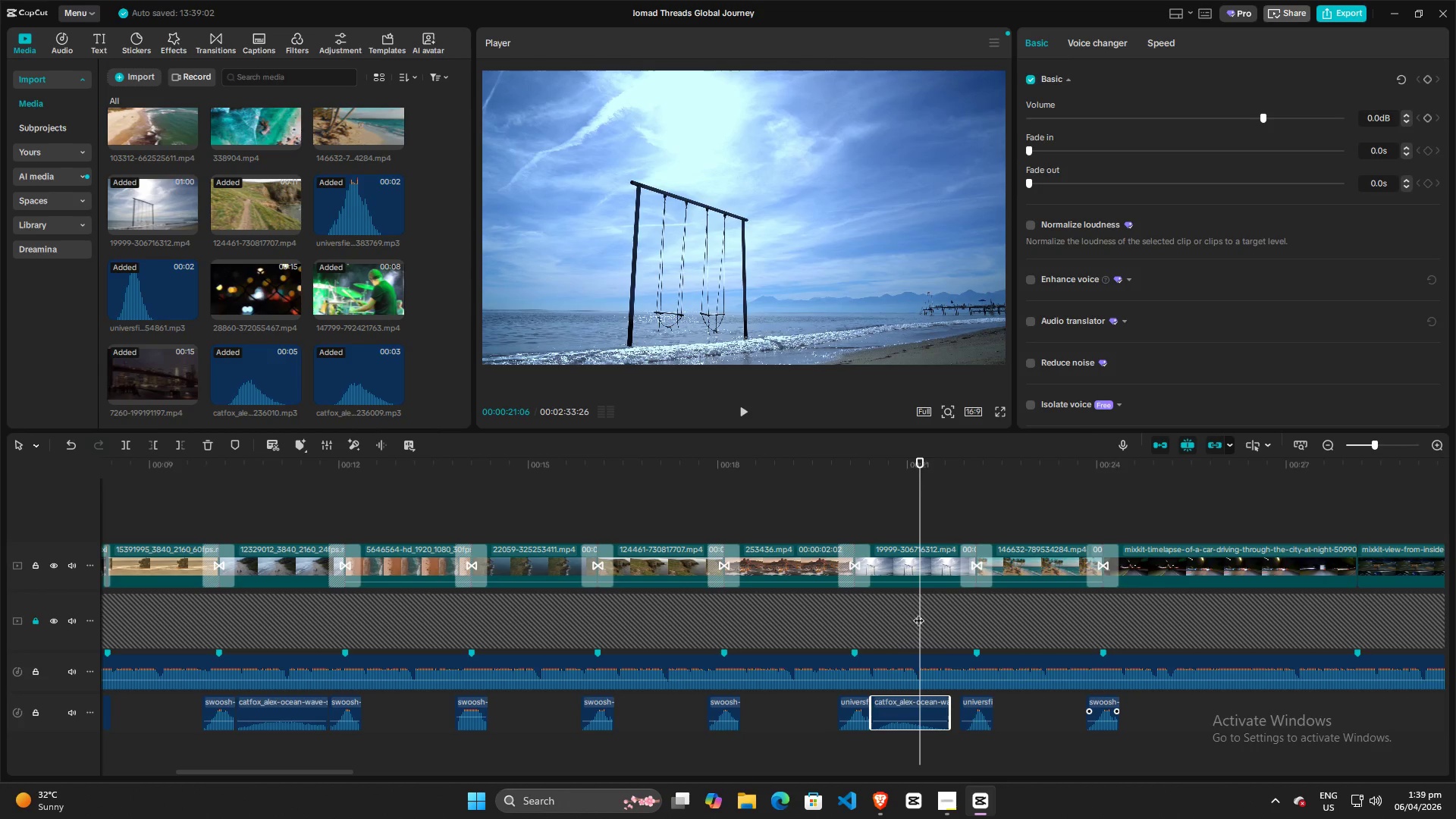 
left_click([859, 497])
 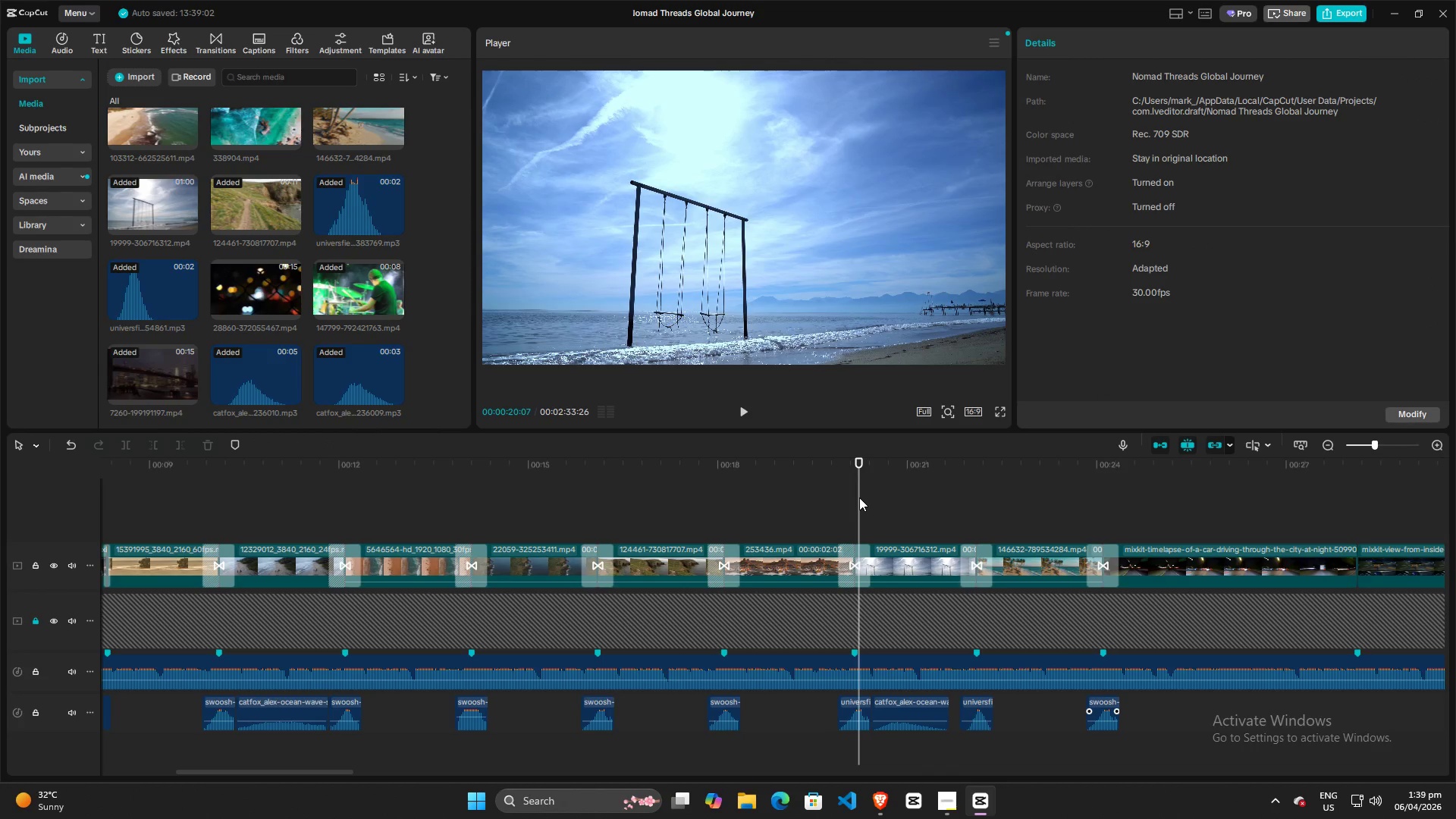 
key(Space)
 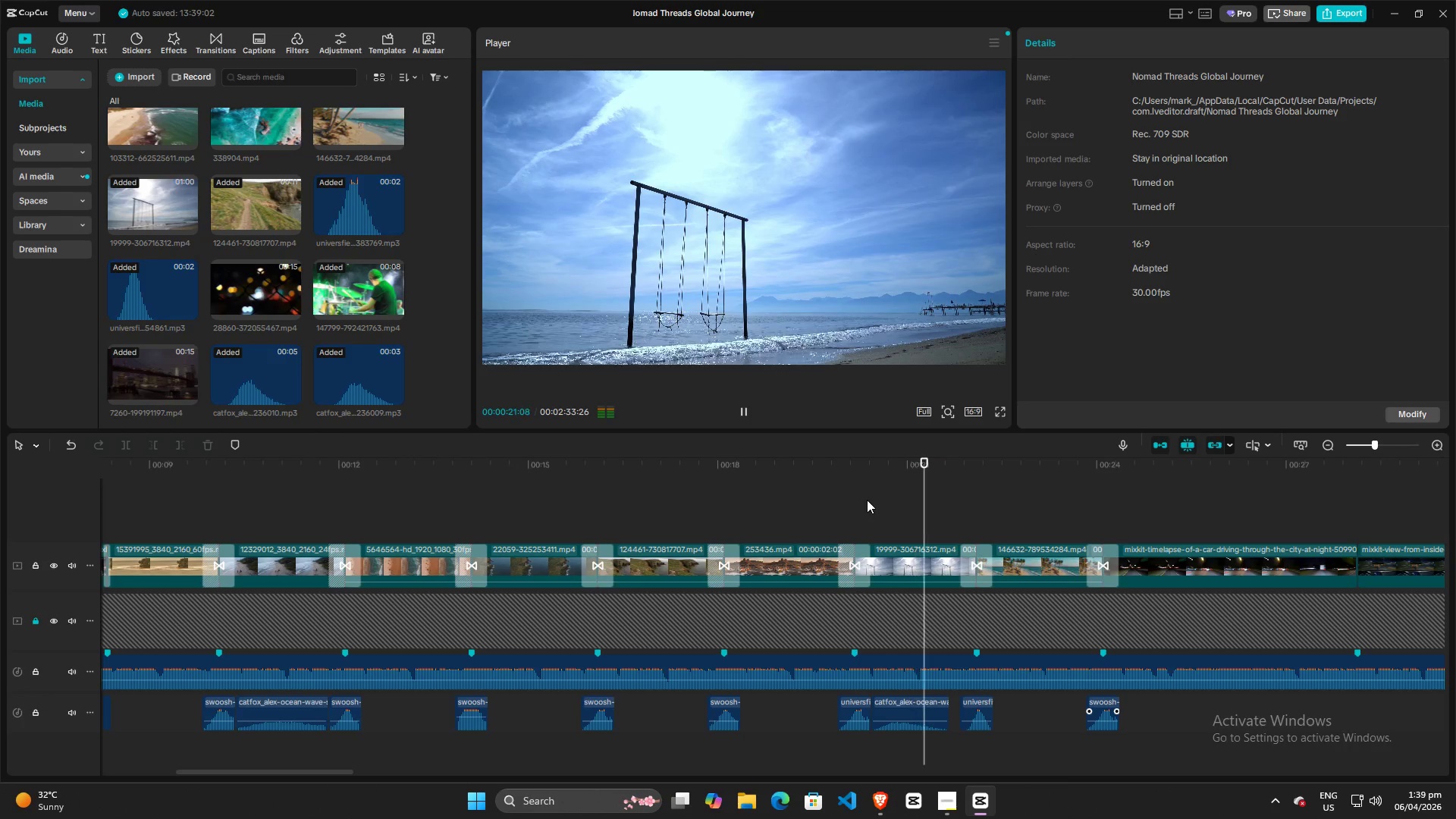 
key(Space)
 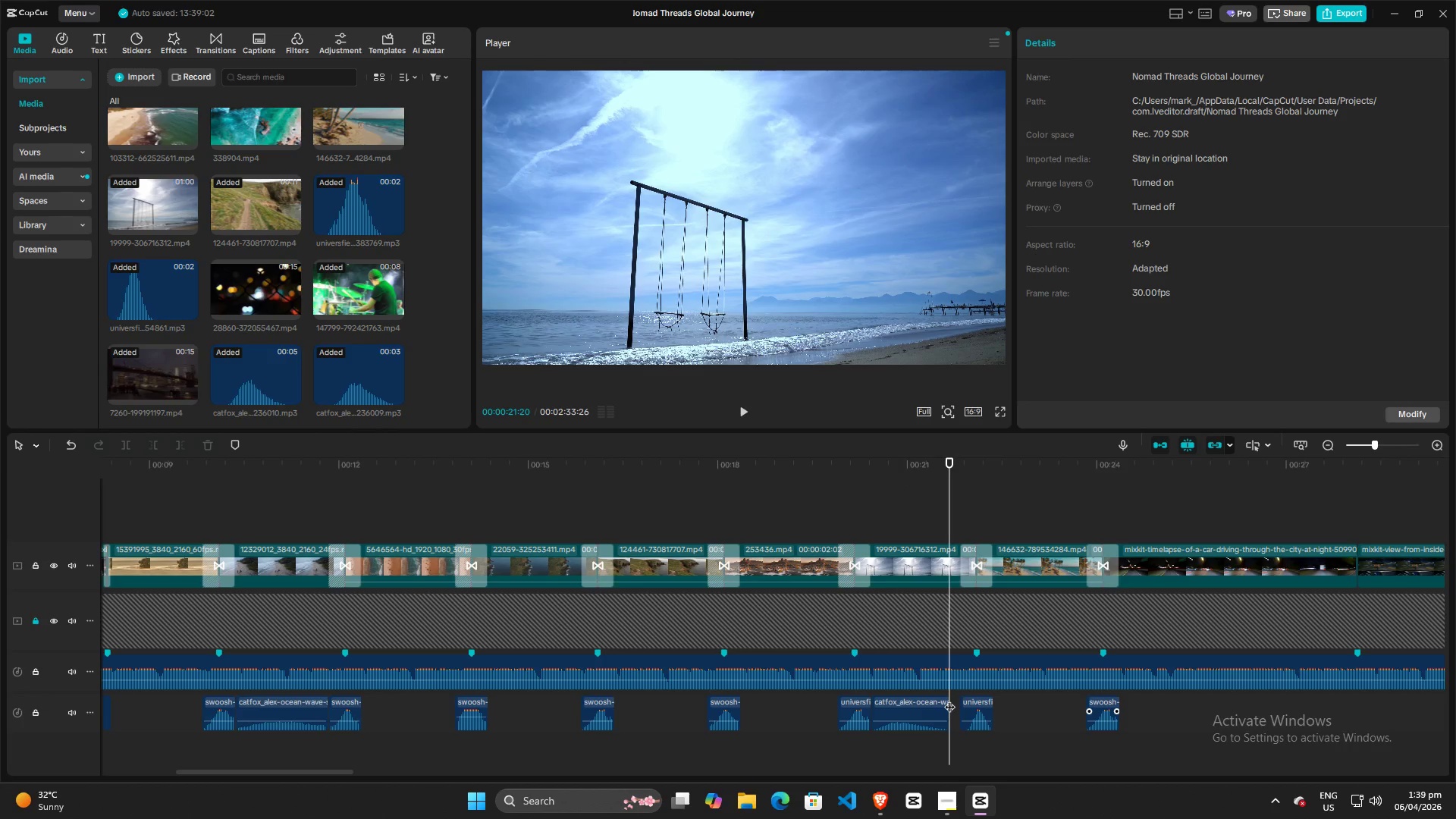 
left_click_drag(start_coordinate=[949, 699], to_coordinate=[958, 701])
 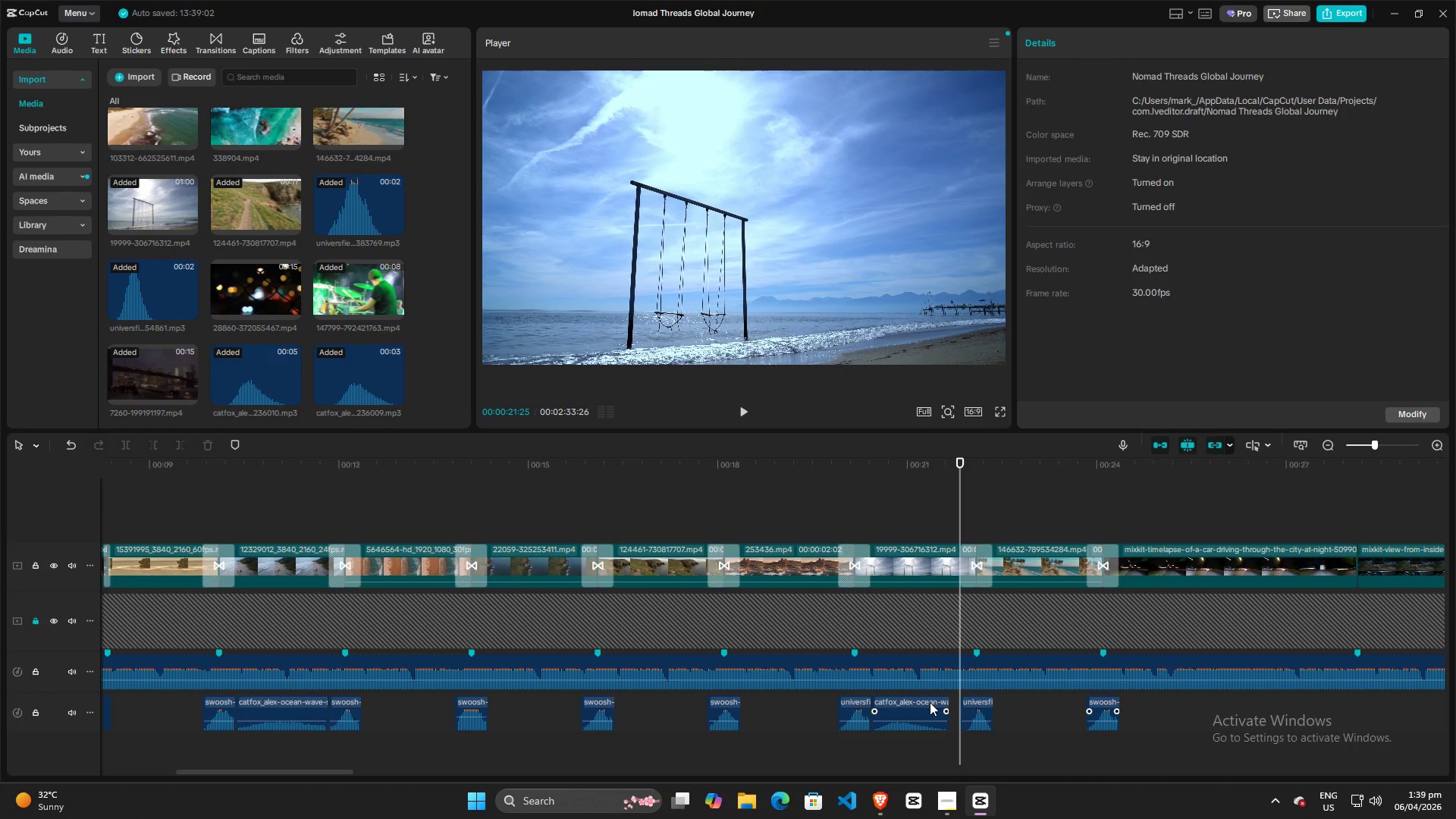 
left_click([930, 702])
 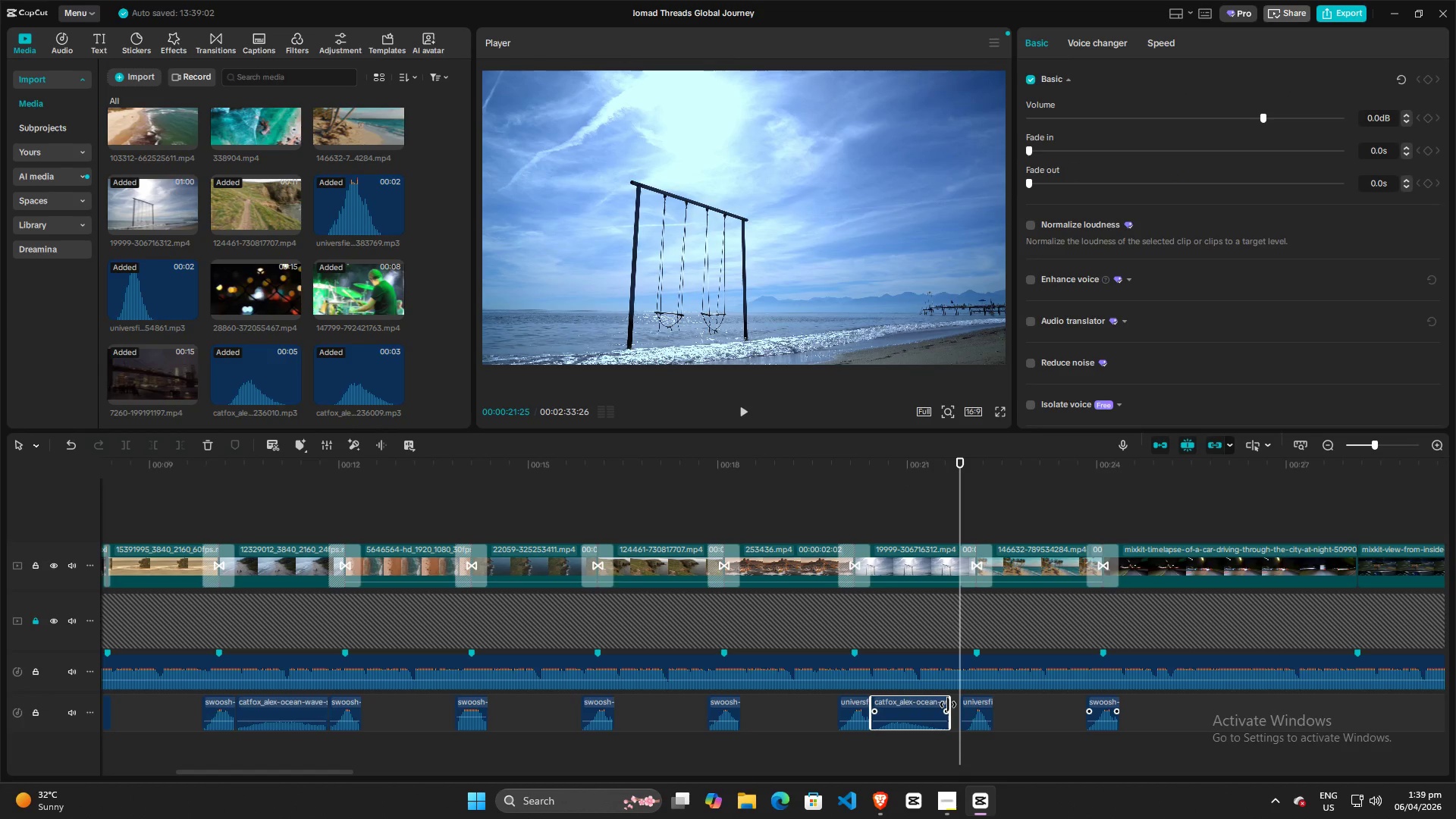 
left_click_drag(start_coordinate=[948, 704], to_coordinate=[965, 704])
 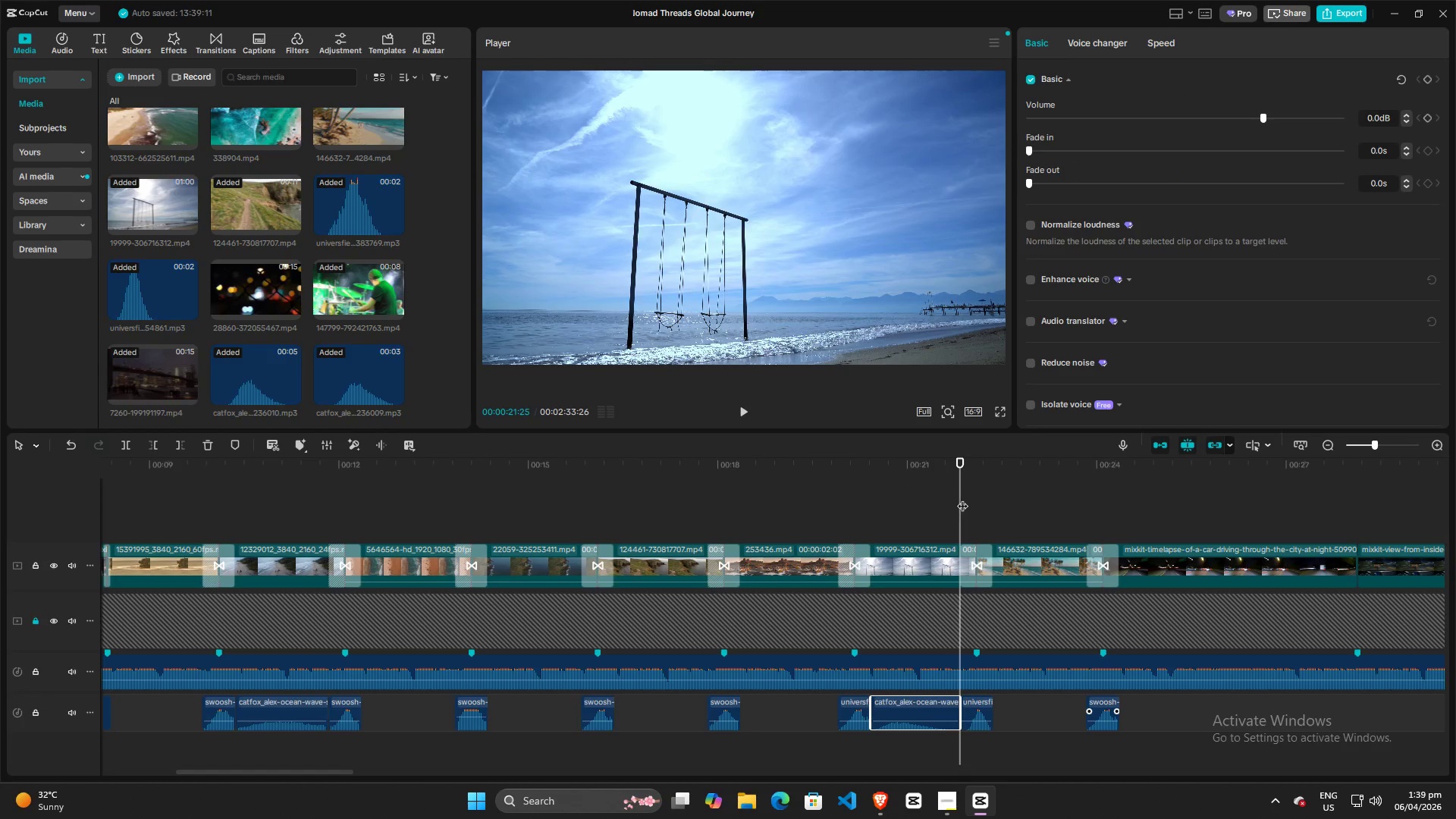 
left_click_drag(start_coordinate=[962, 498], to_coordinate=[852, 500])
 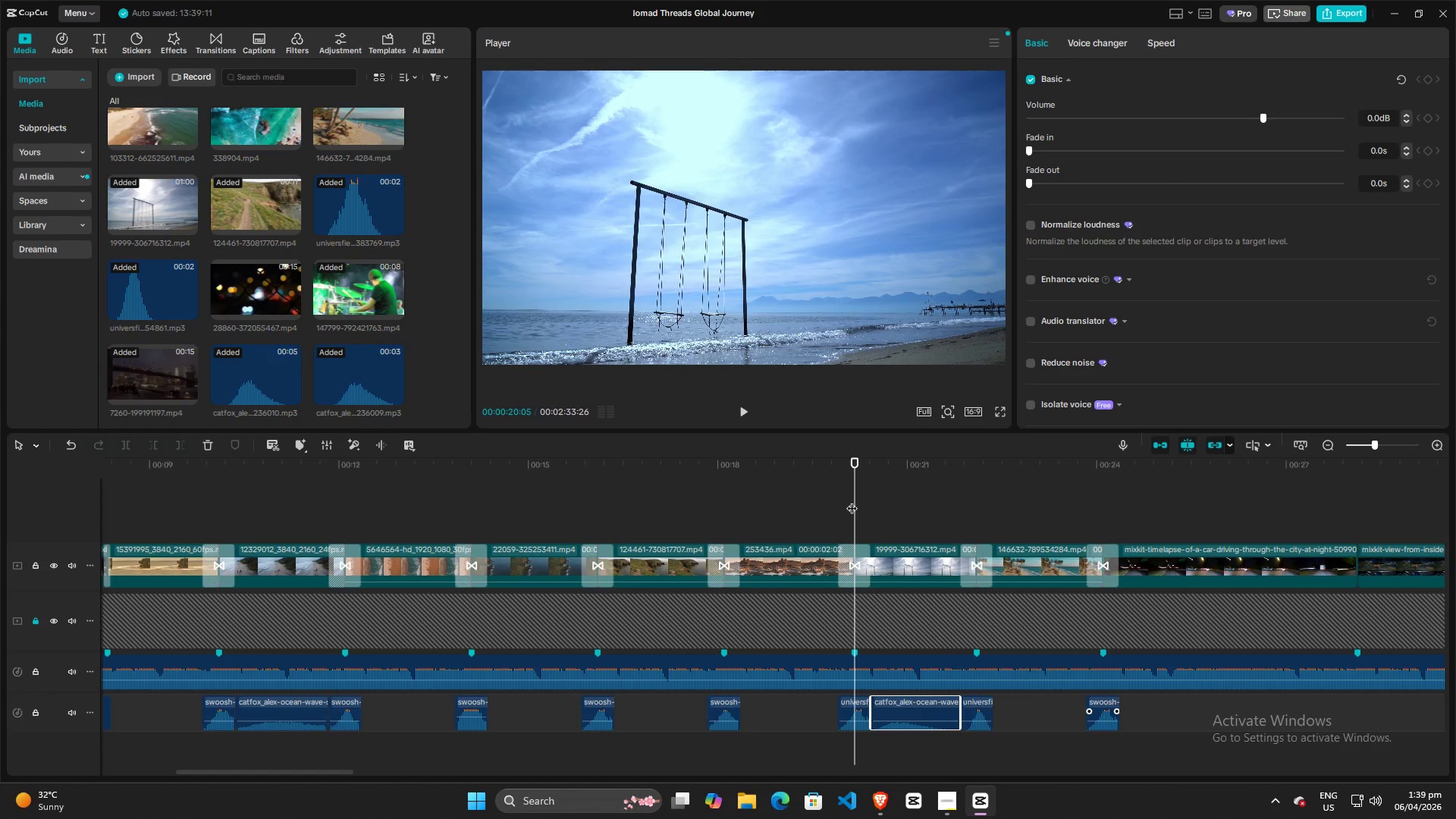 
key(Space)
 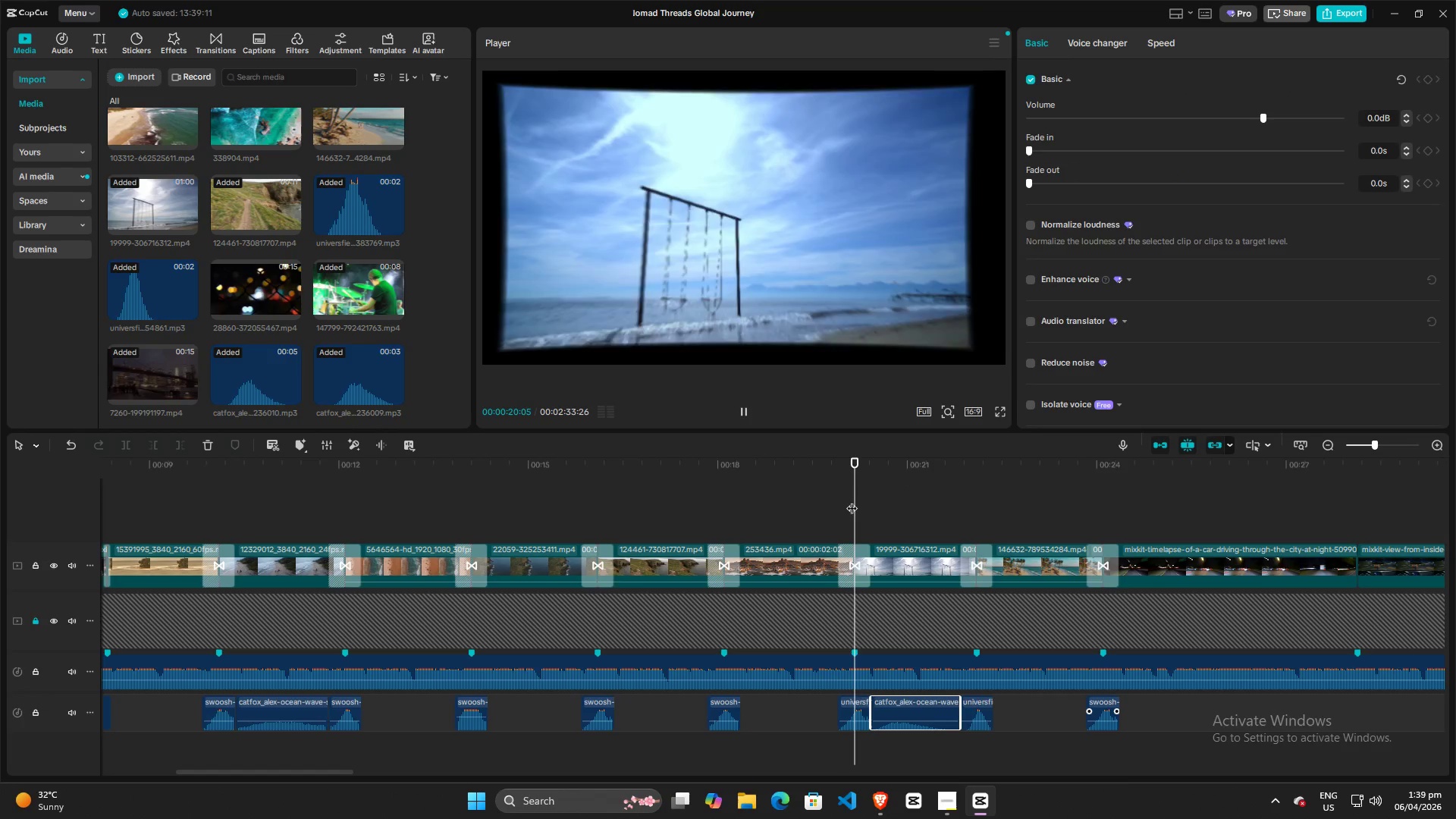 
key(Space)
 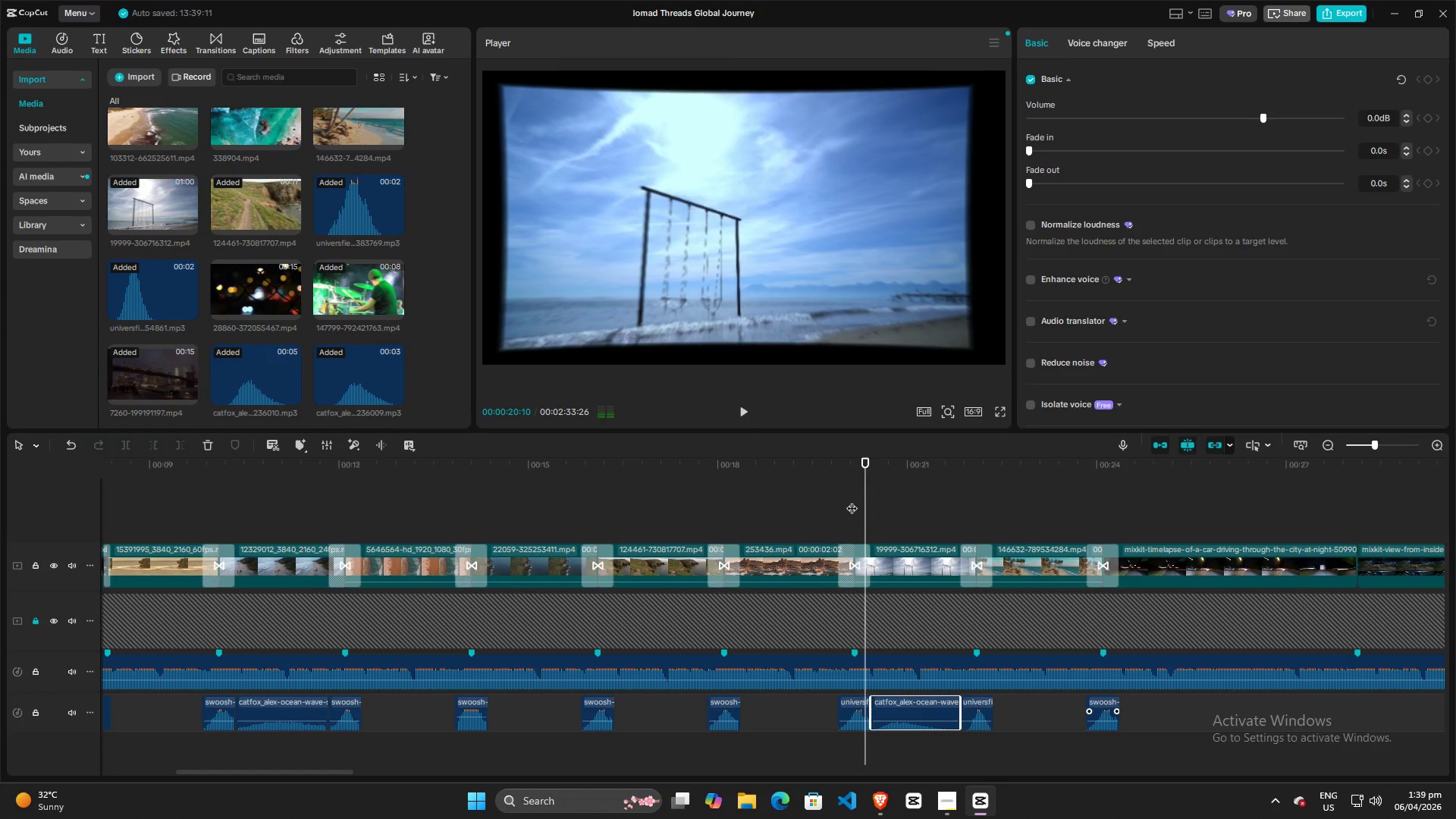 
key(Space)
 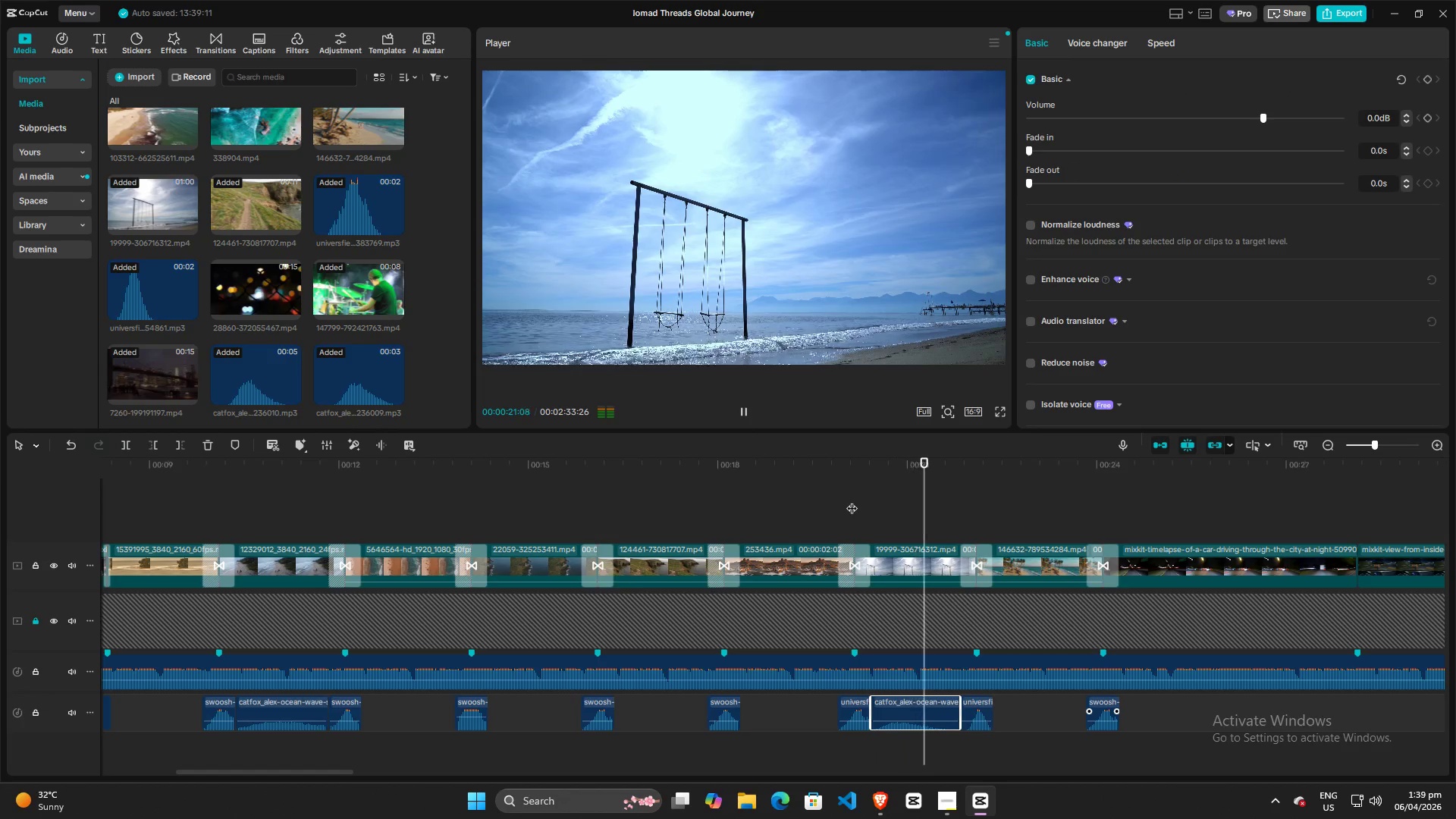 
key(Space)
 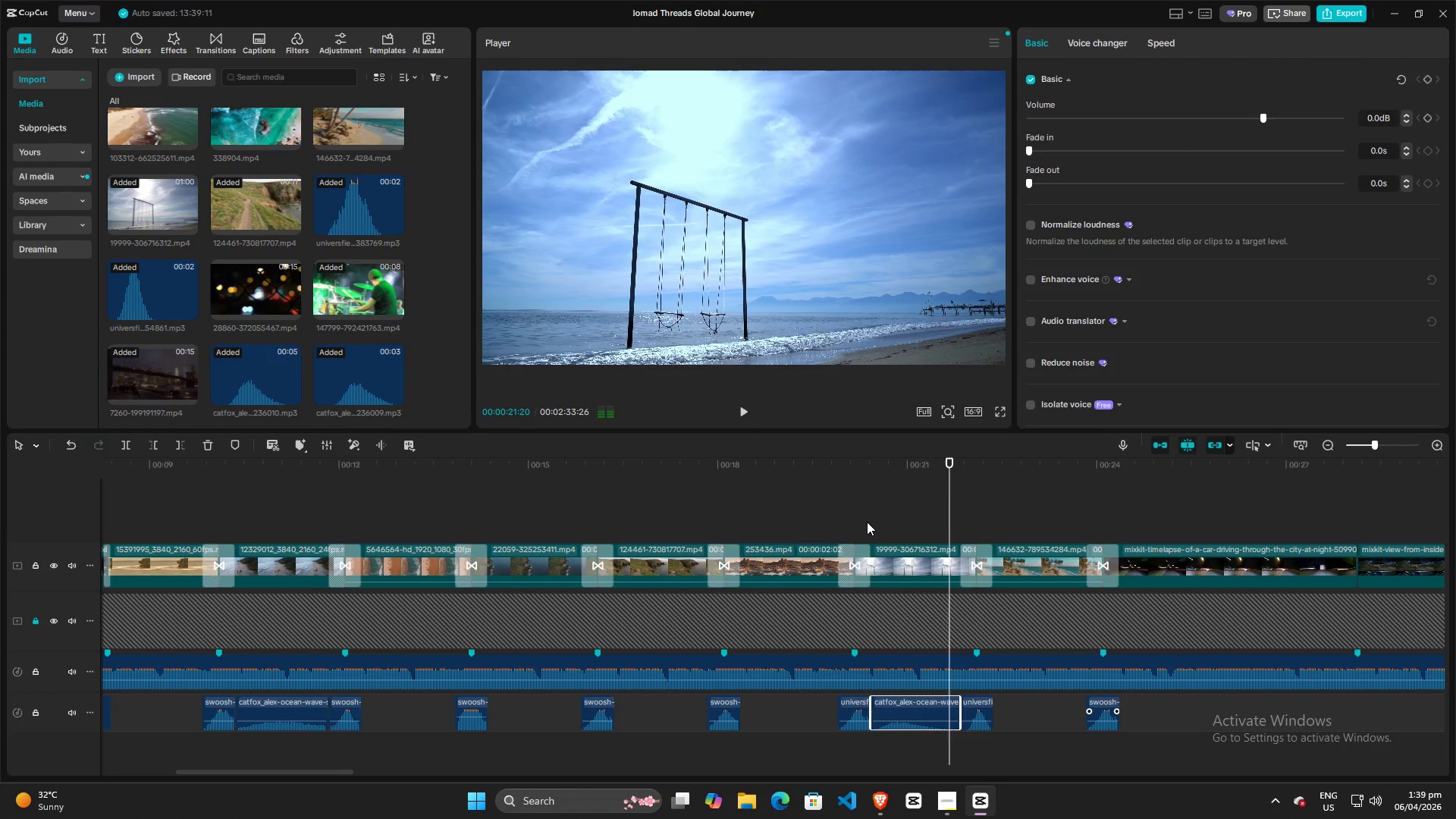 
left_click([867, 522])
 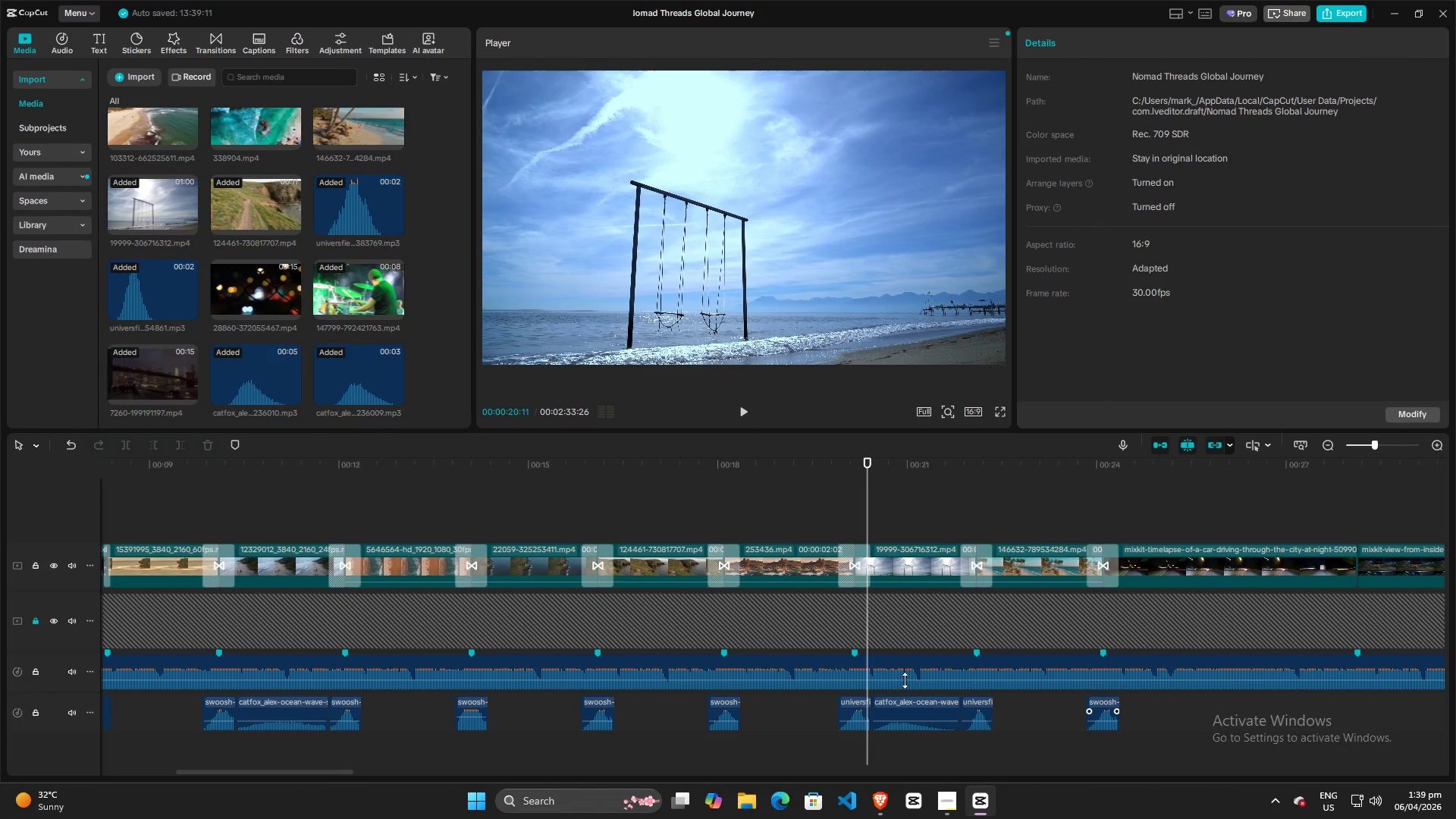 
mouse_move([917, 721])
 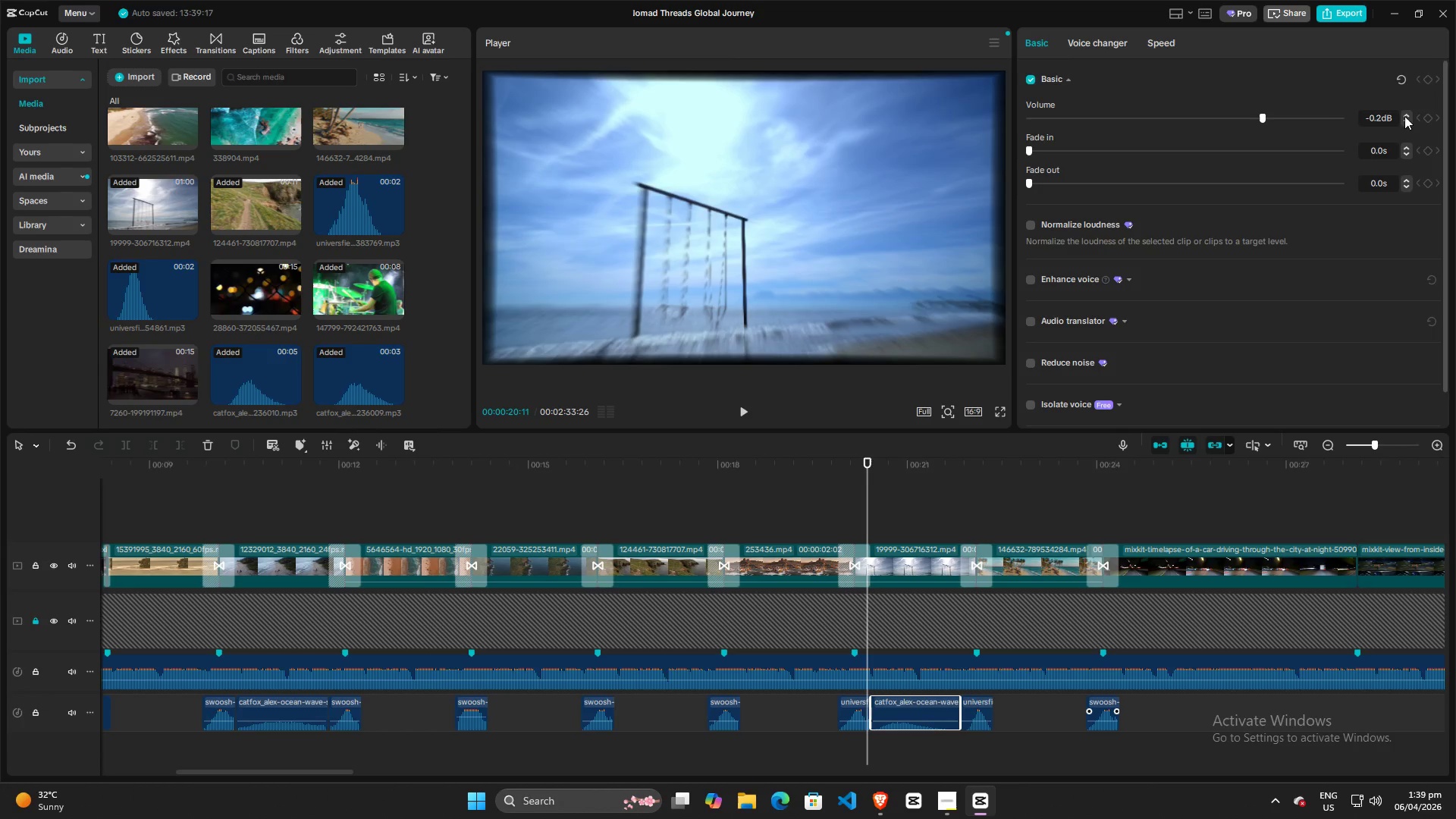 
double_click([1404, 116])
 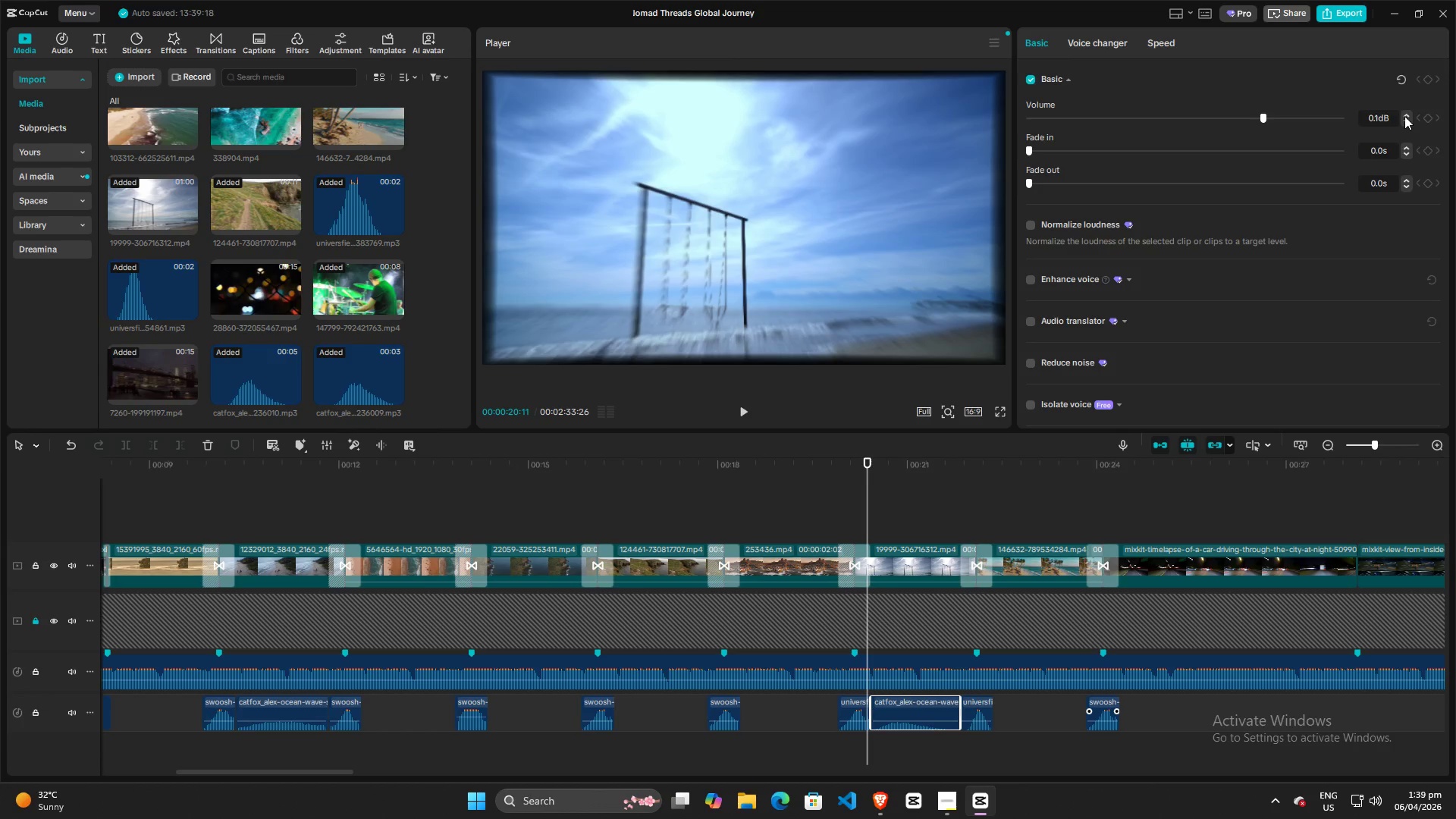 
triple_click([1404, 116])
 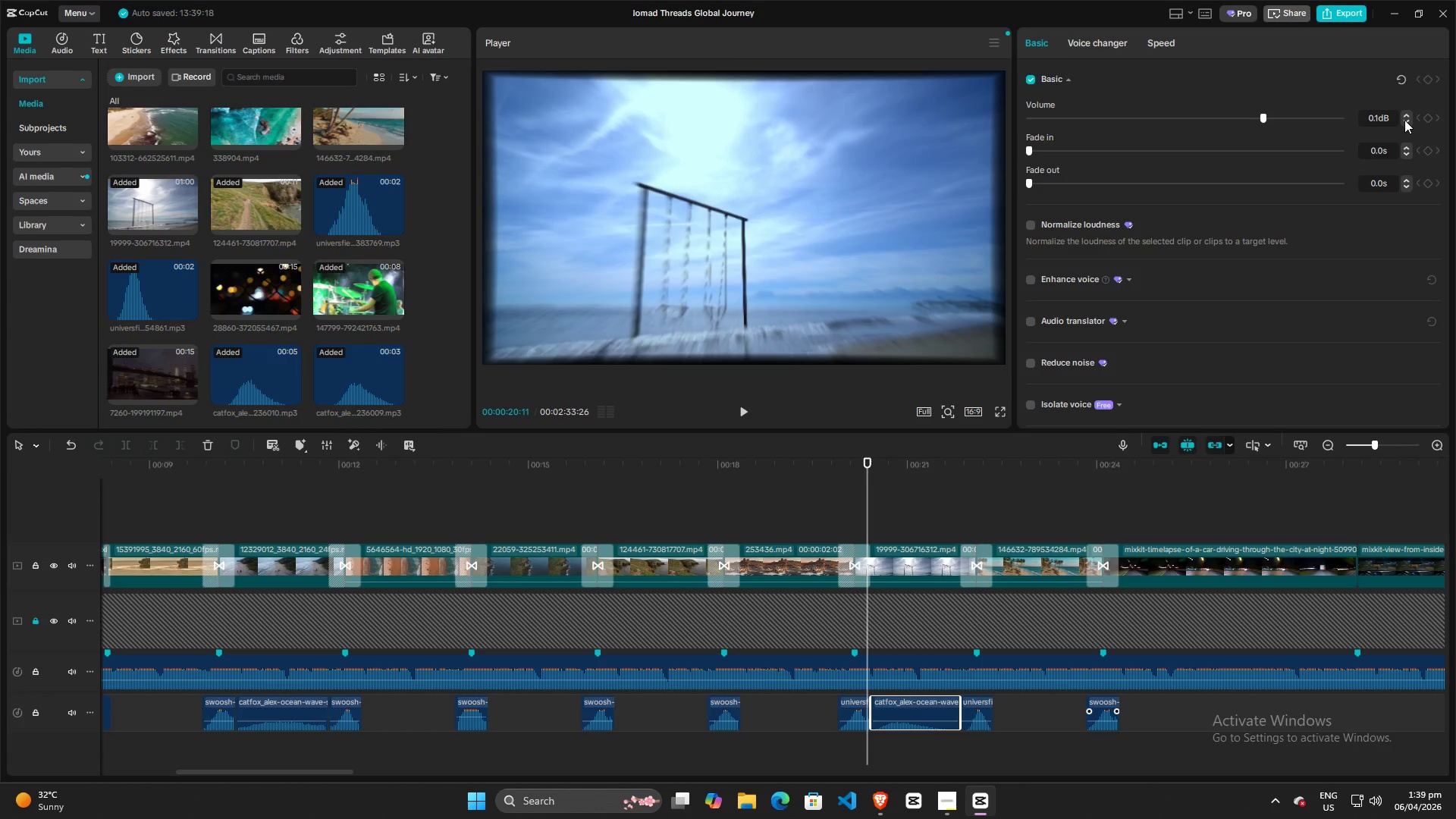 
triple_click([1404, 120])
 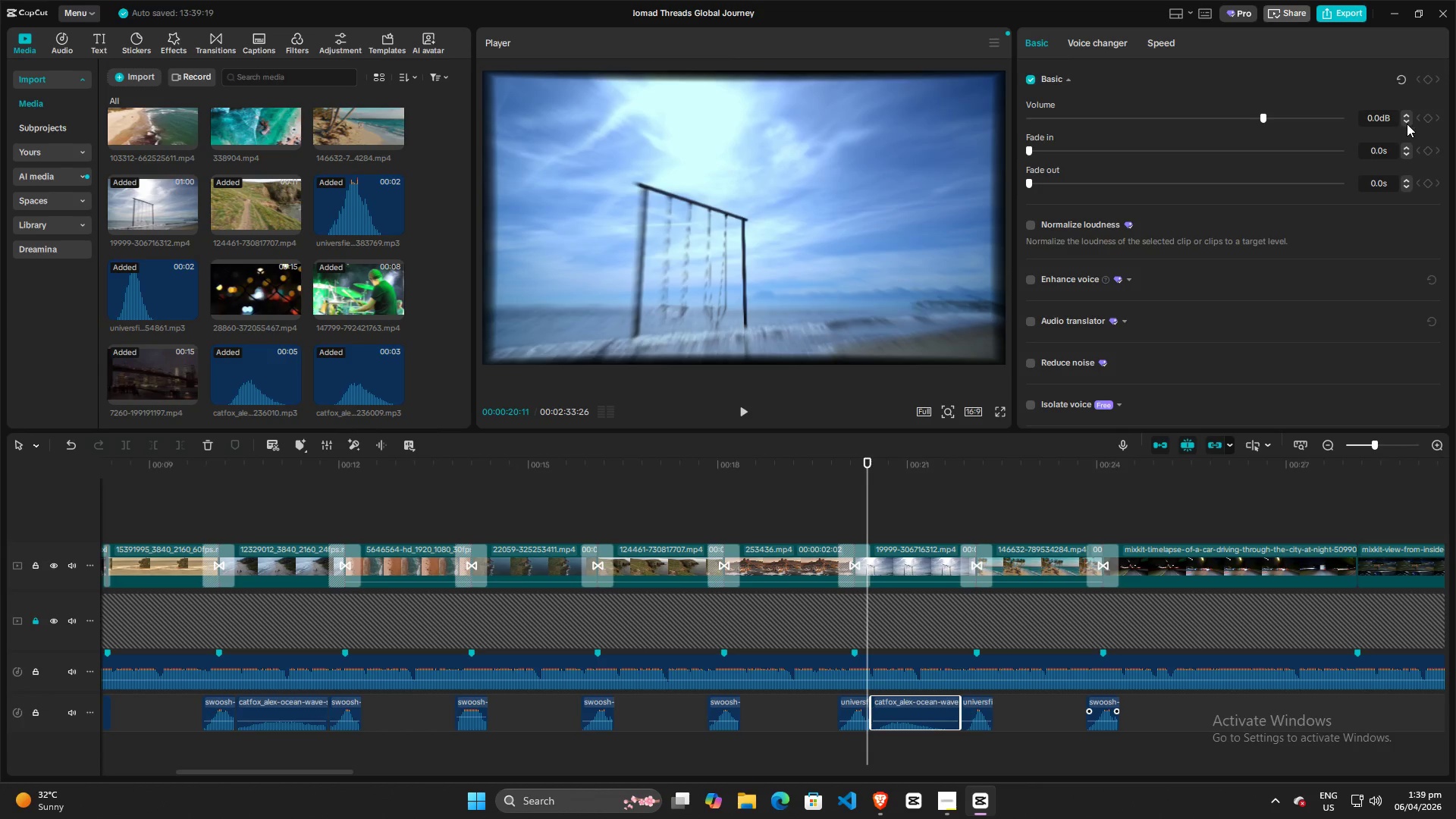 
triple_click([1407, 124])
 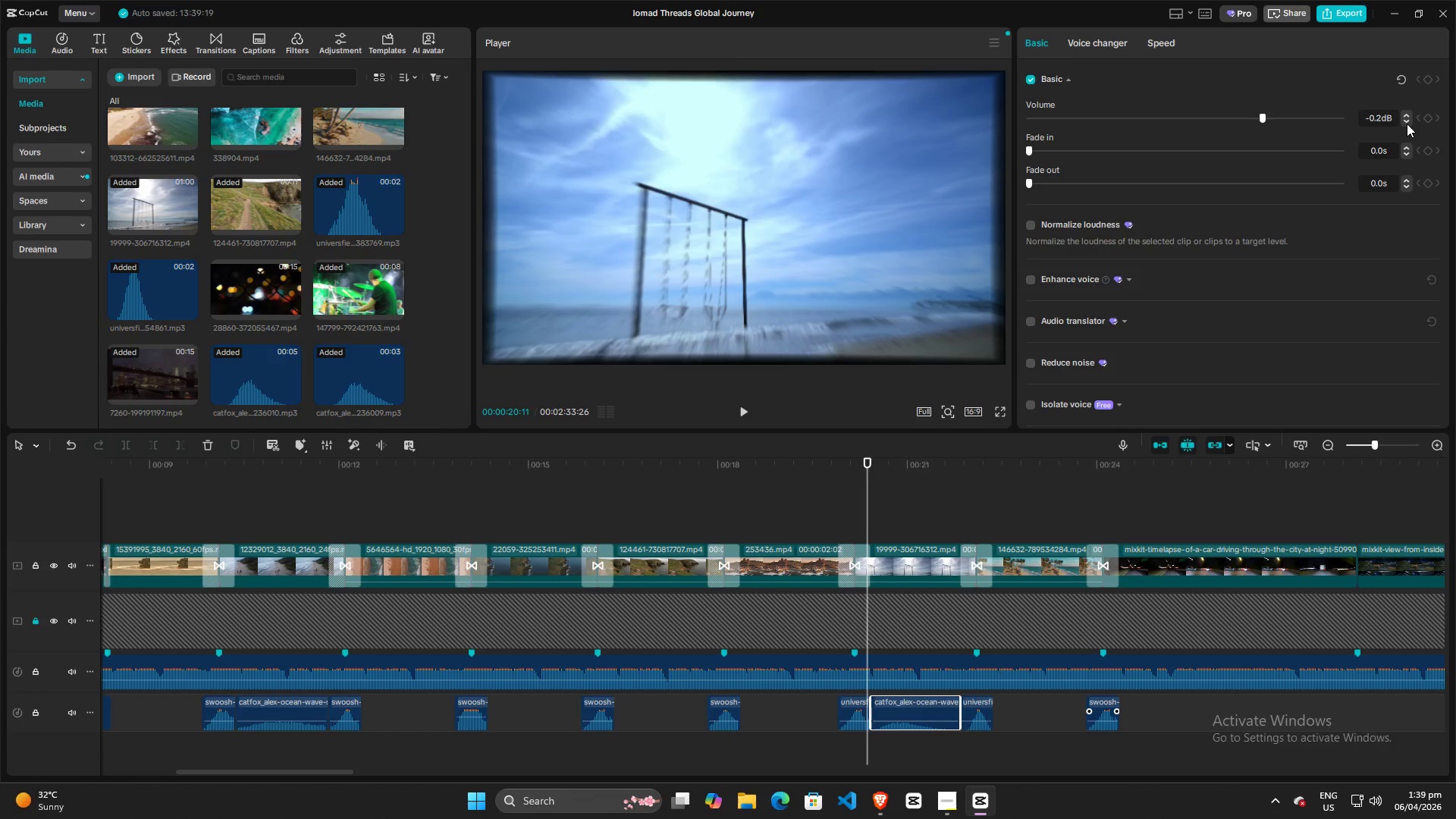 
triple_click([1407, 124])
 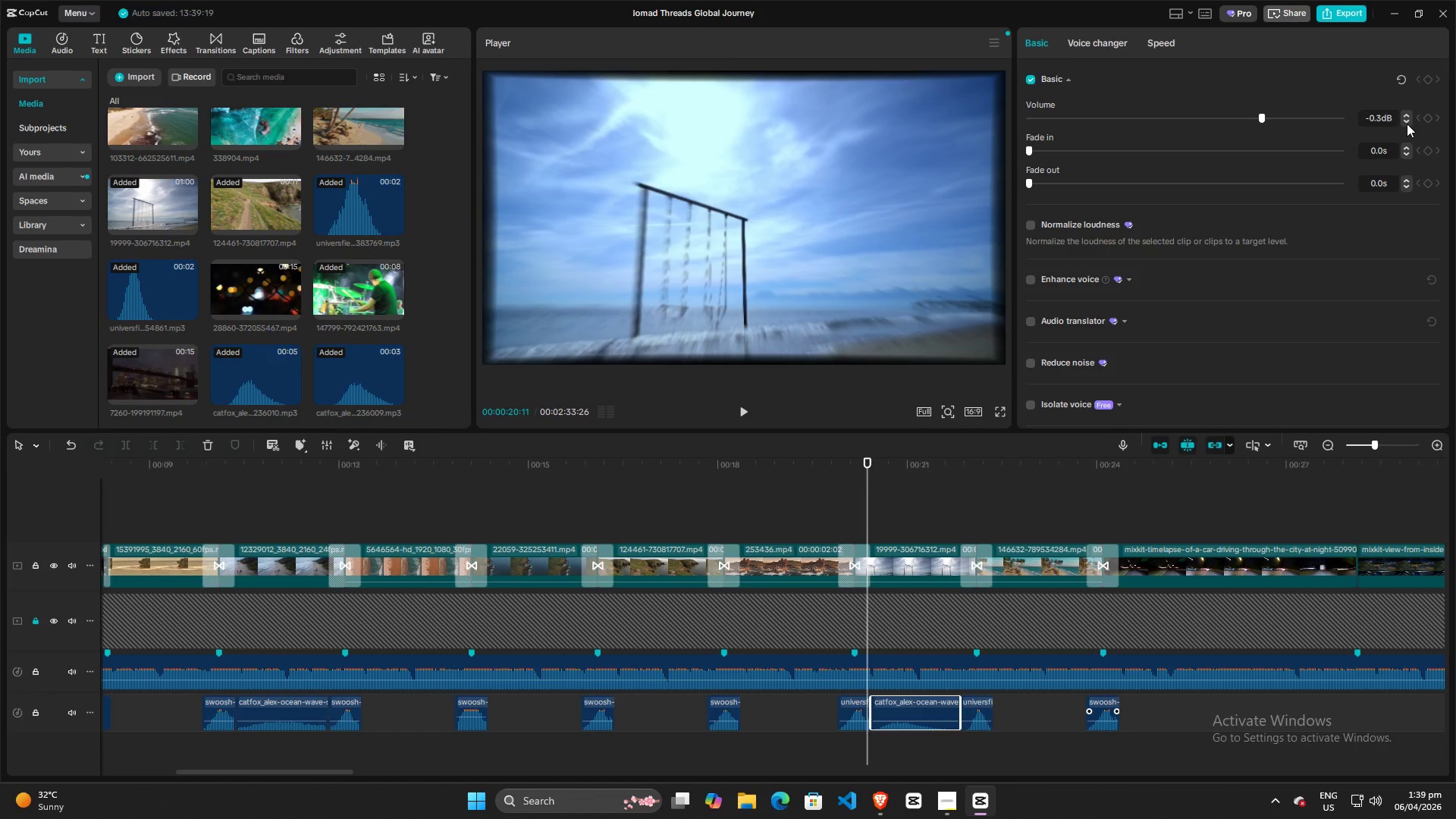 
triple_click([1407, 124])
 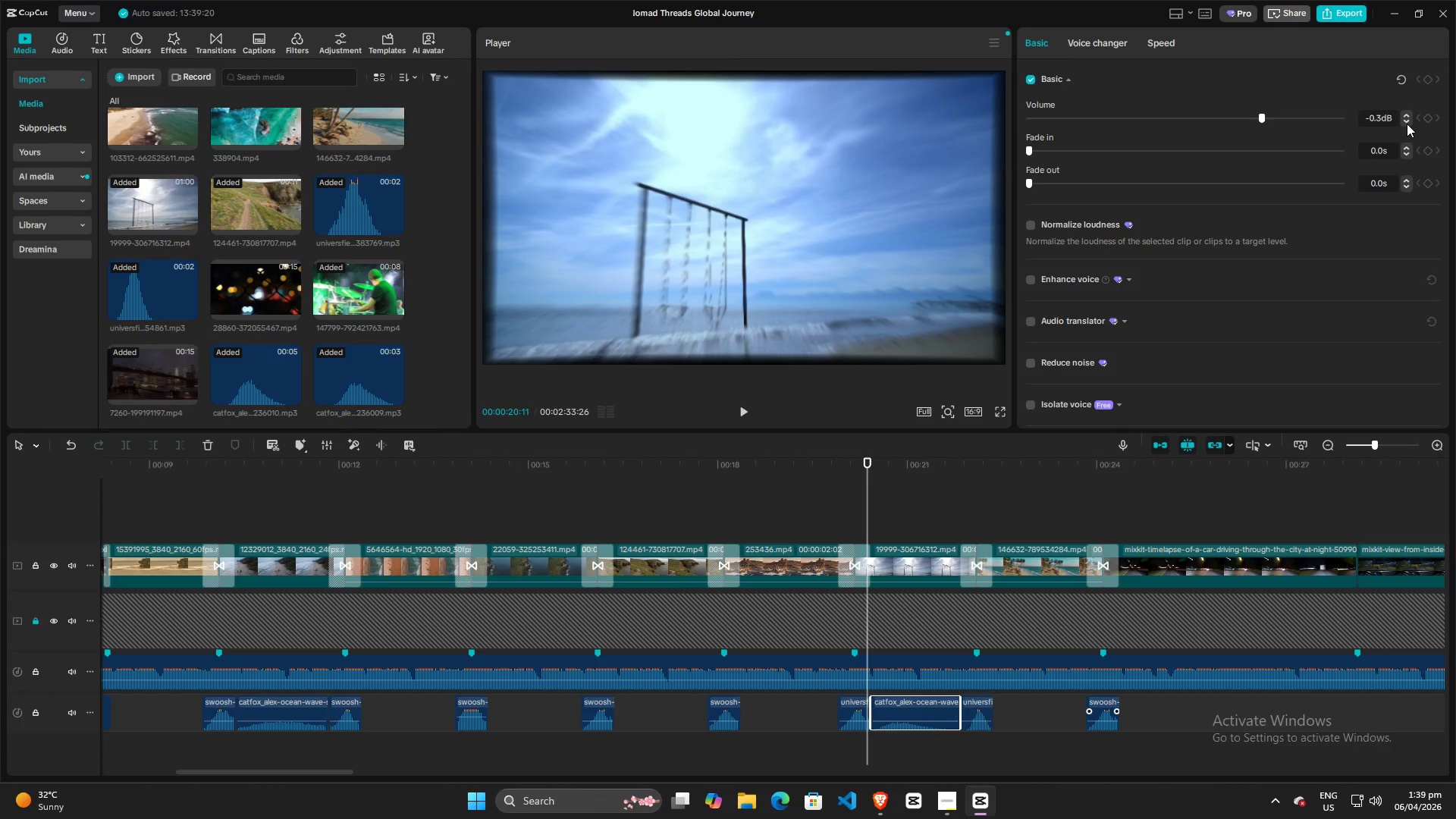 
triple_click([1407, 124])
 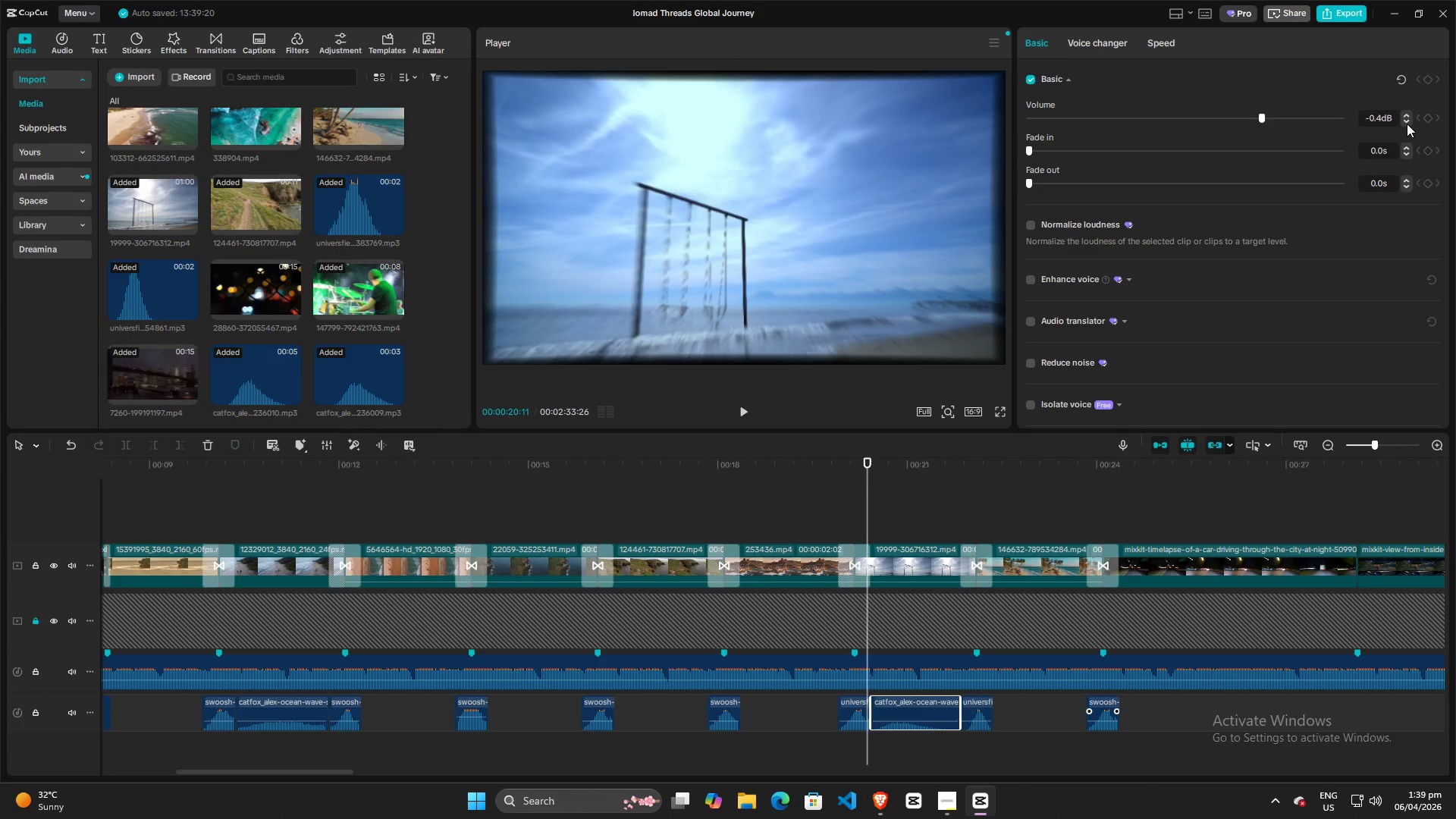 
triple_click([1407, 124])
 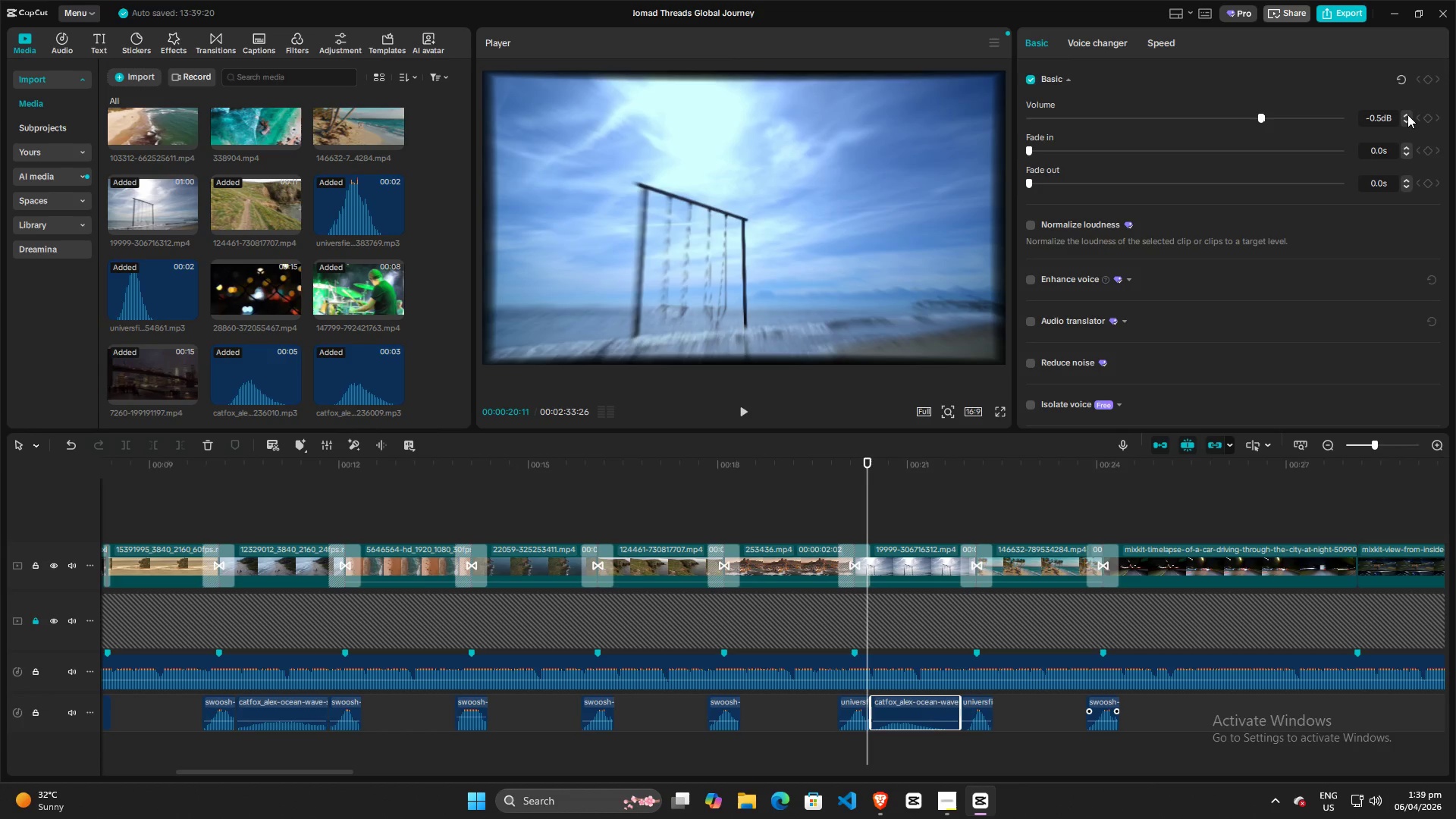 
double_click([1407, 115])
 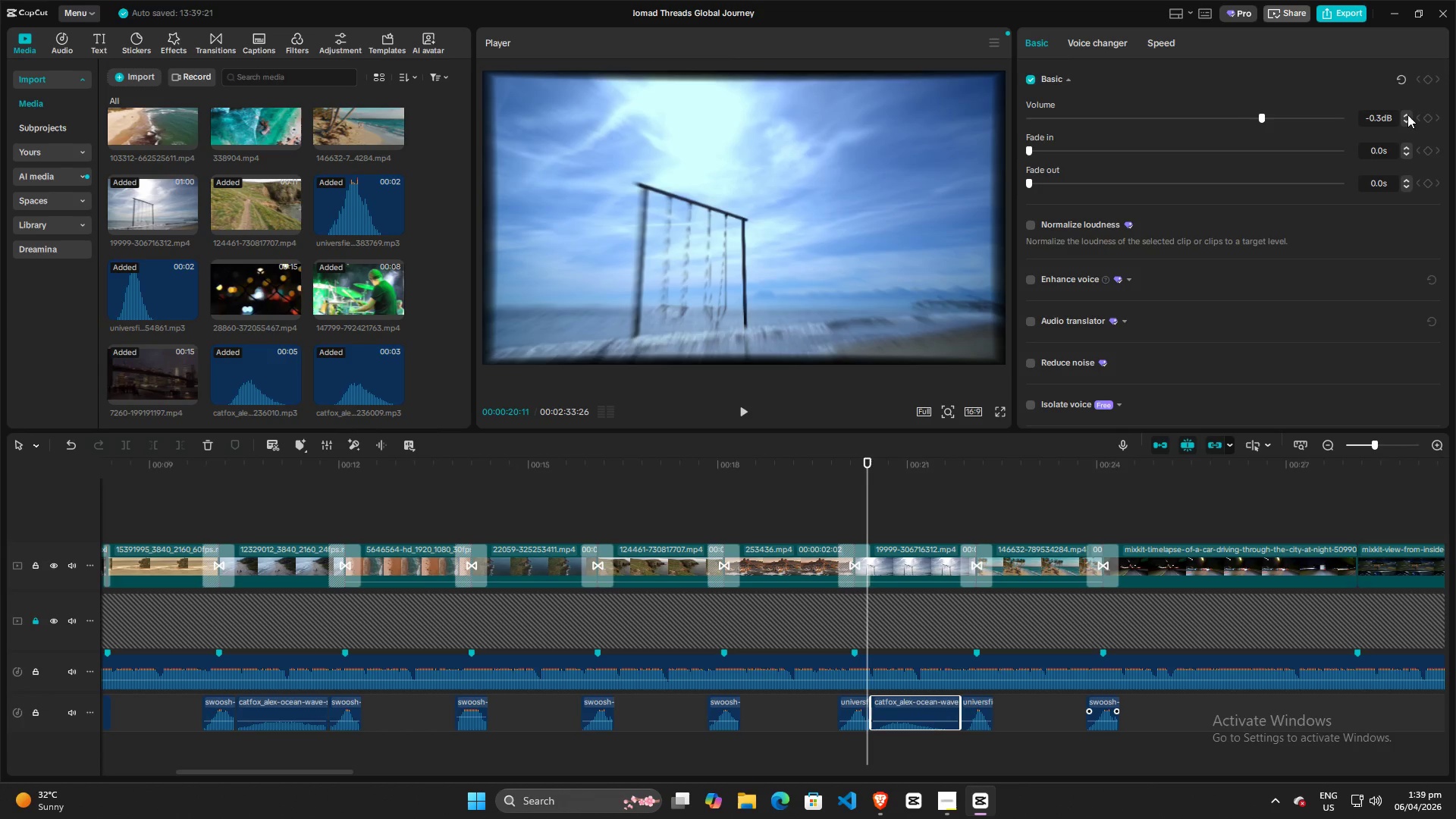 
triple_click([1407, 115])
 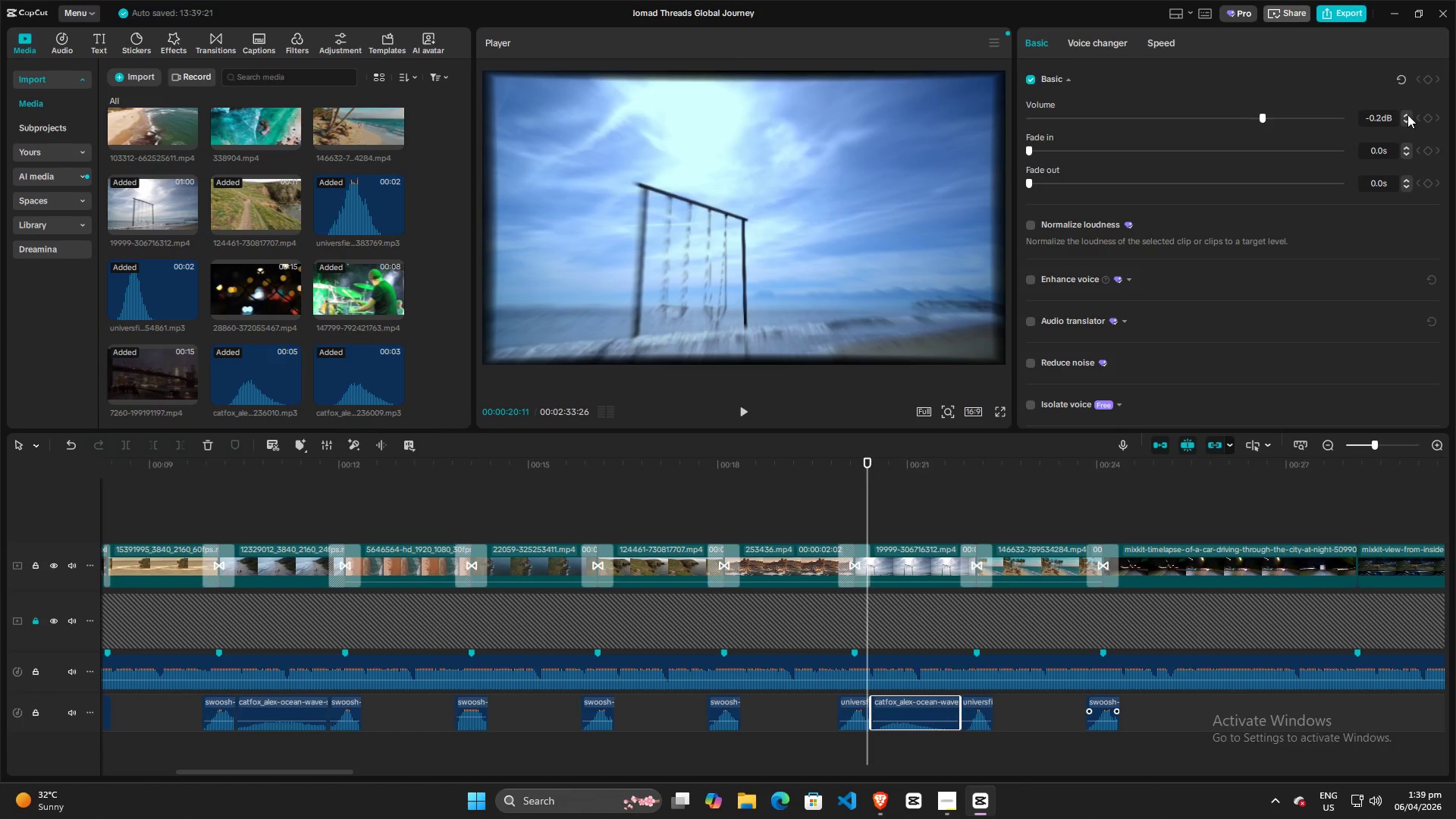 
triple_click([1407, 115])
 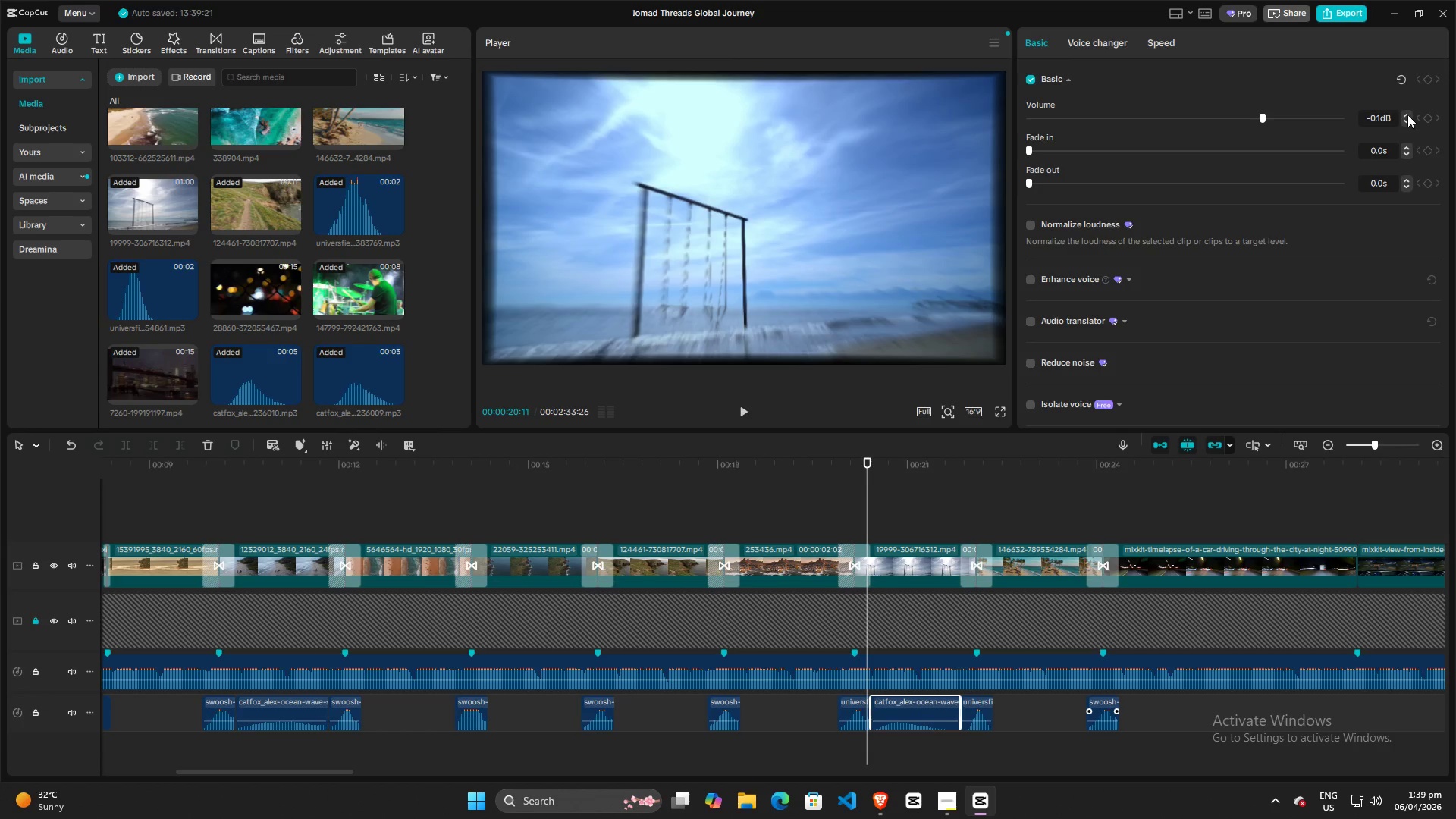 
triple_click([1407, 115])
 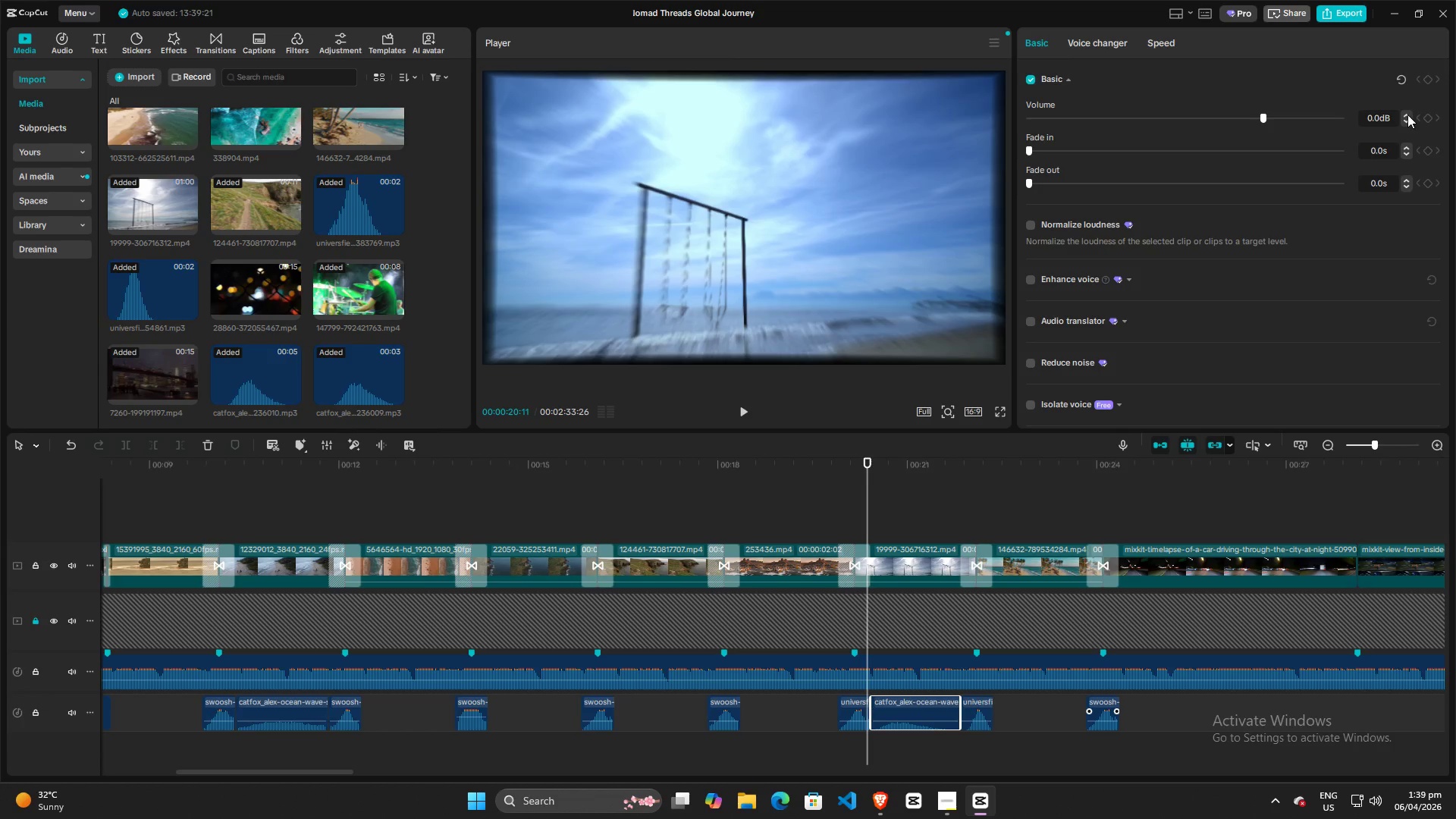 
triple_click([1407, 115])
 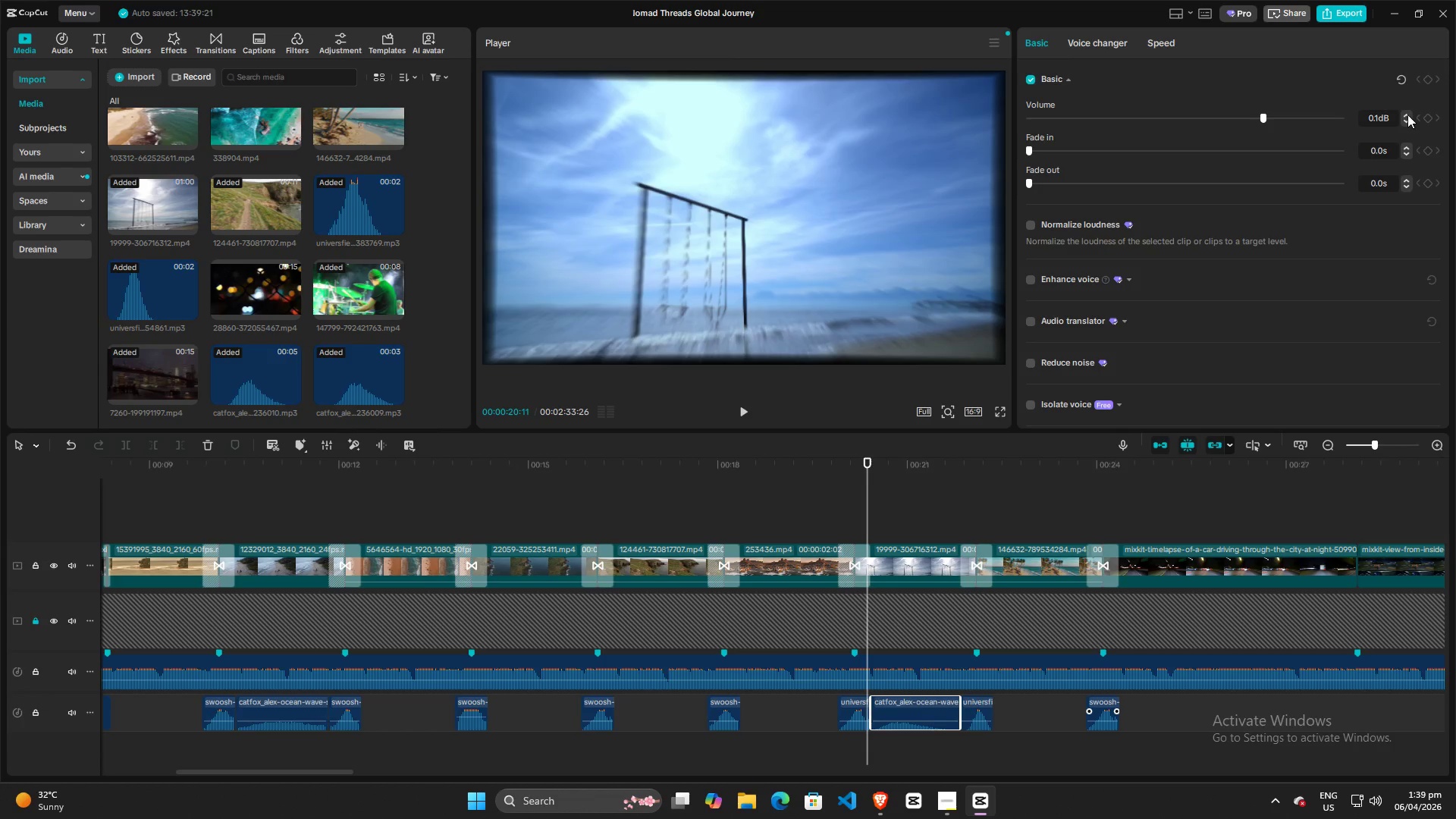 
triple_click([1407, 115])
 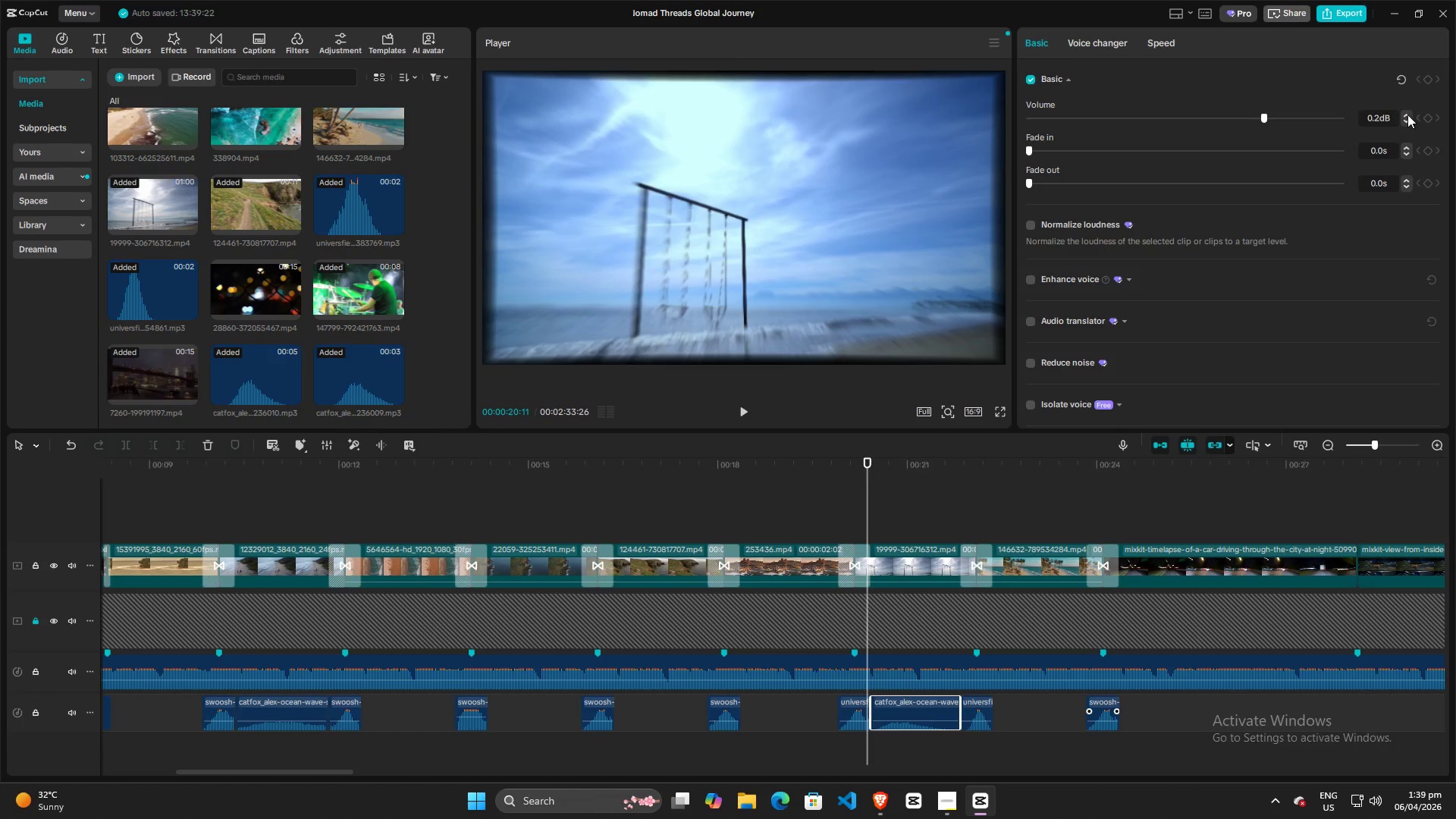 
triple_click([1407, 115])
 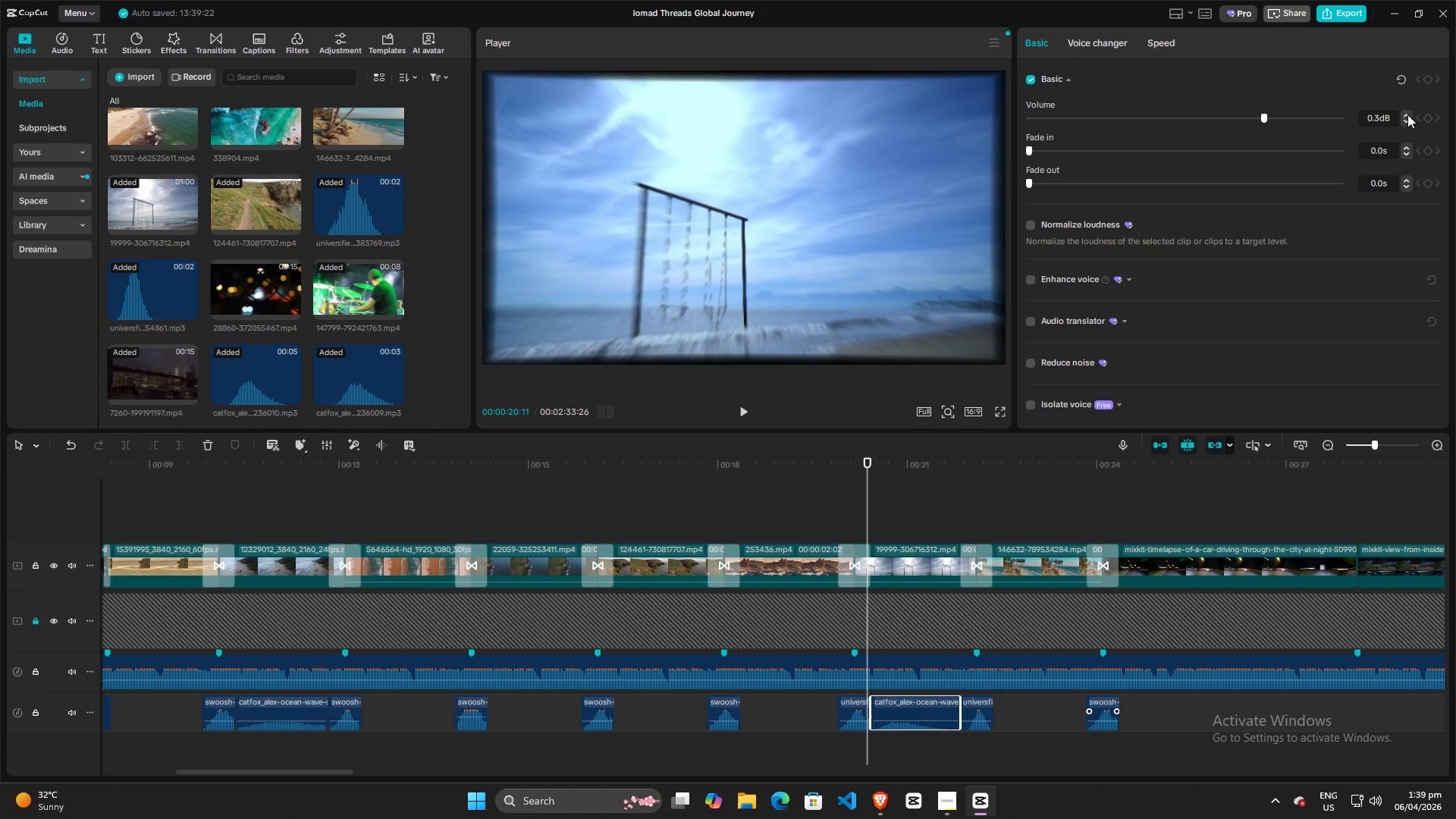 
triple_click([1407, 115])
 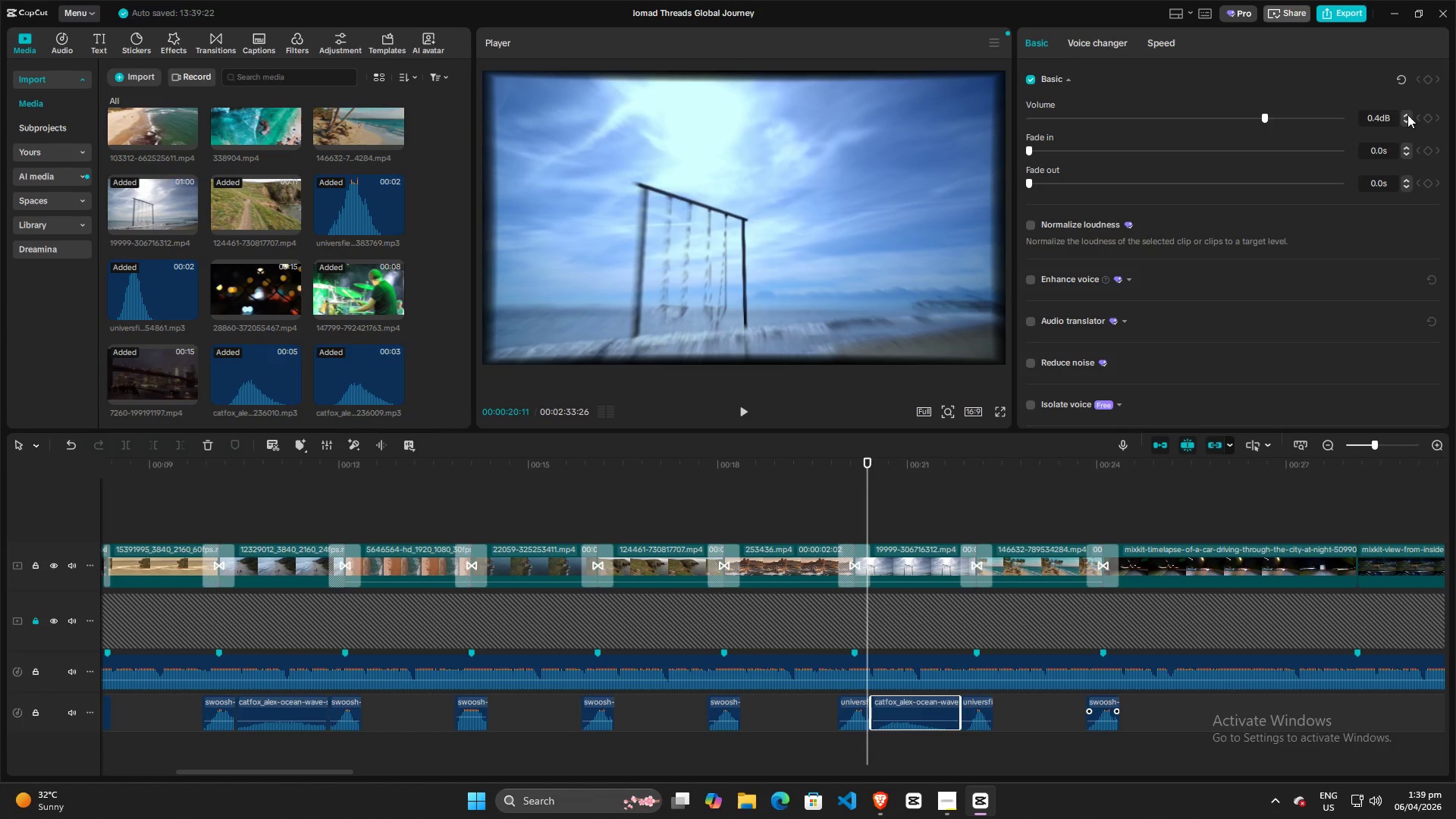 
triple_click([1407, 115])
 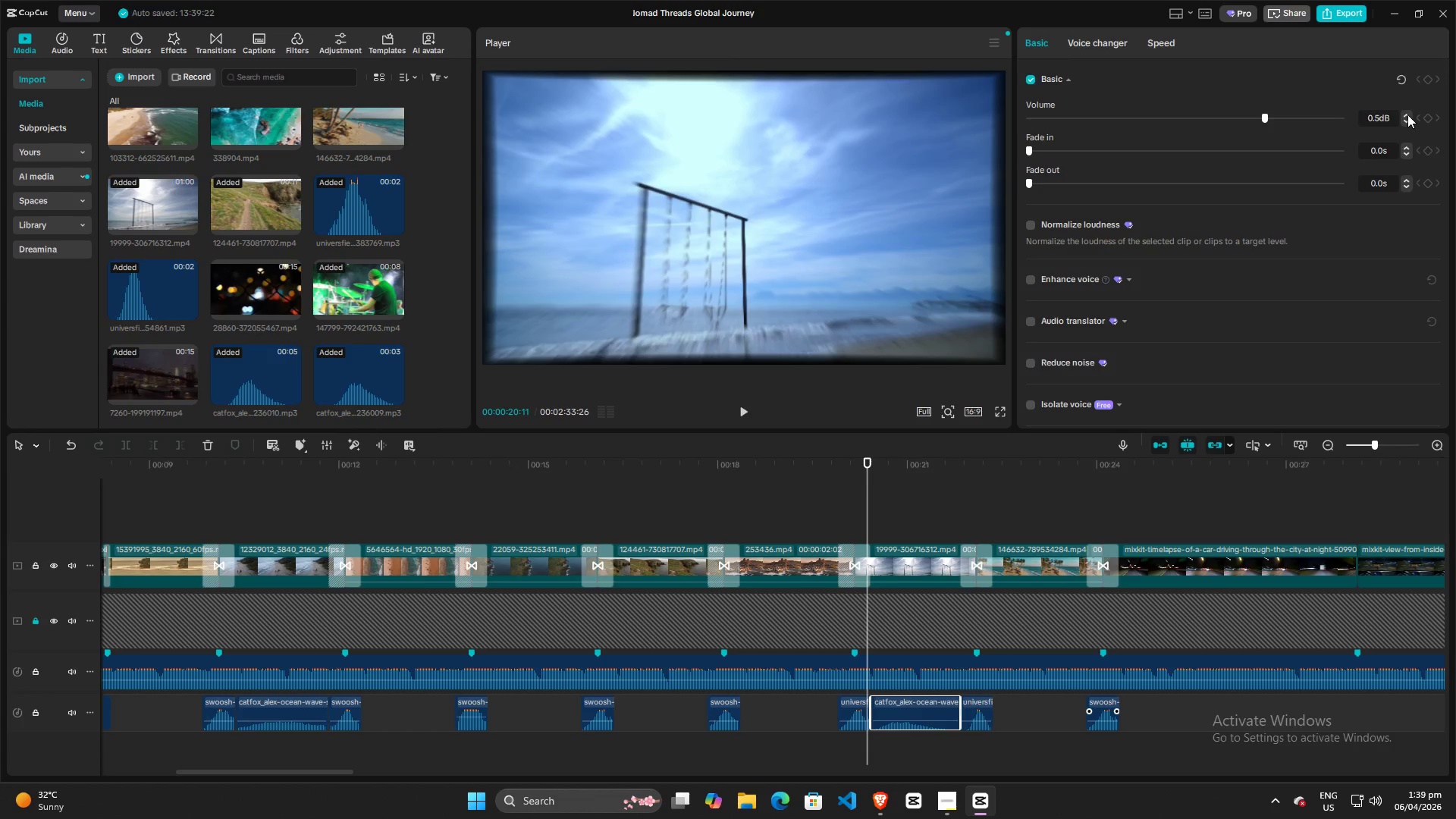 
triple_click([1407, 115])
 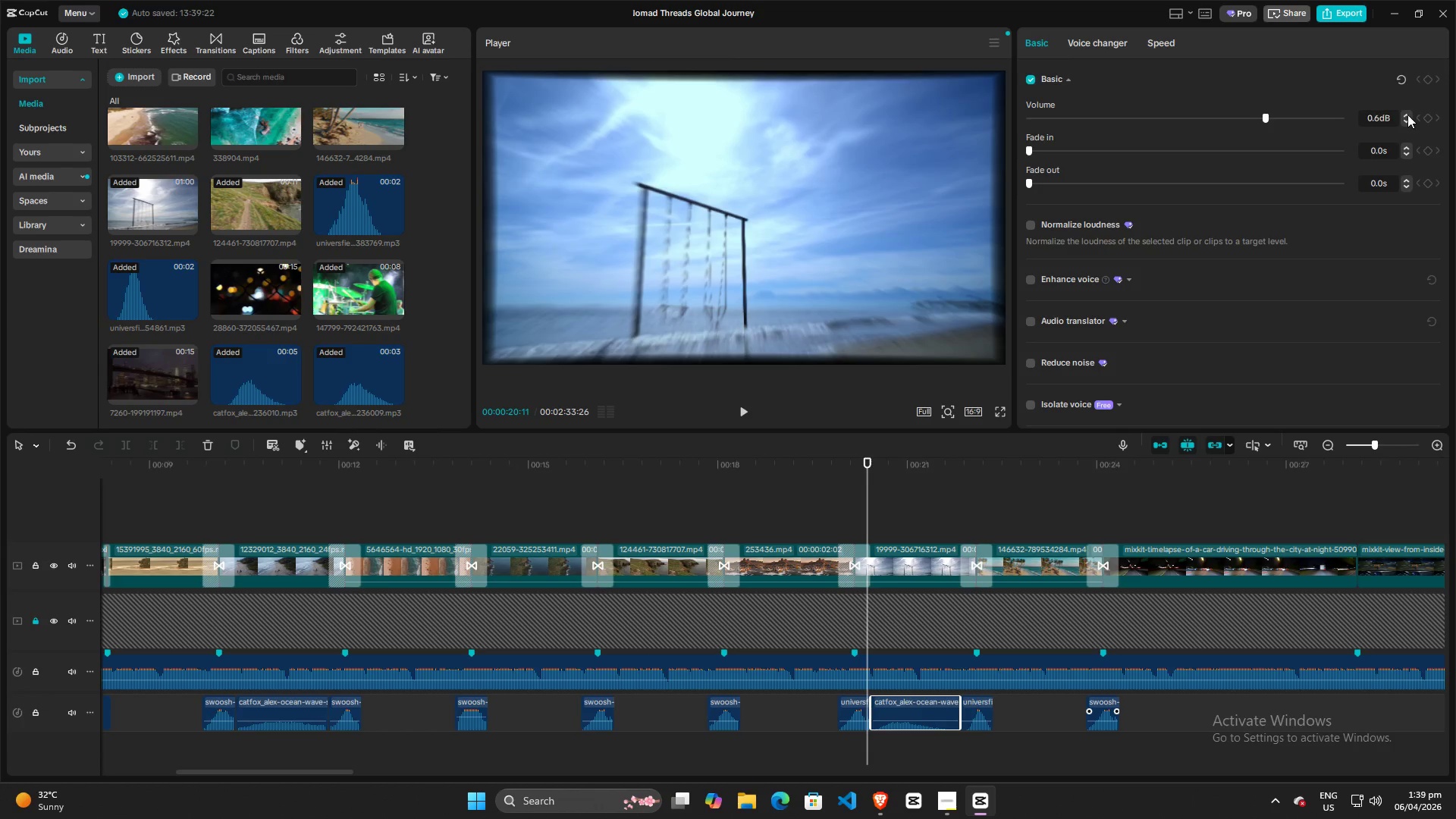 
triple_click([1407, 115])
 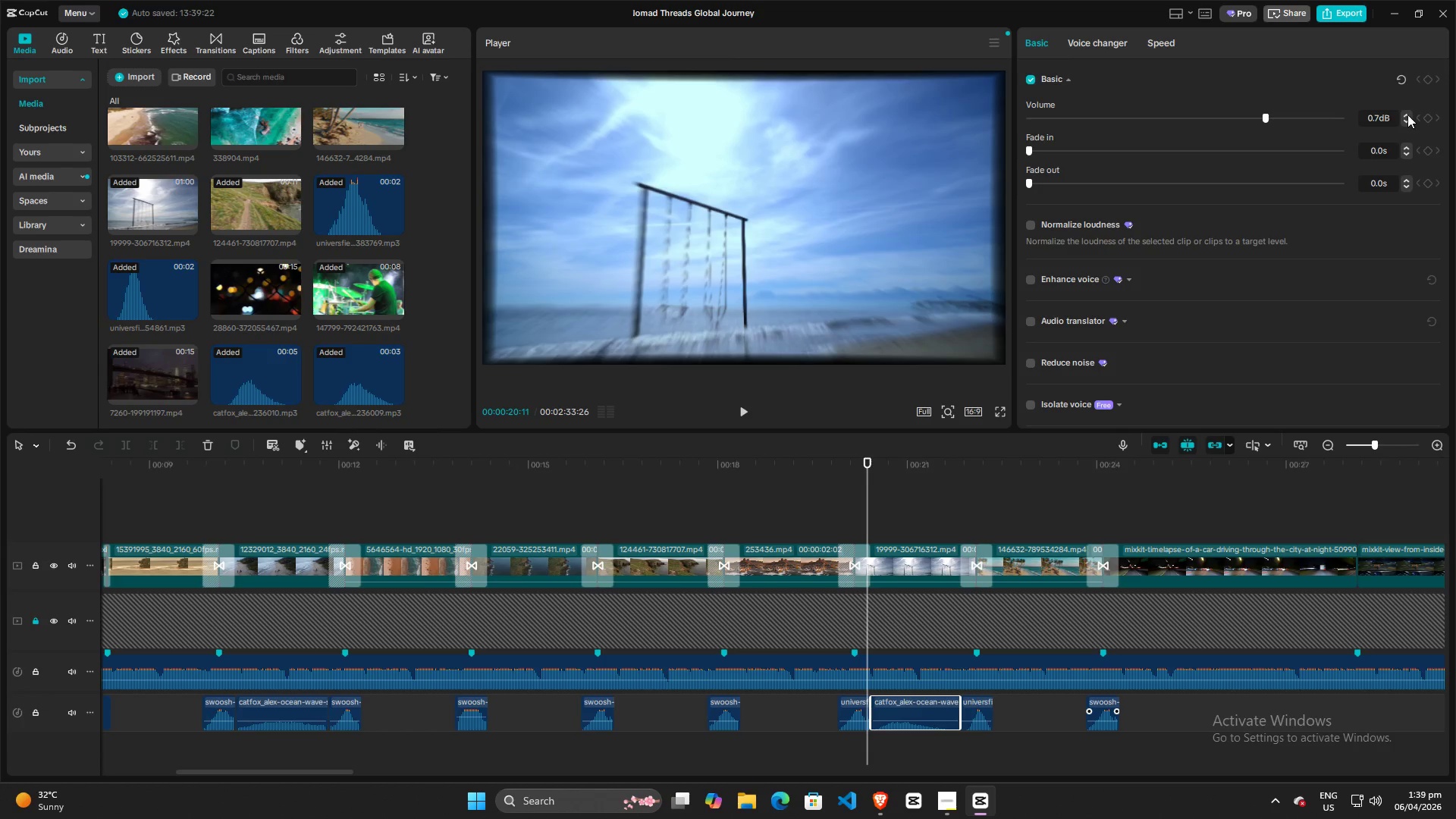 
triple_click([1407, 115])
 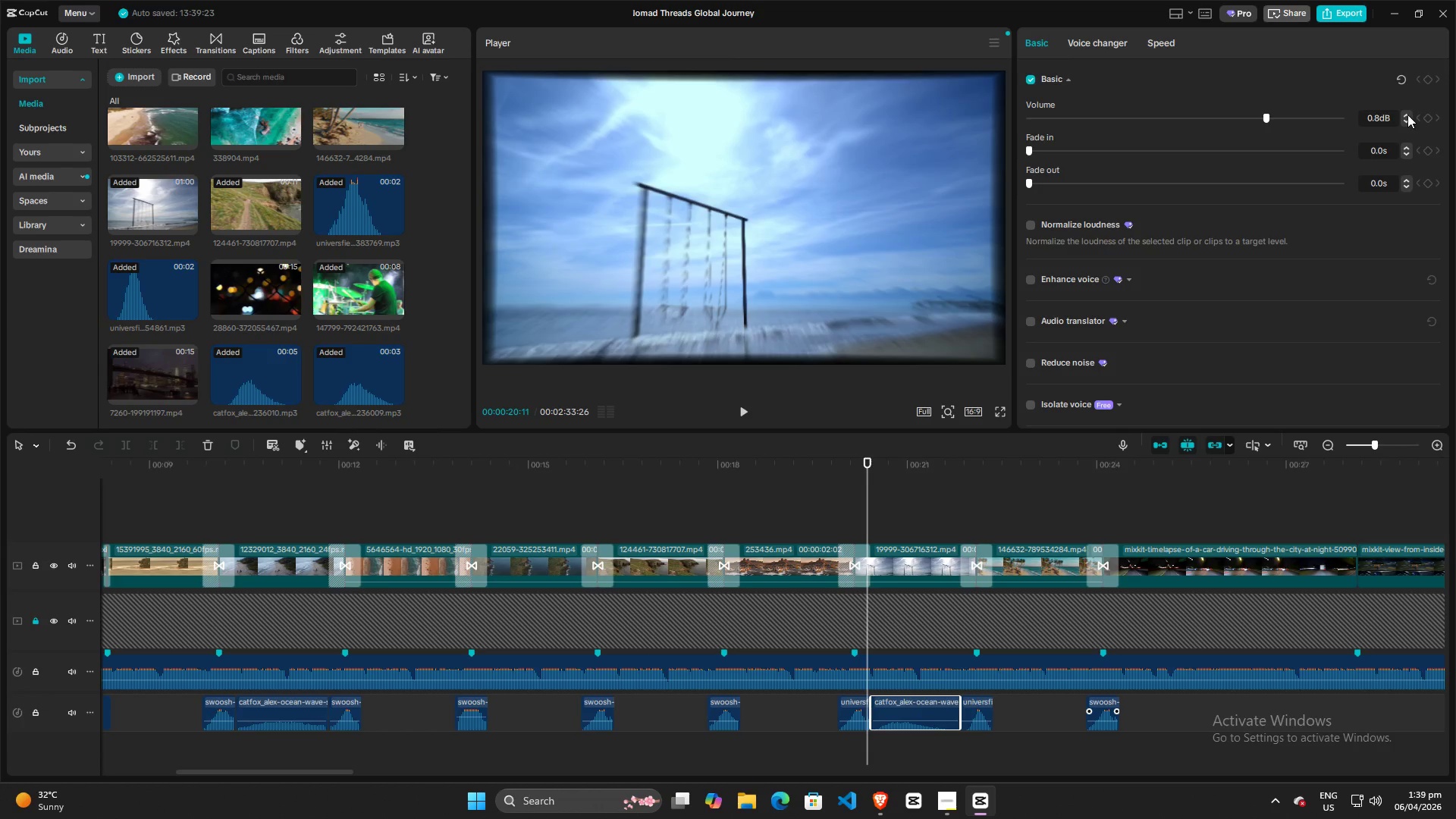 
triple_click([1407, 115])
 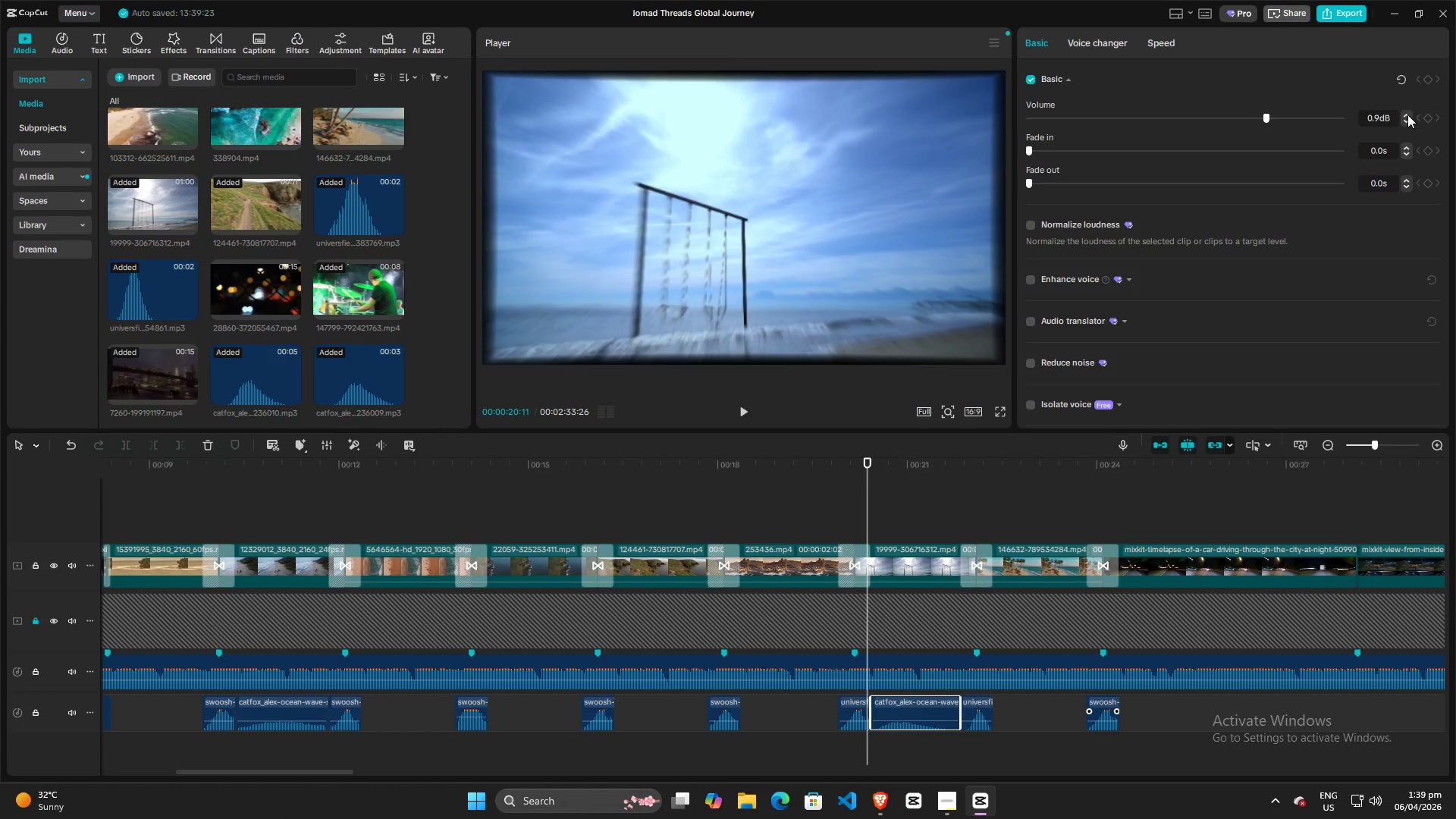 
triple_click([1407, 115])
 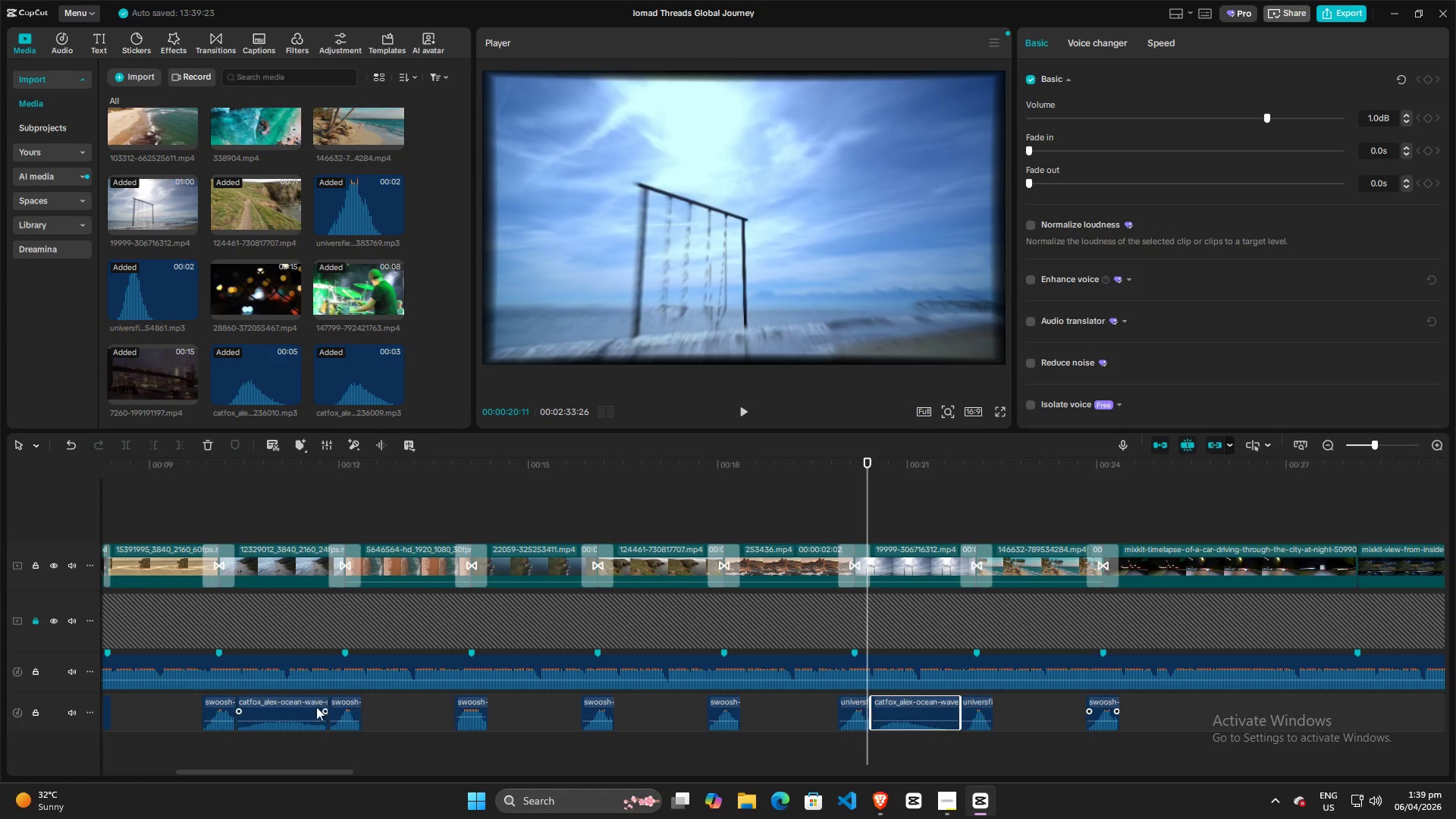 
left_click([282, 710])
 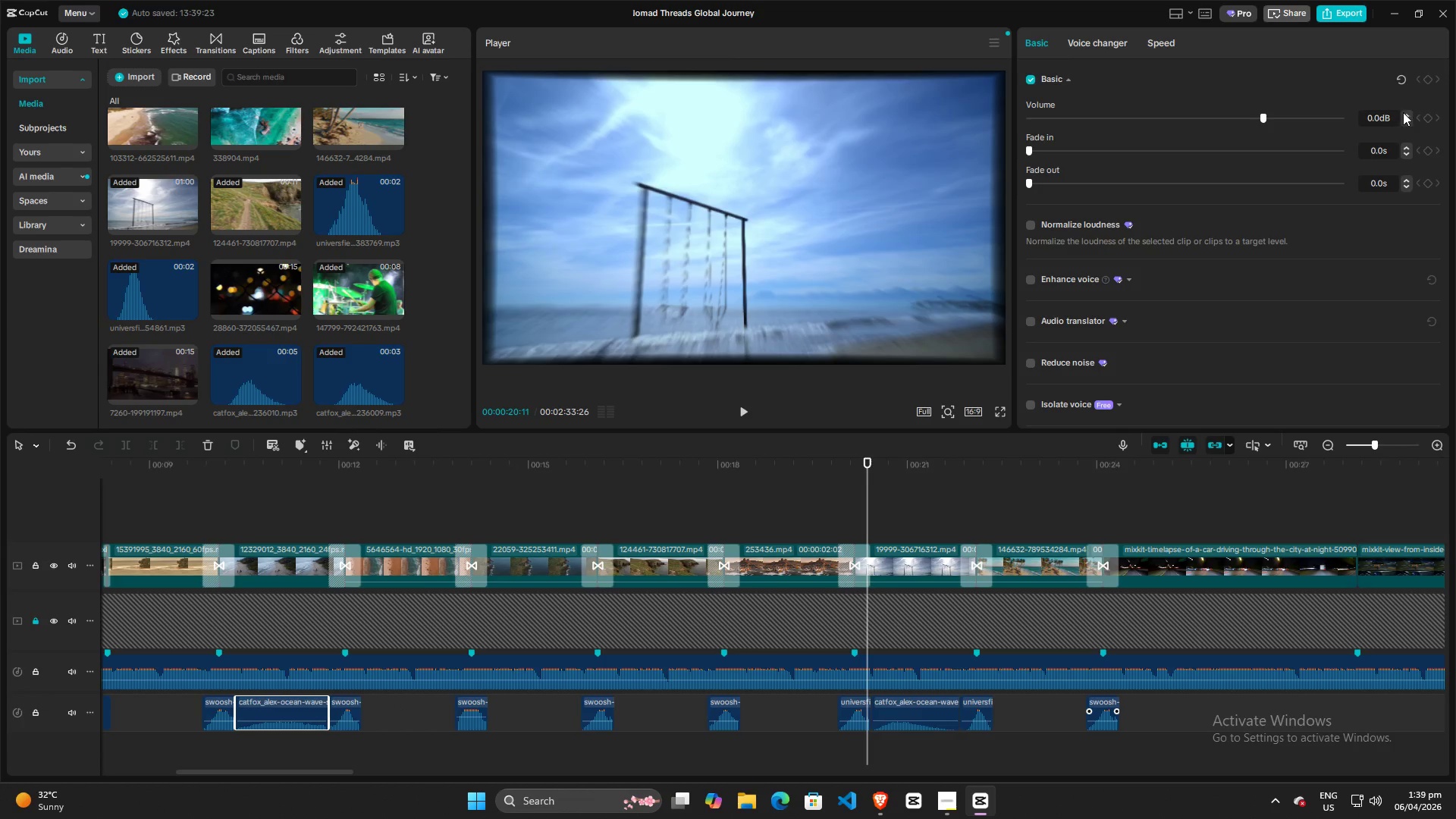 
double_click([1404, 112])
 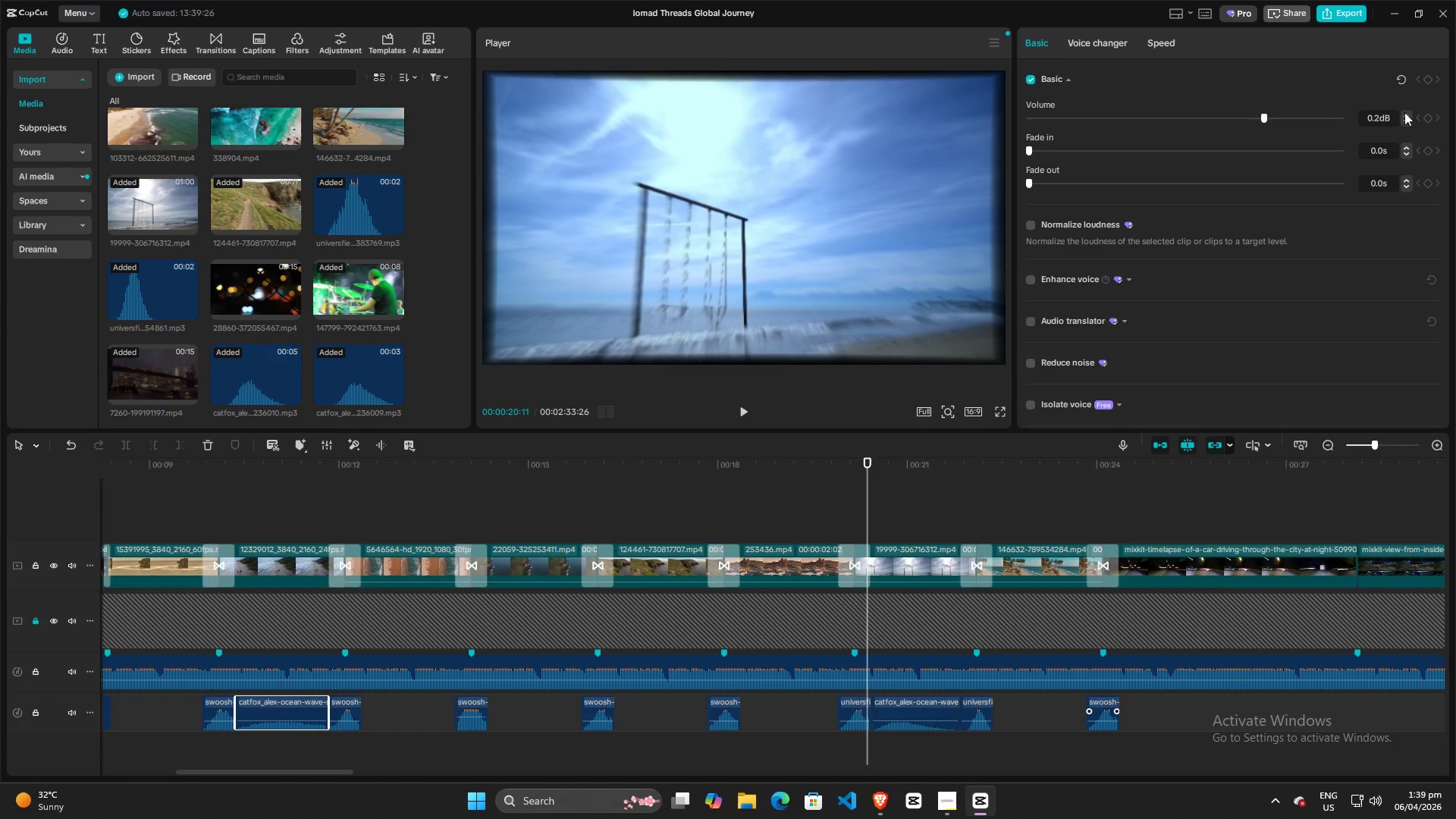 
triple_click([1404, 112])
 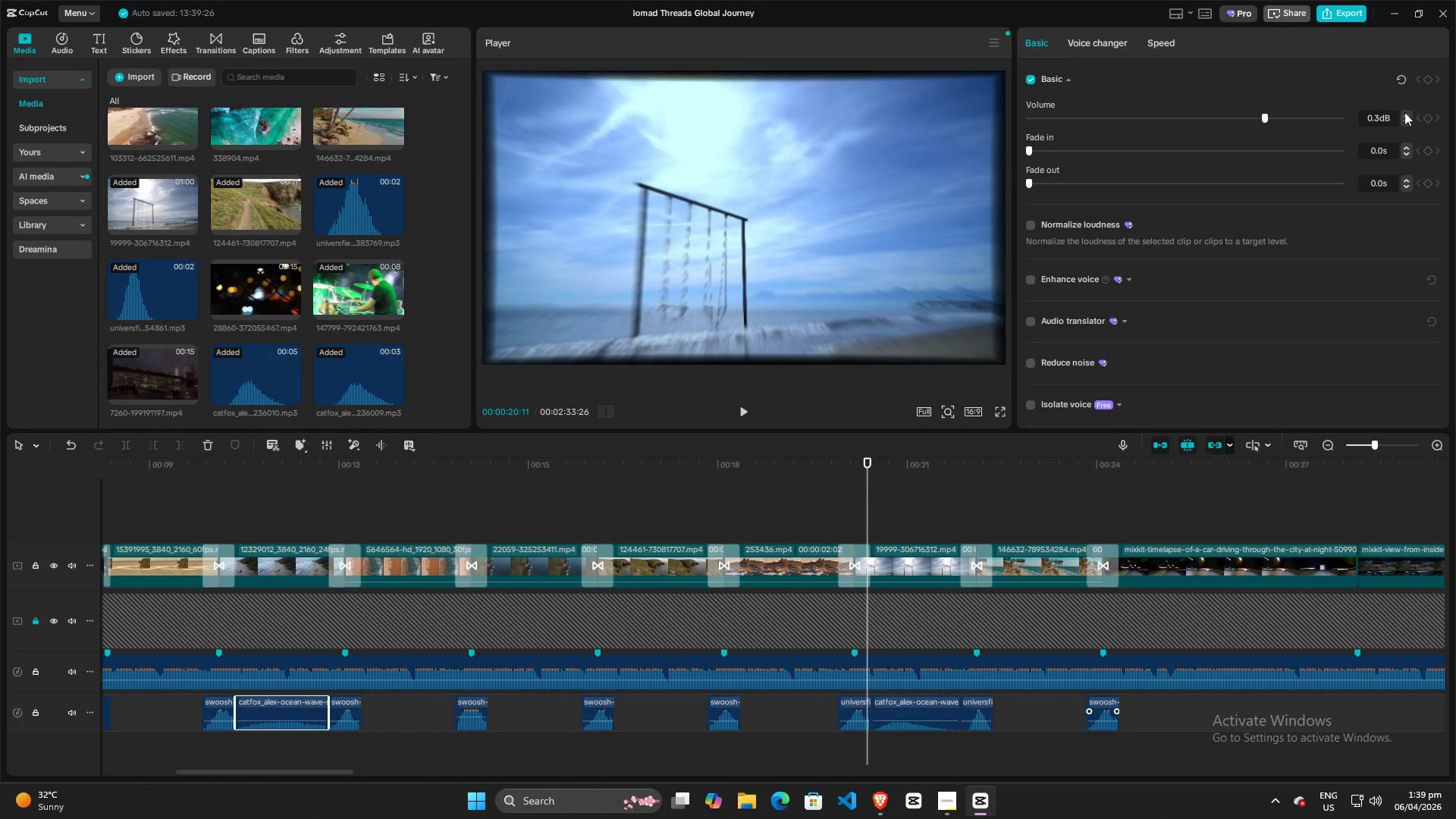 
triple_click([1404, 112])
 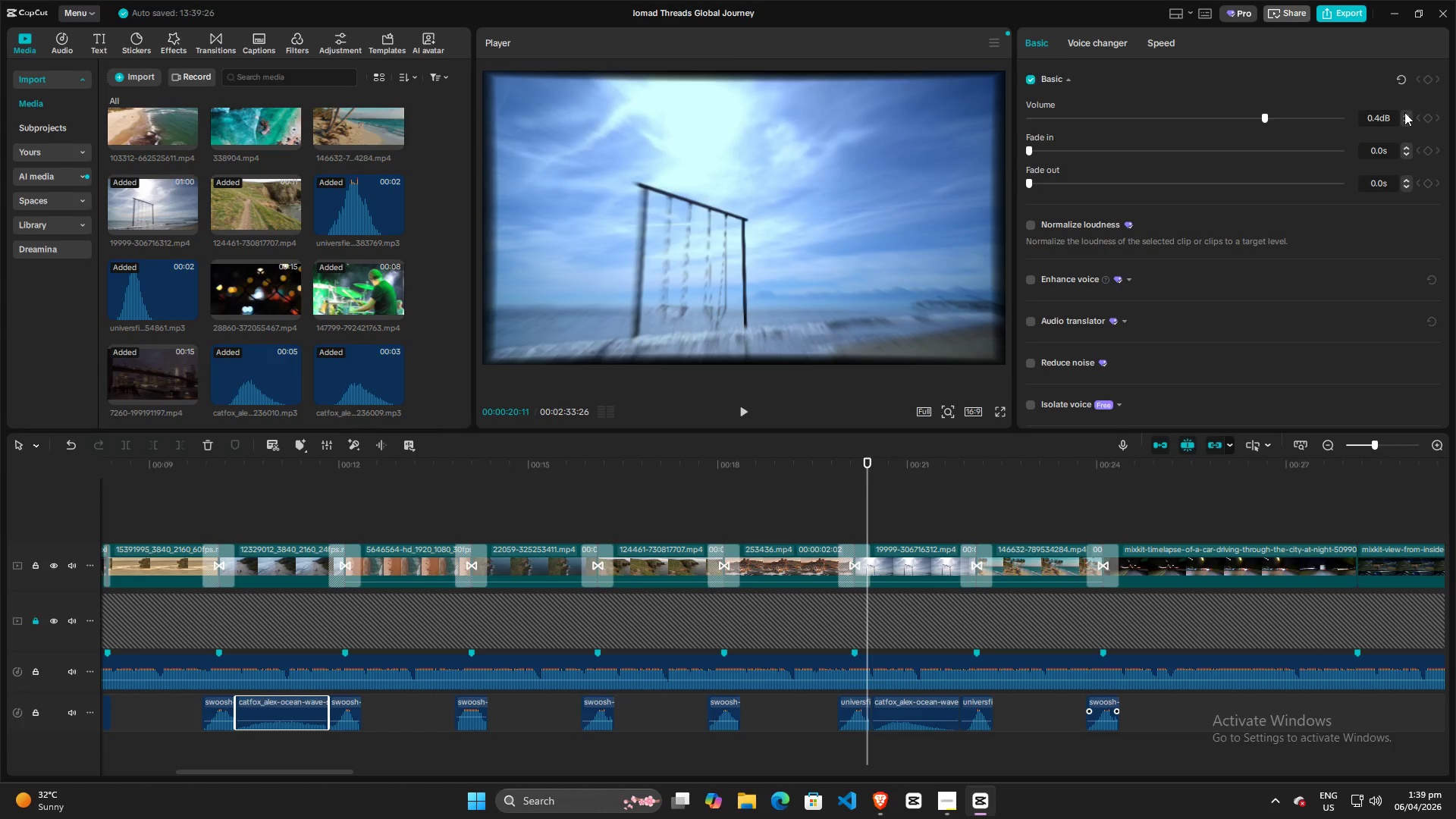 
triple_click([1404, 112])
 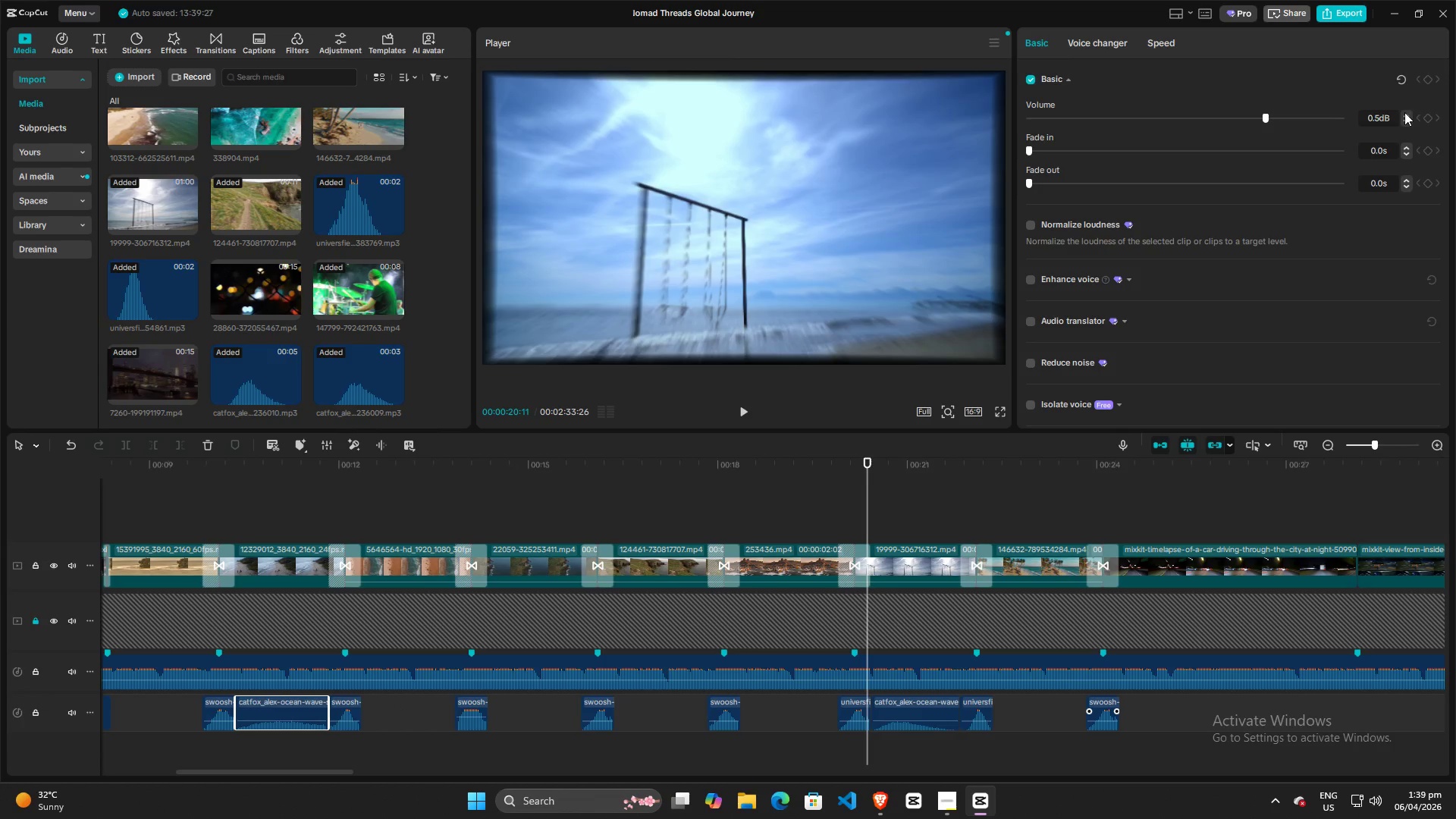 
triple_click([1404, 112])
 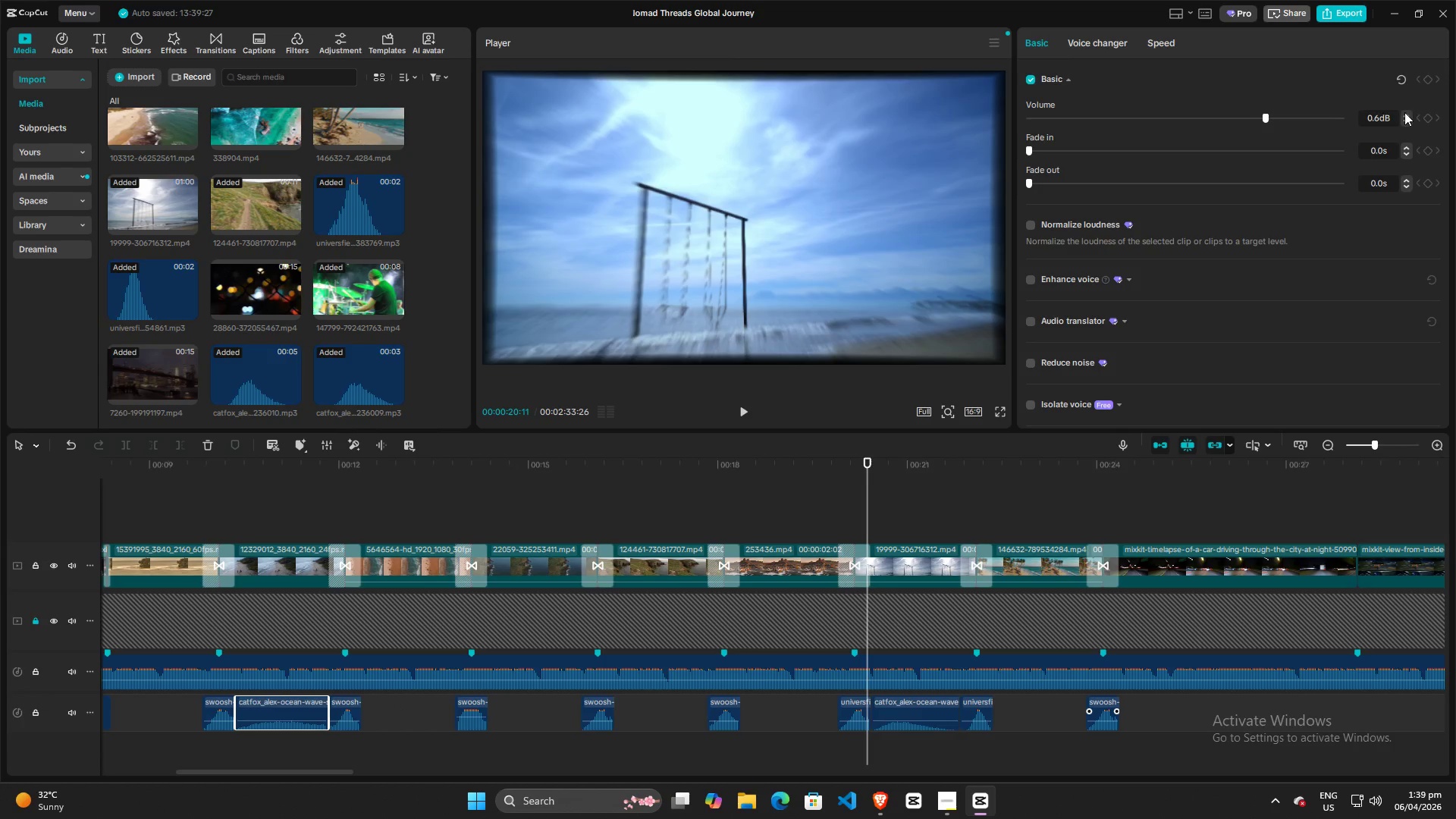 
triple_click([1404, 112])
 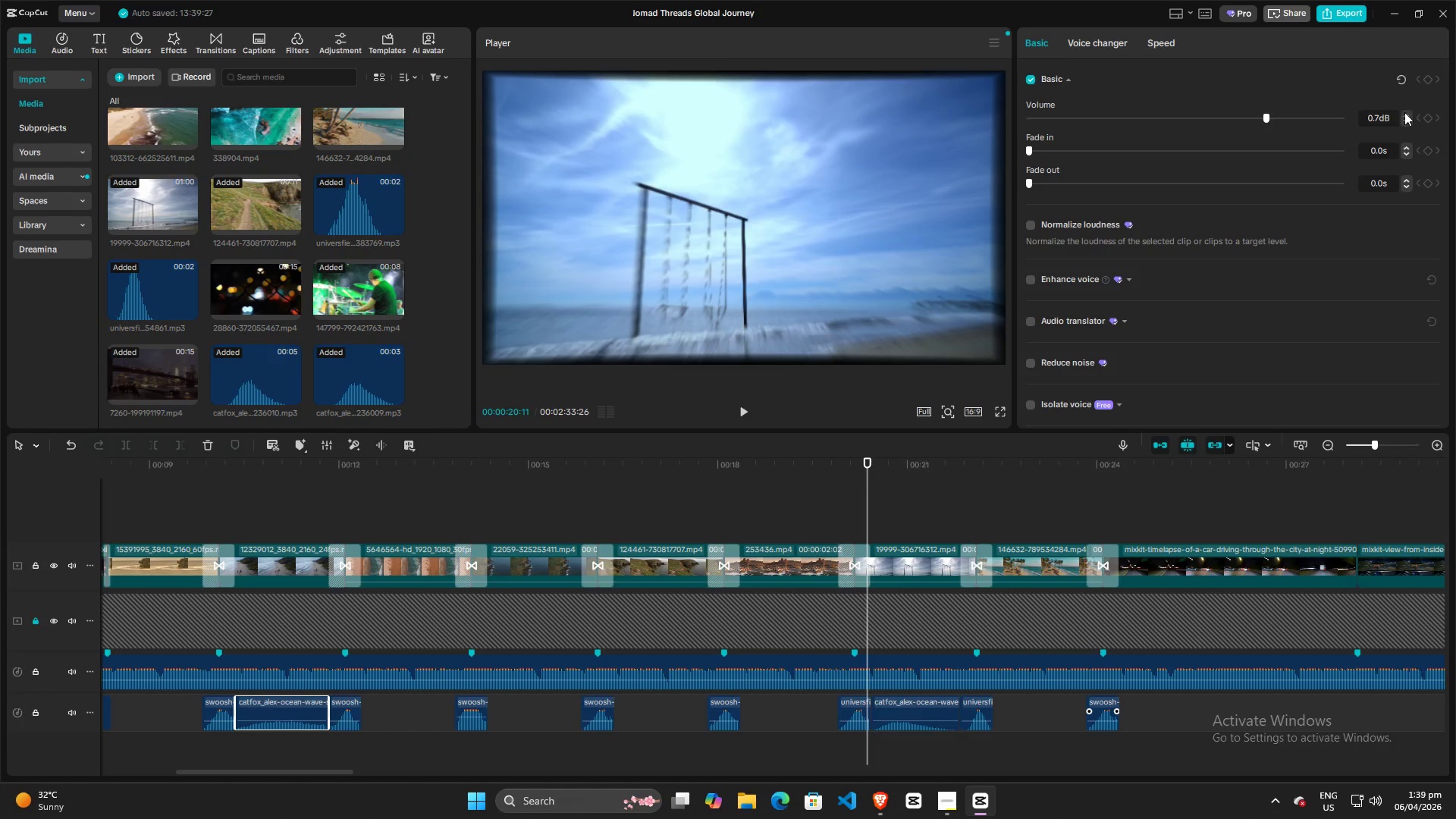 
triple_click([1404, 112])
 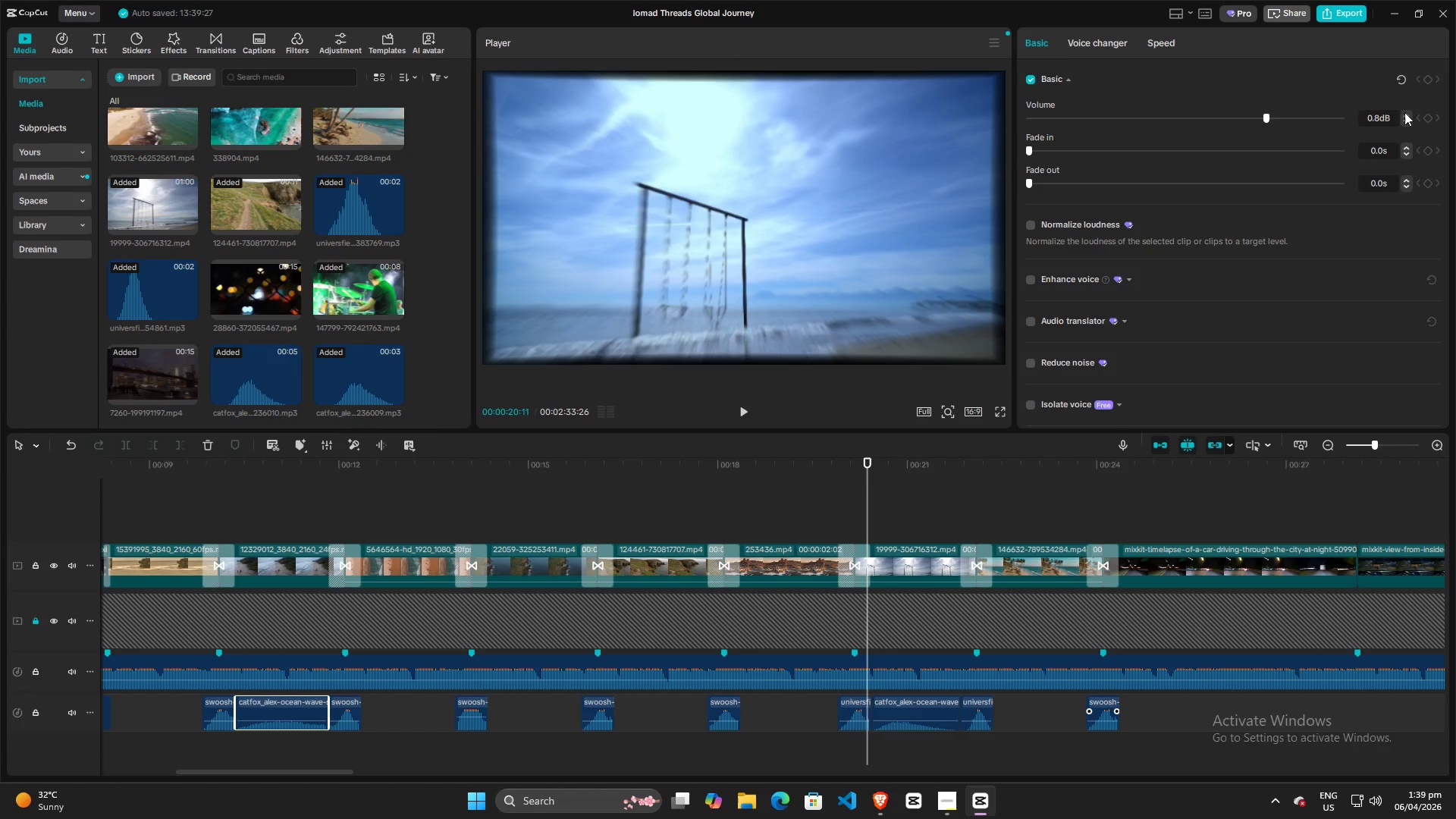 
triple_click([1404, 112])
 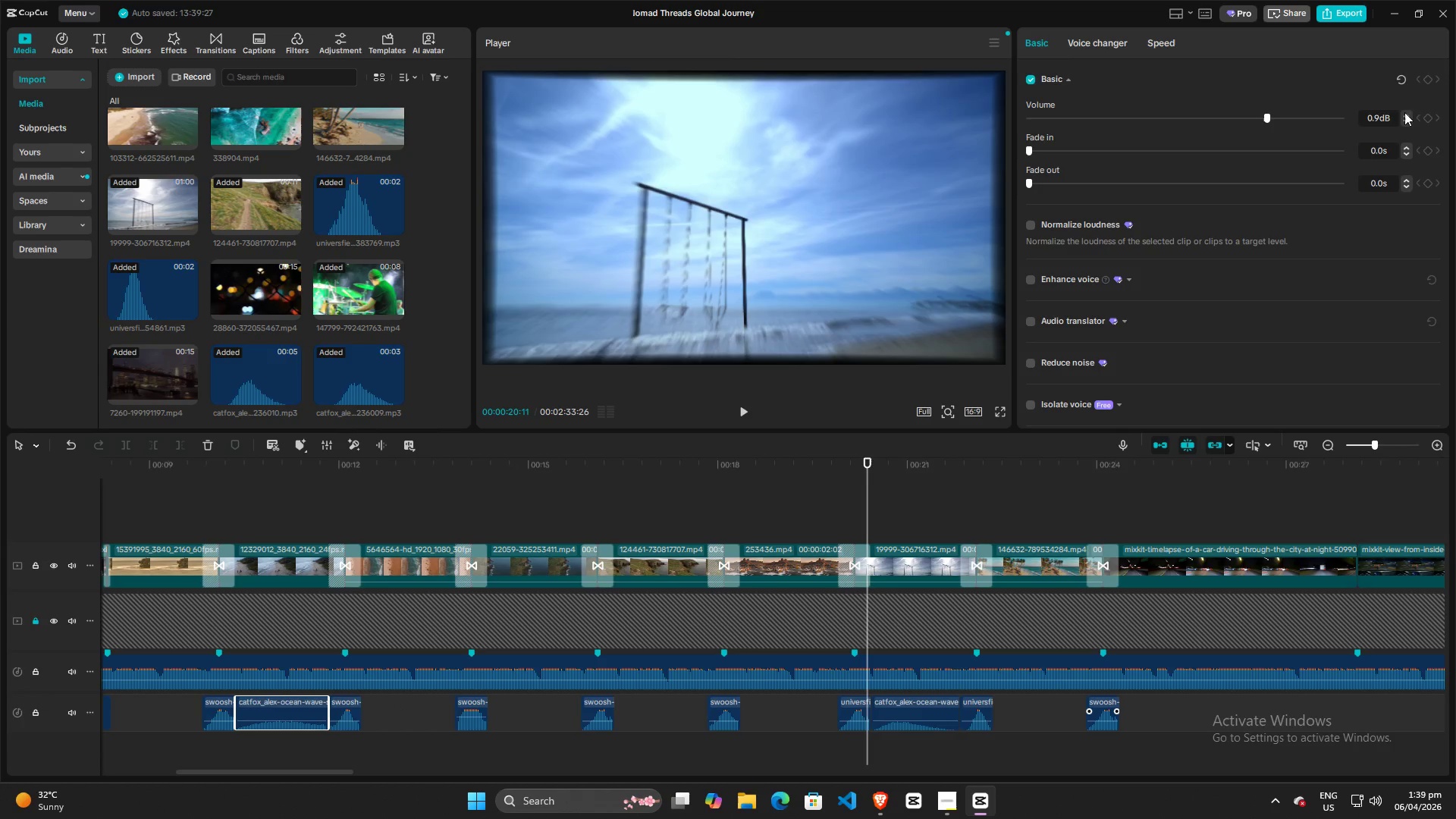 
triple_click([1404, 112])
 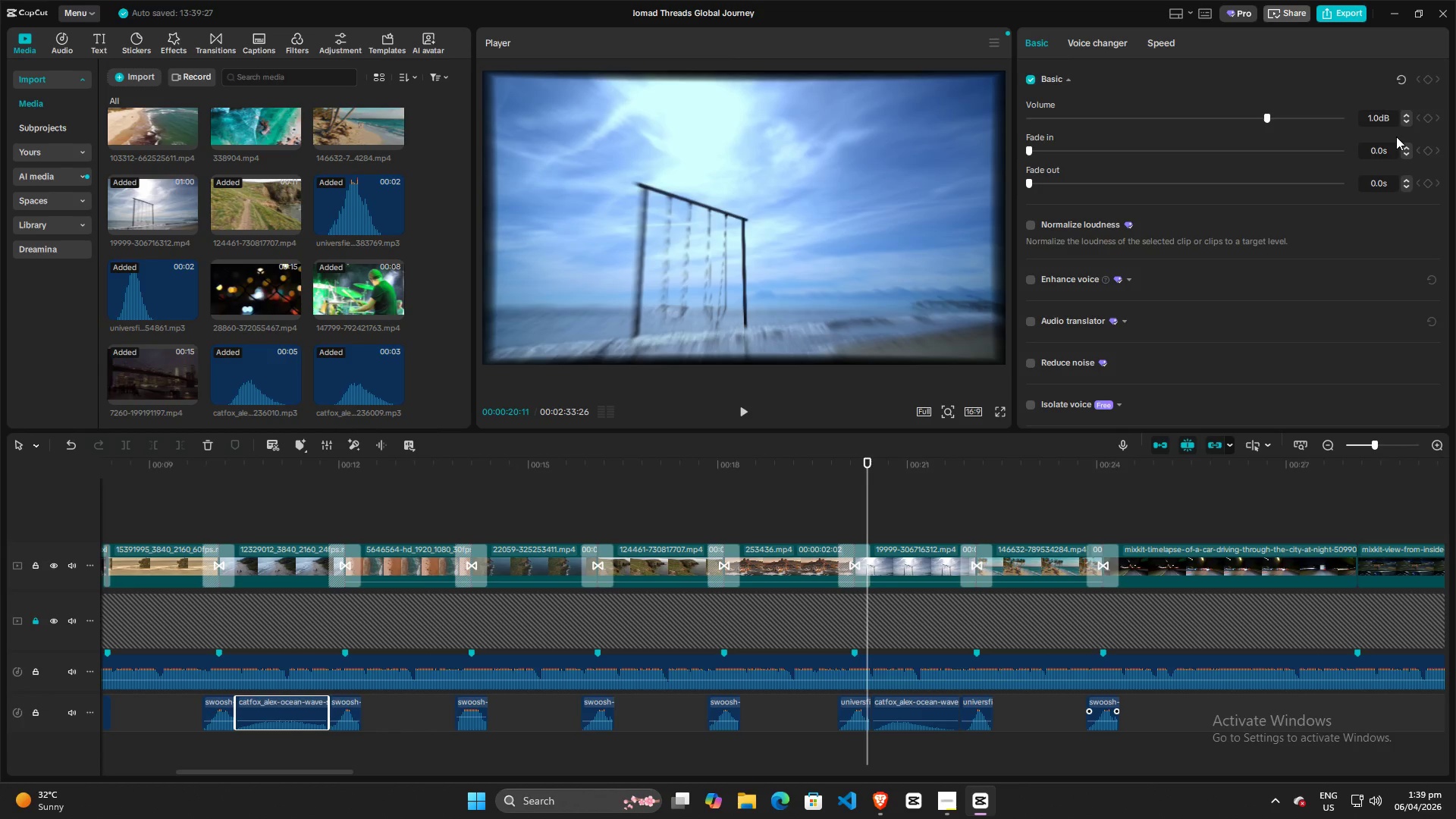 
wait(10.03)
 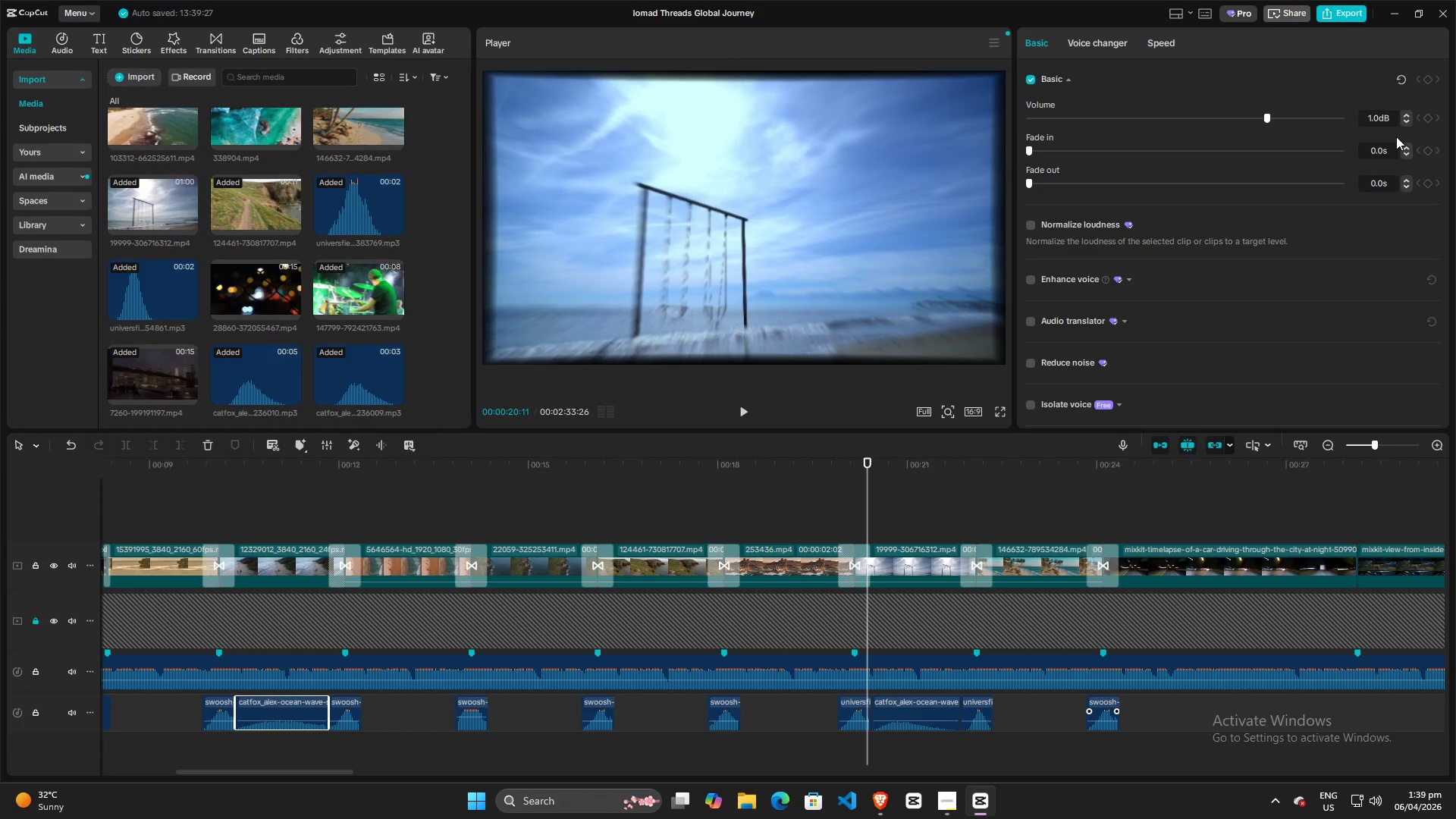 
key(Space)
 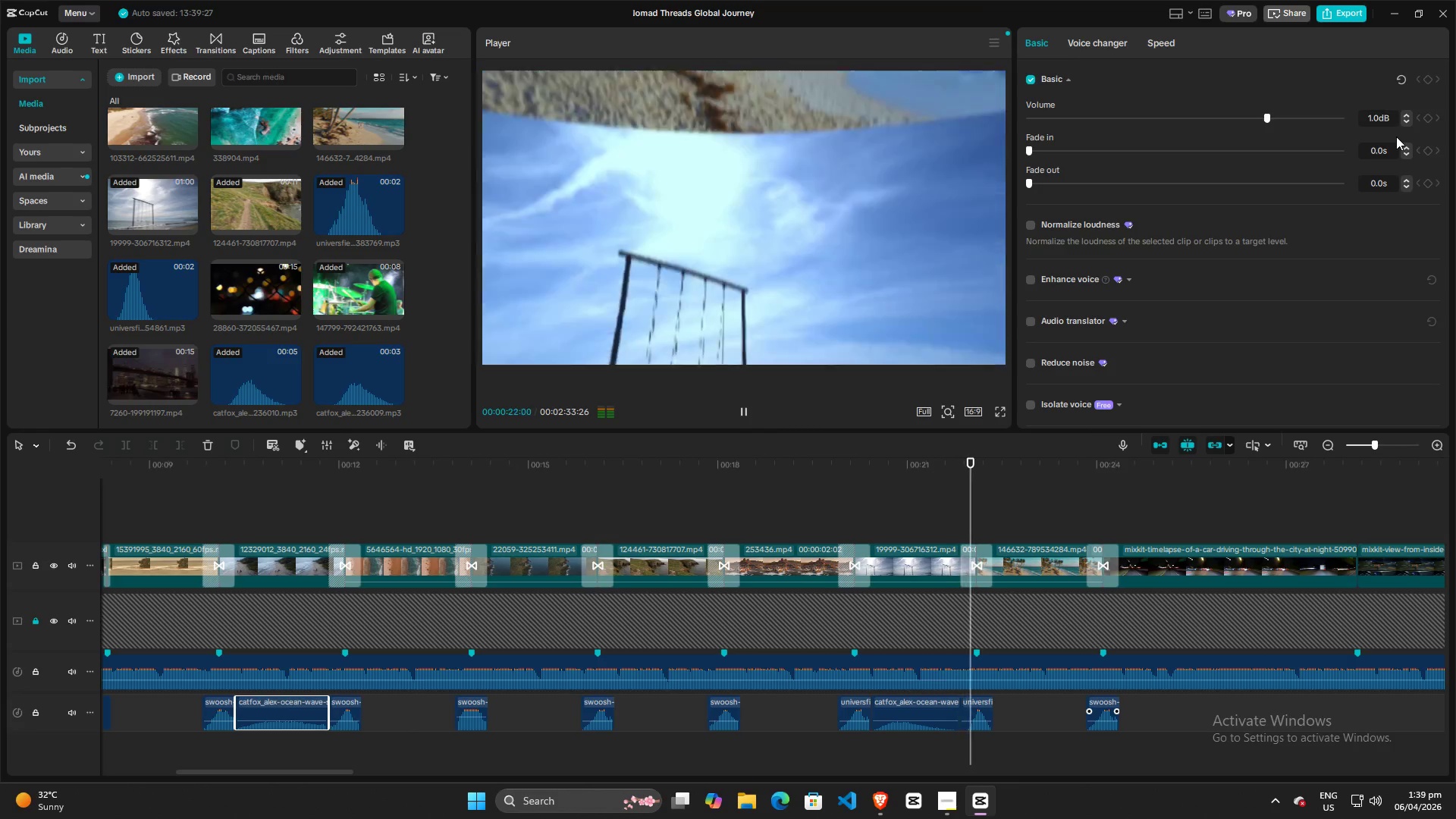 
key(Space)
 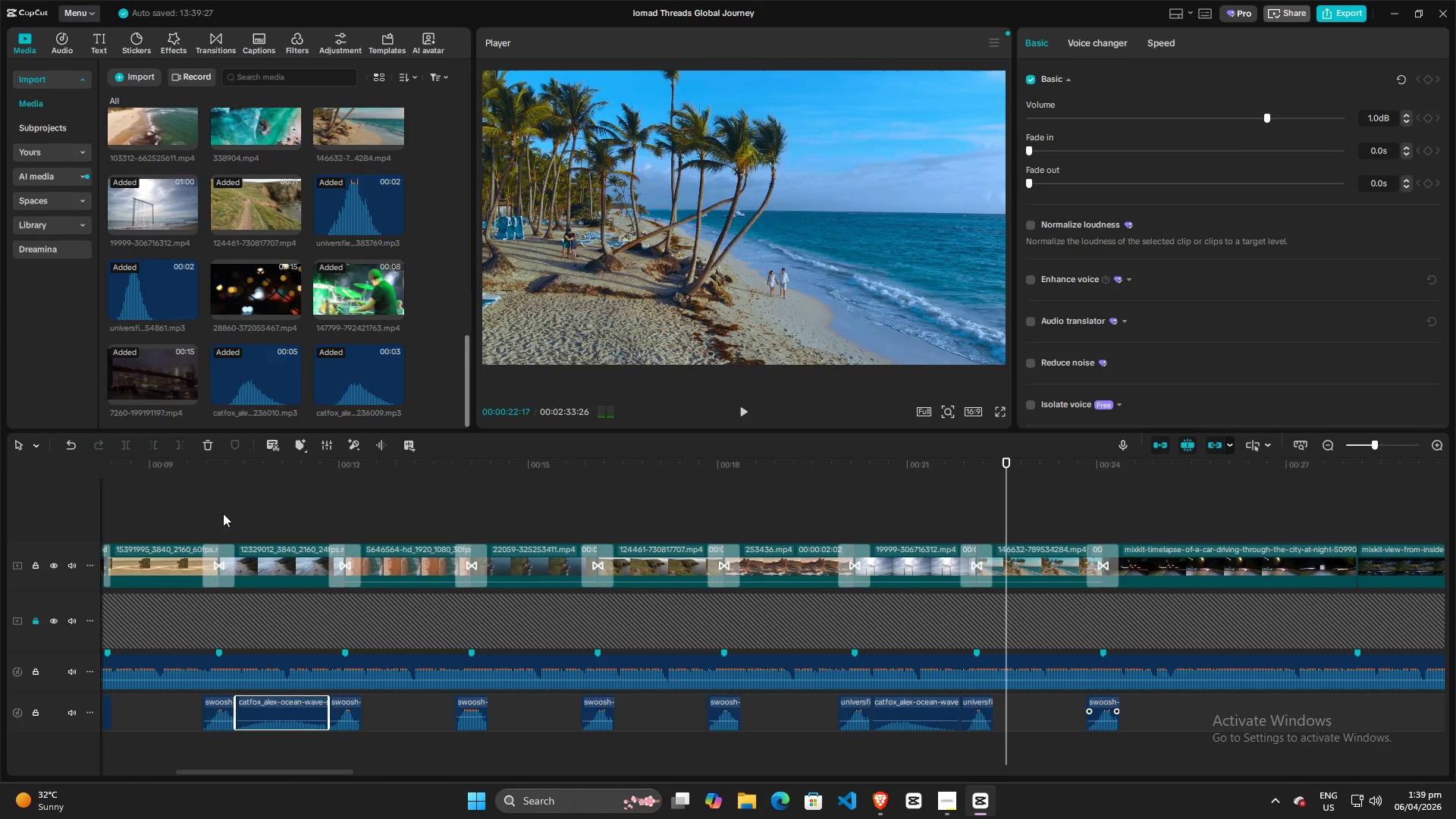 
left_click([198, 513])
 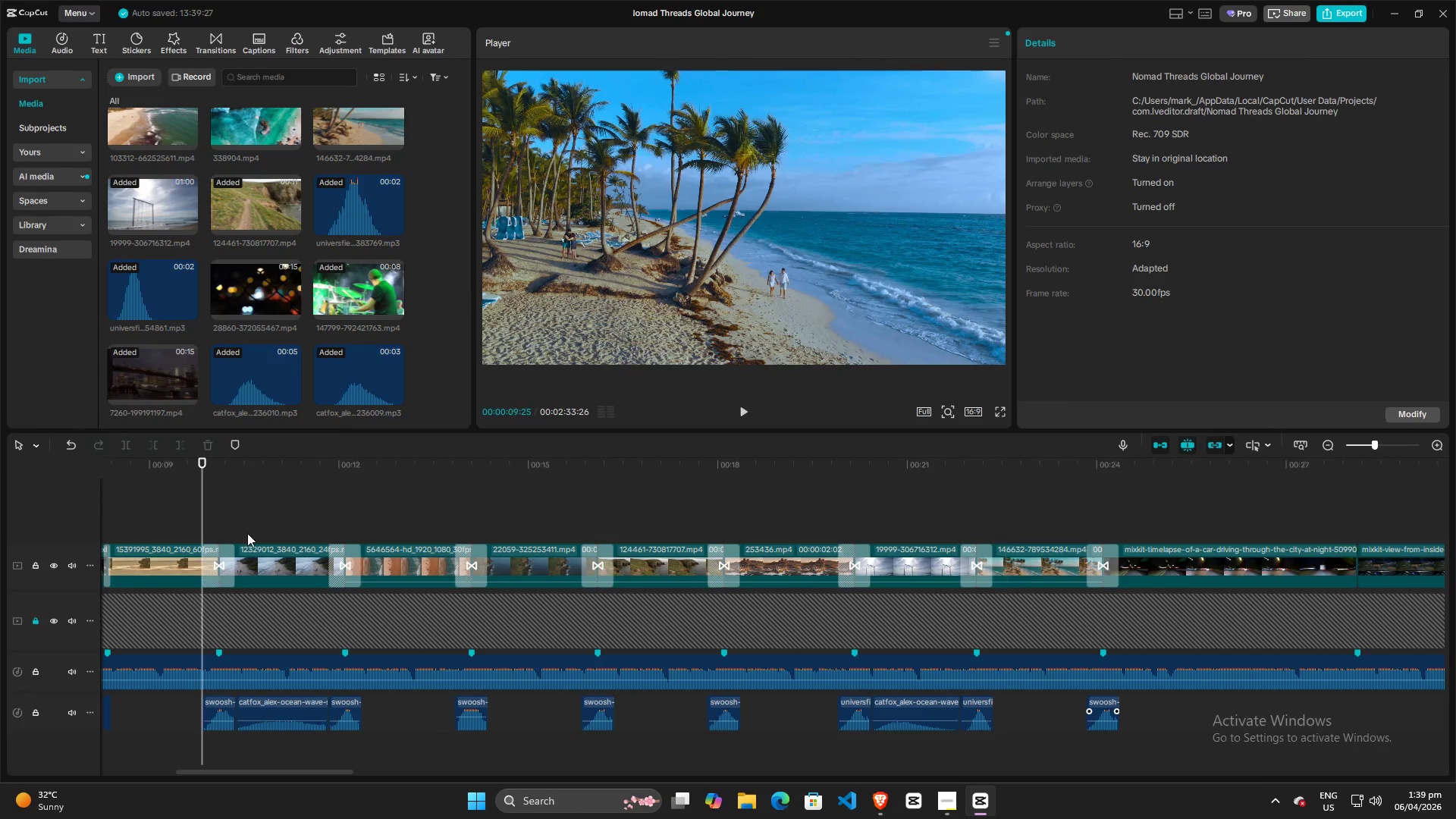 
key(Space)
 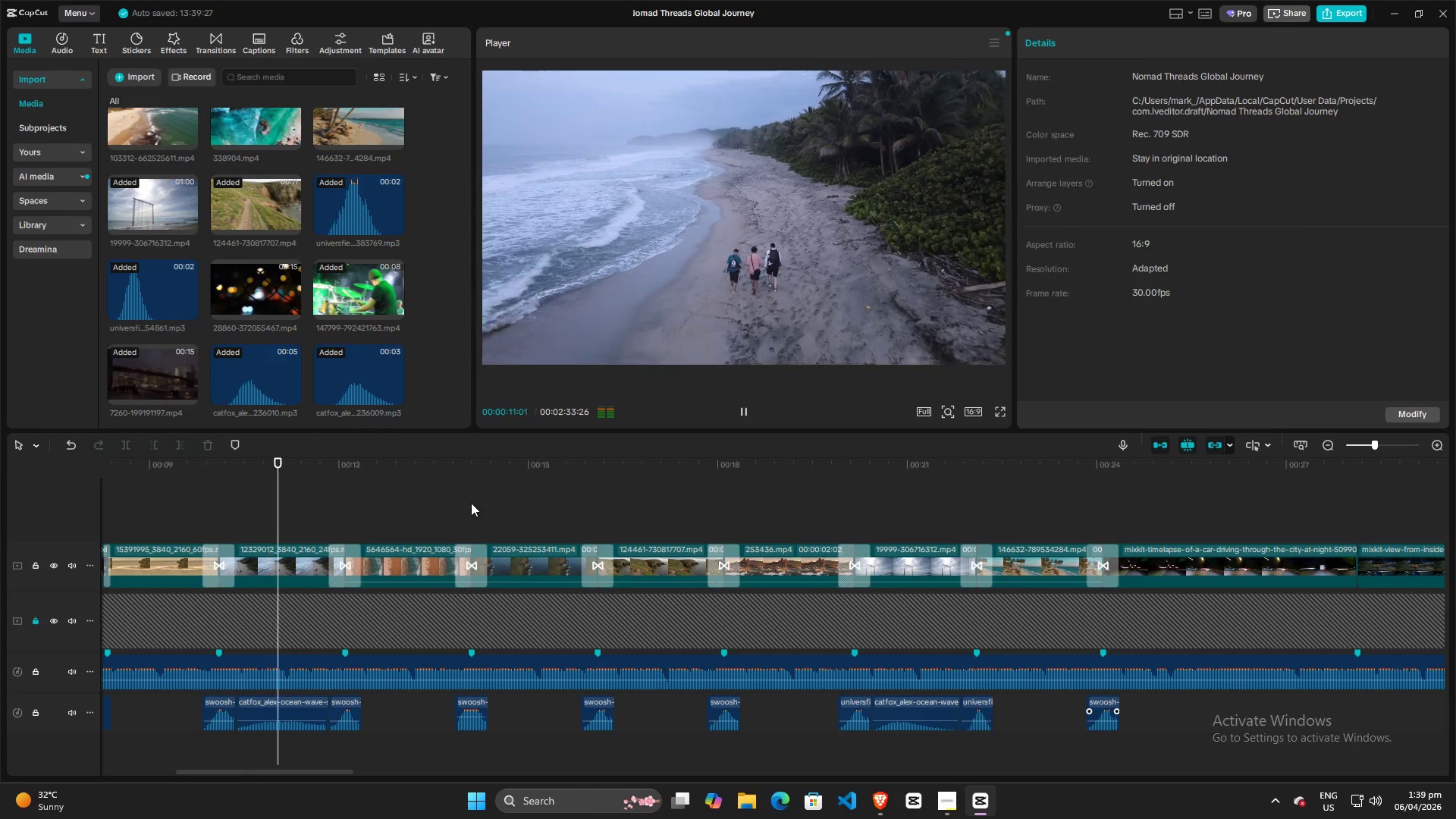 
key(Space)
 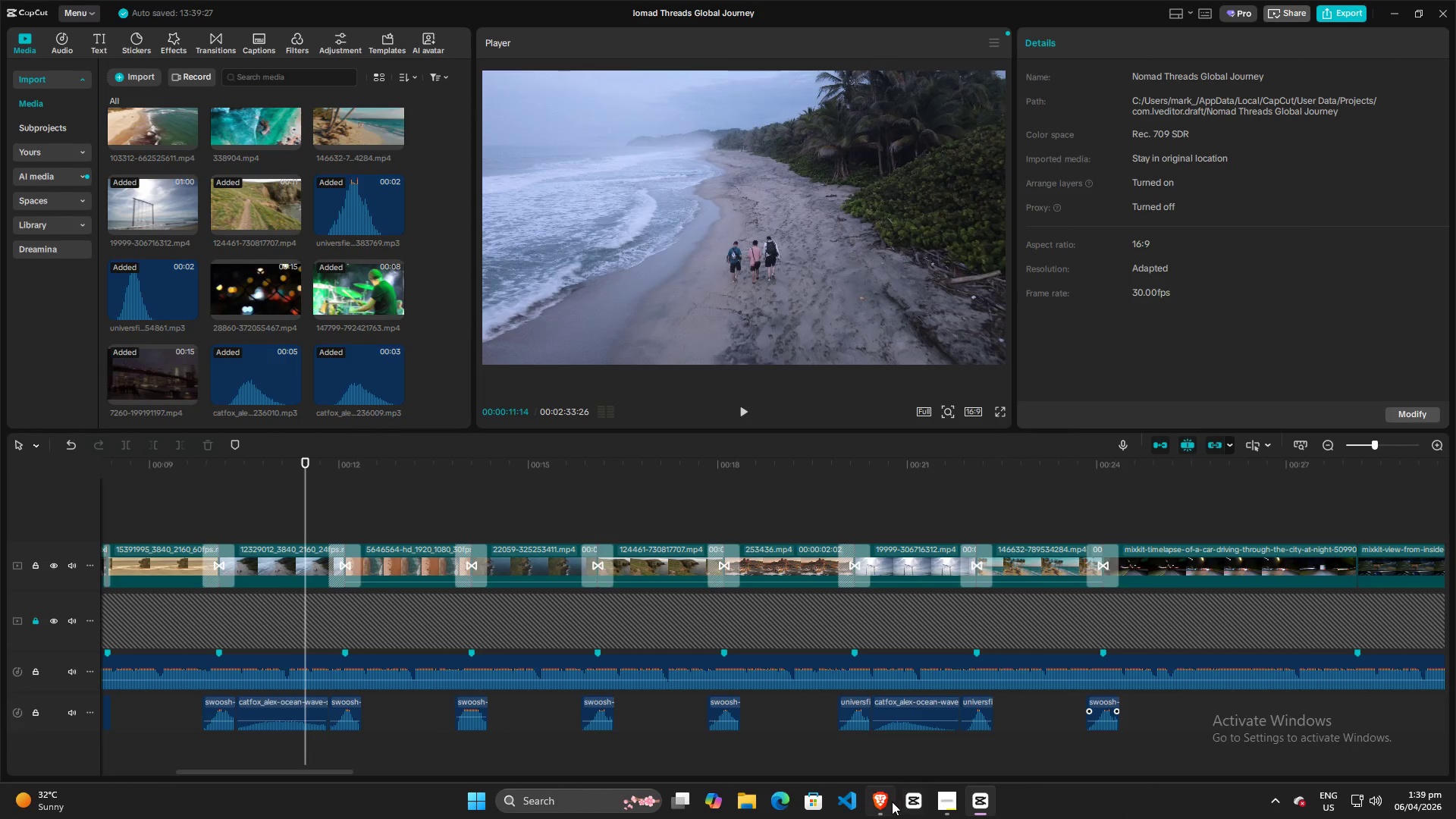 
left_click([890, 802])
 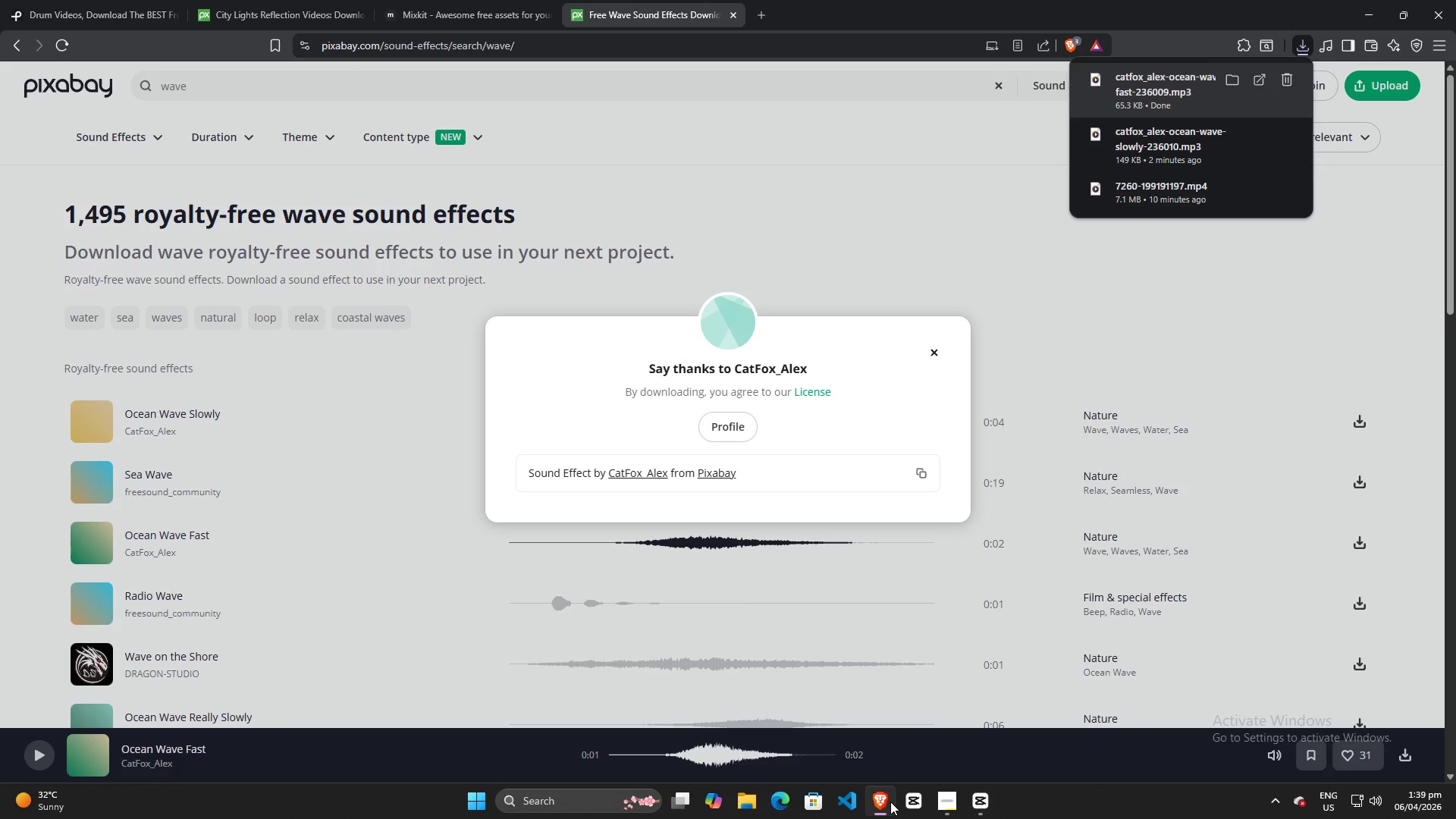 
left_click([890, 802])
 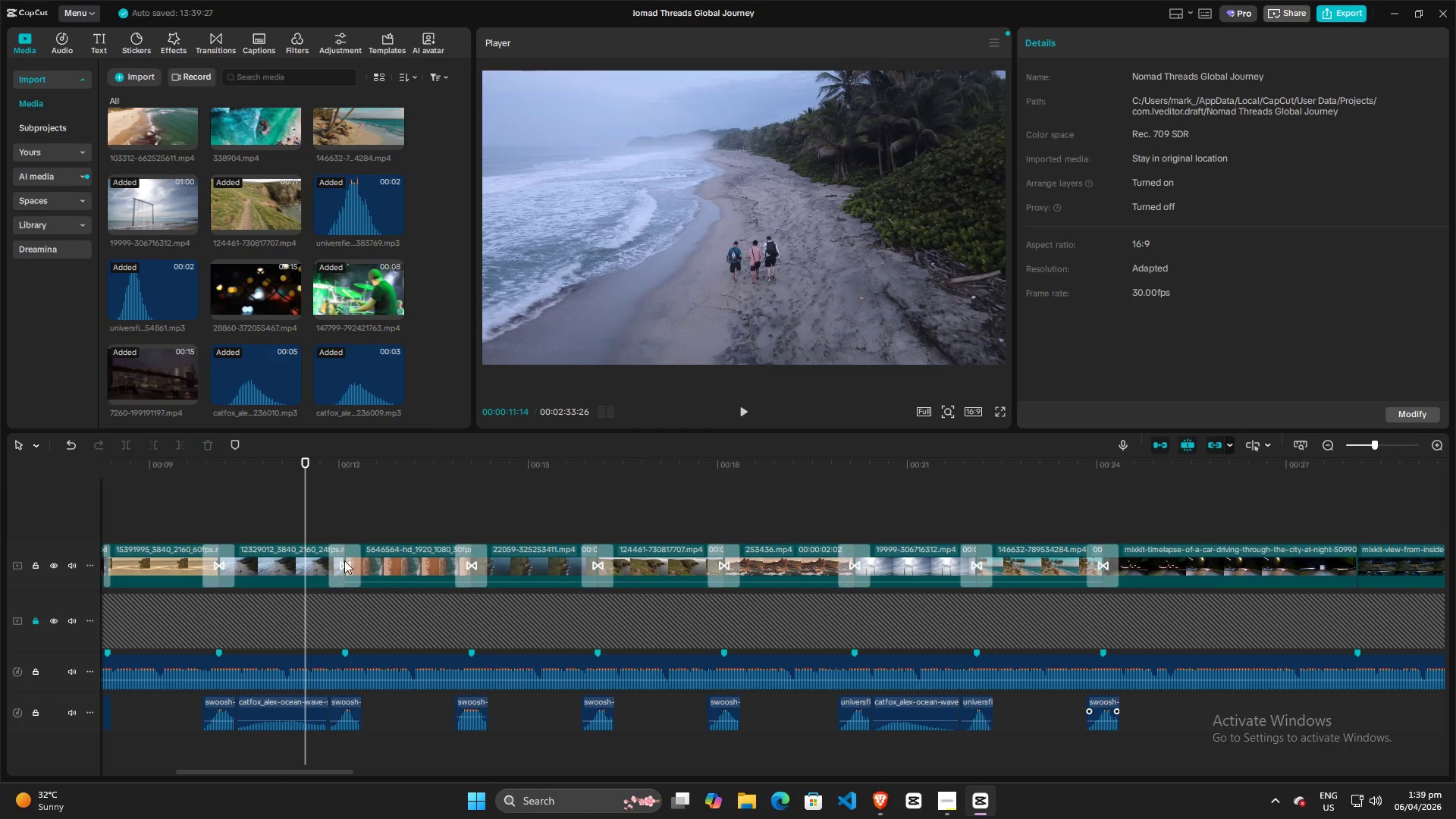 
key(Space)
 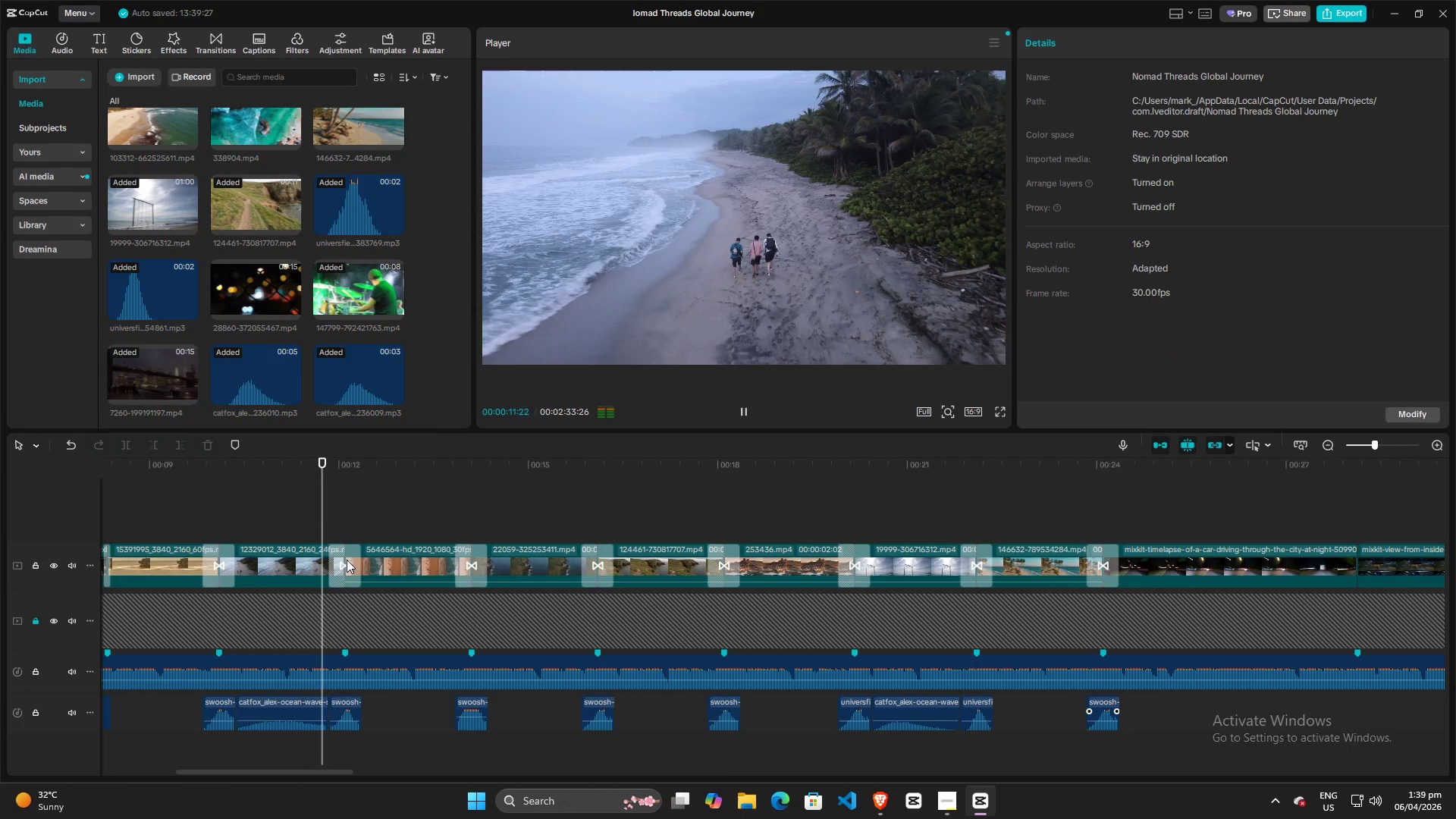 
key(Space)
 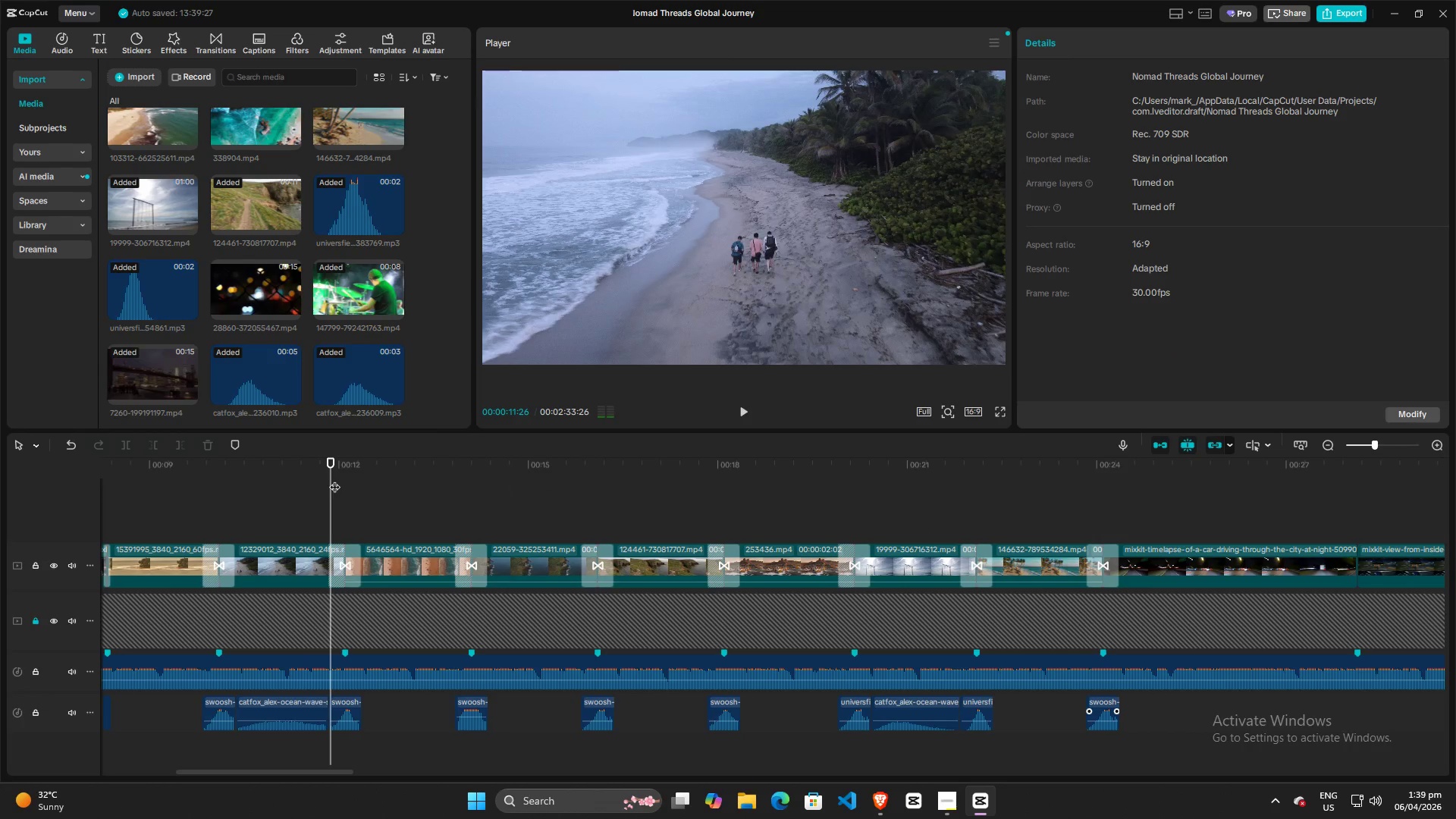 
left_click_drag(start_coordinate=[334, 479], to_coordinate=[580, 494])
 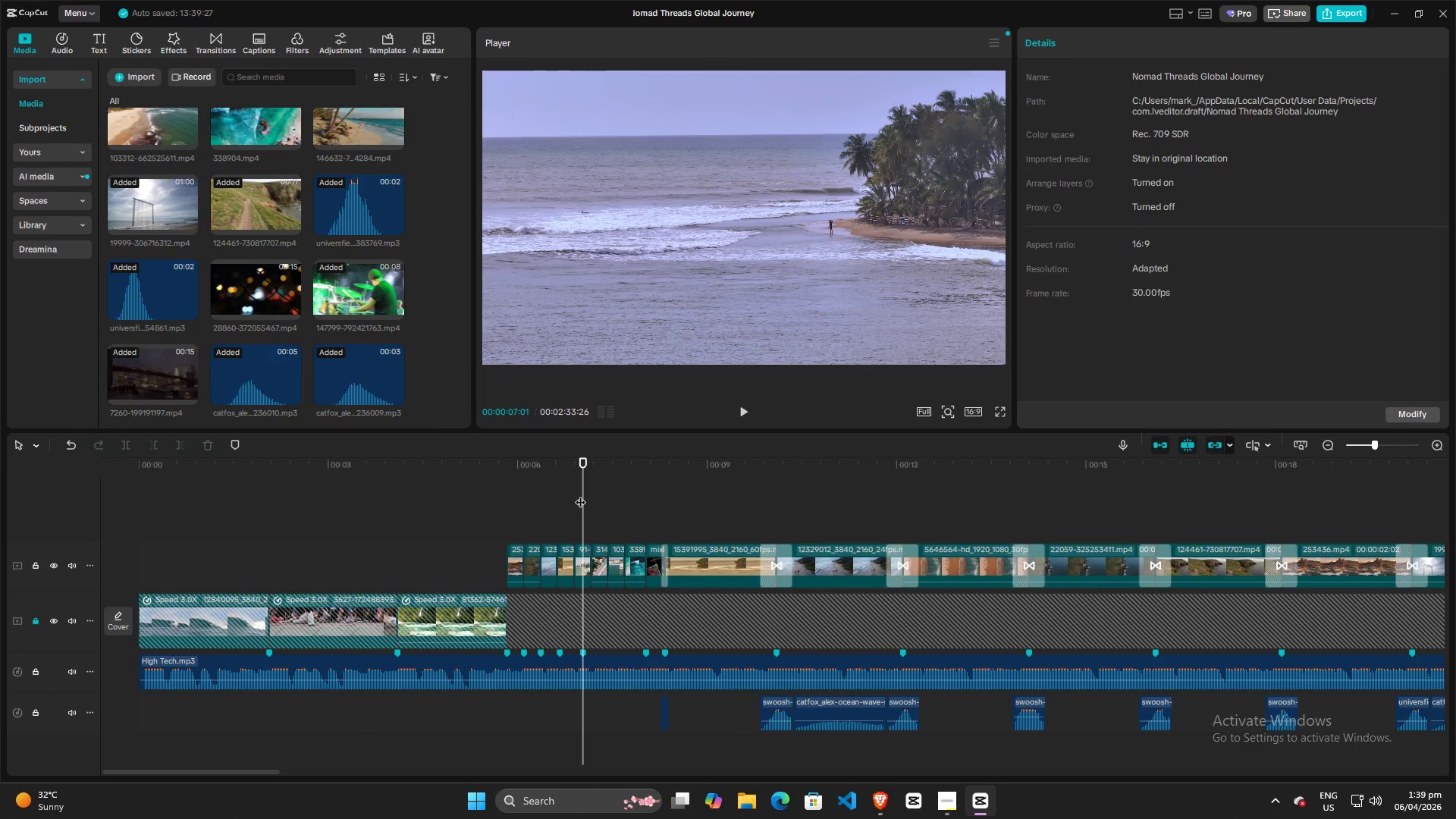 
key(Space)
 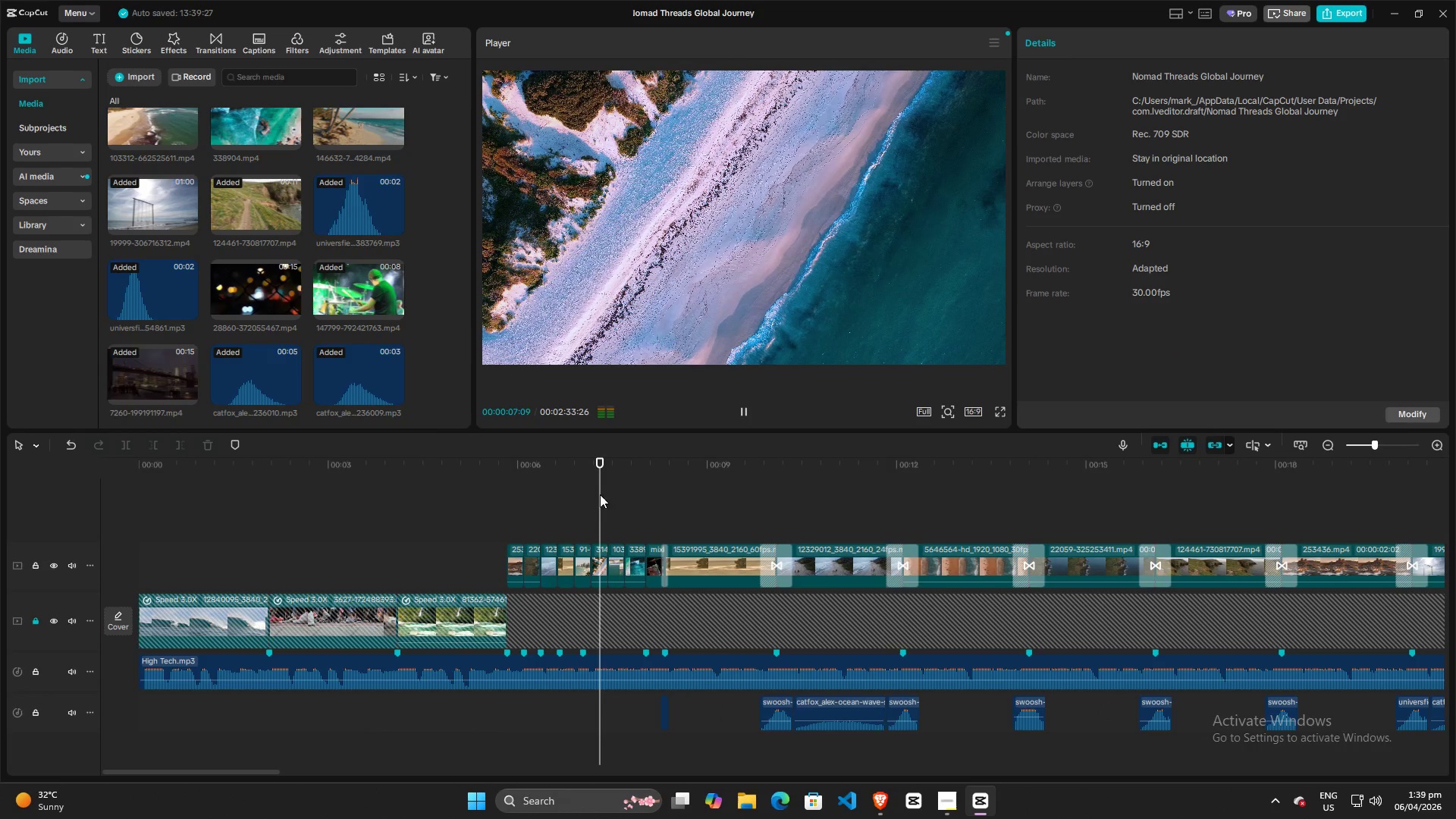 
key(Space)
 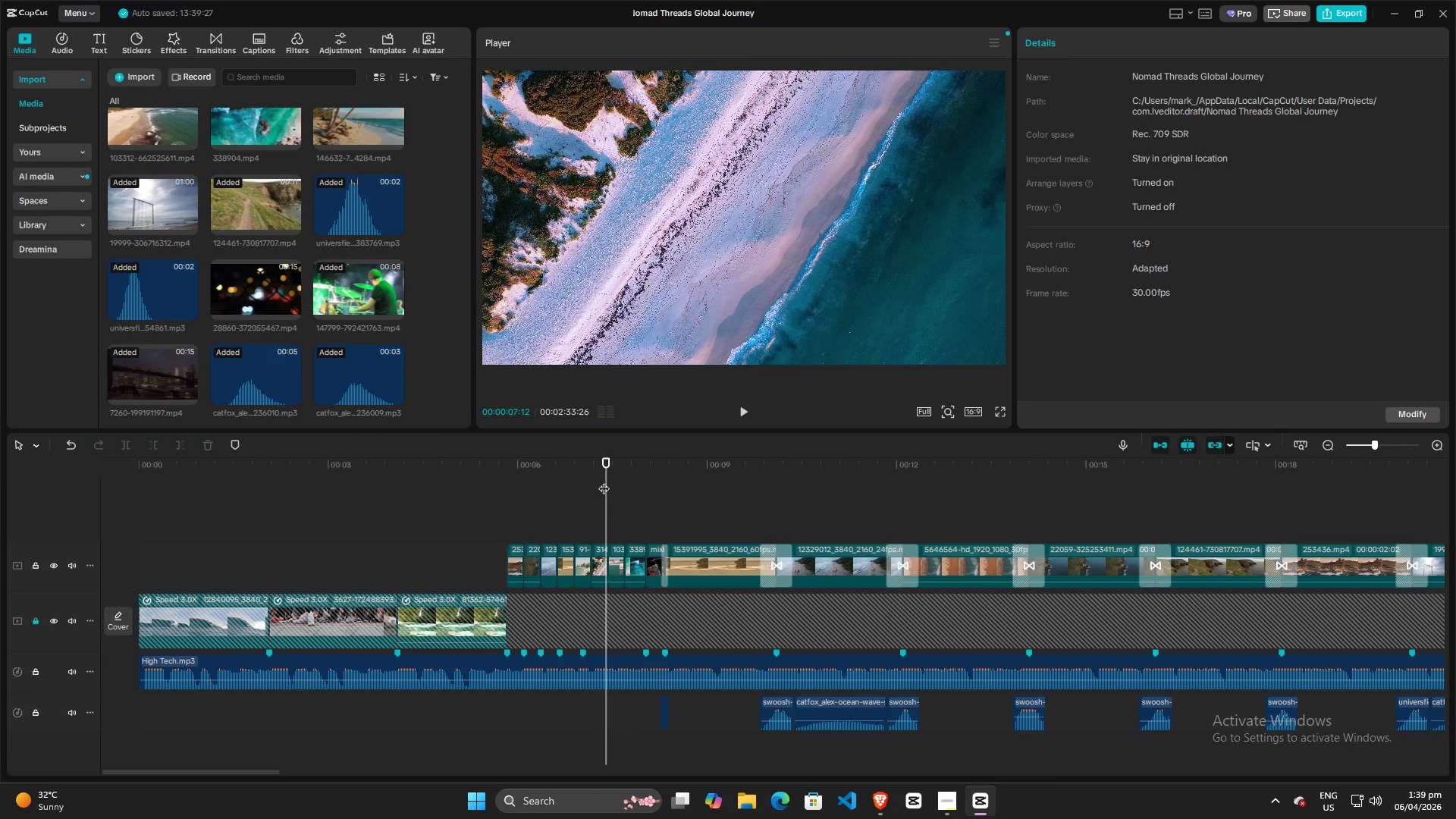 
left_click_drag(start_coordinate=[604, 481], to_coordinate=[541, 480])
 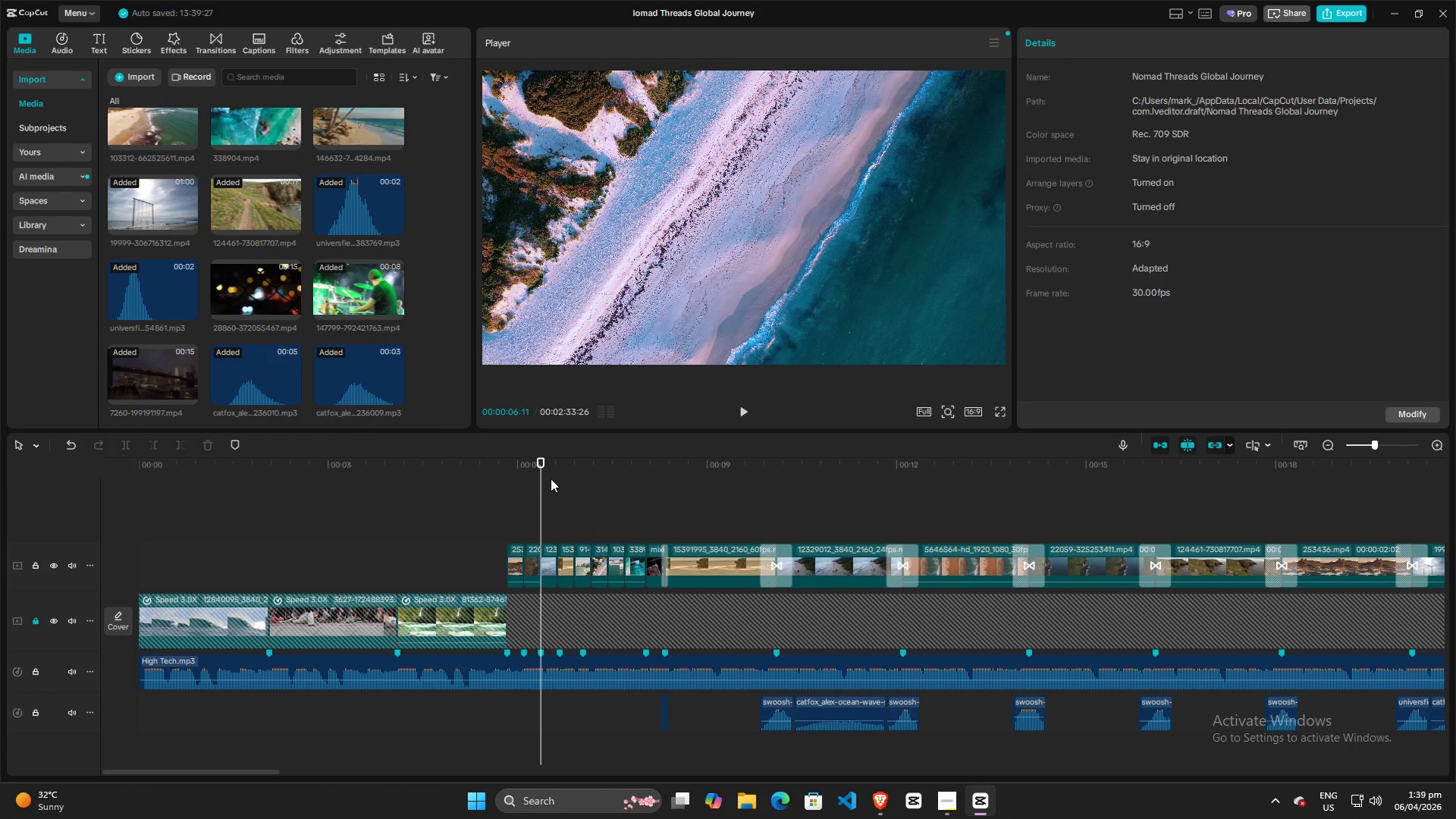 
key(Space)
 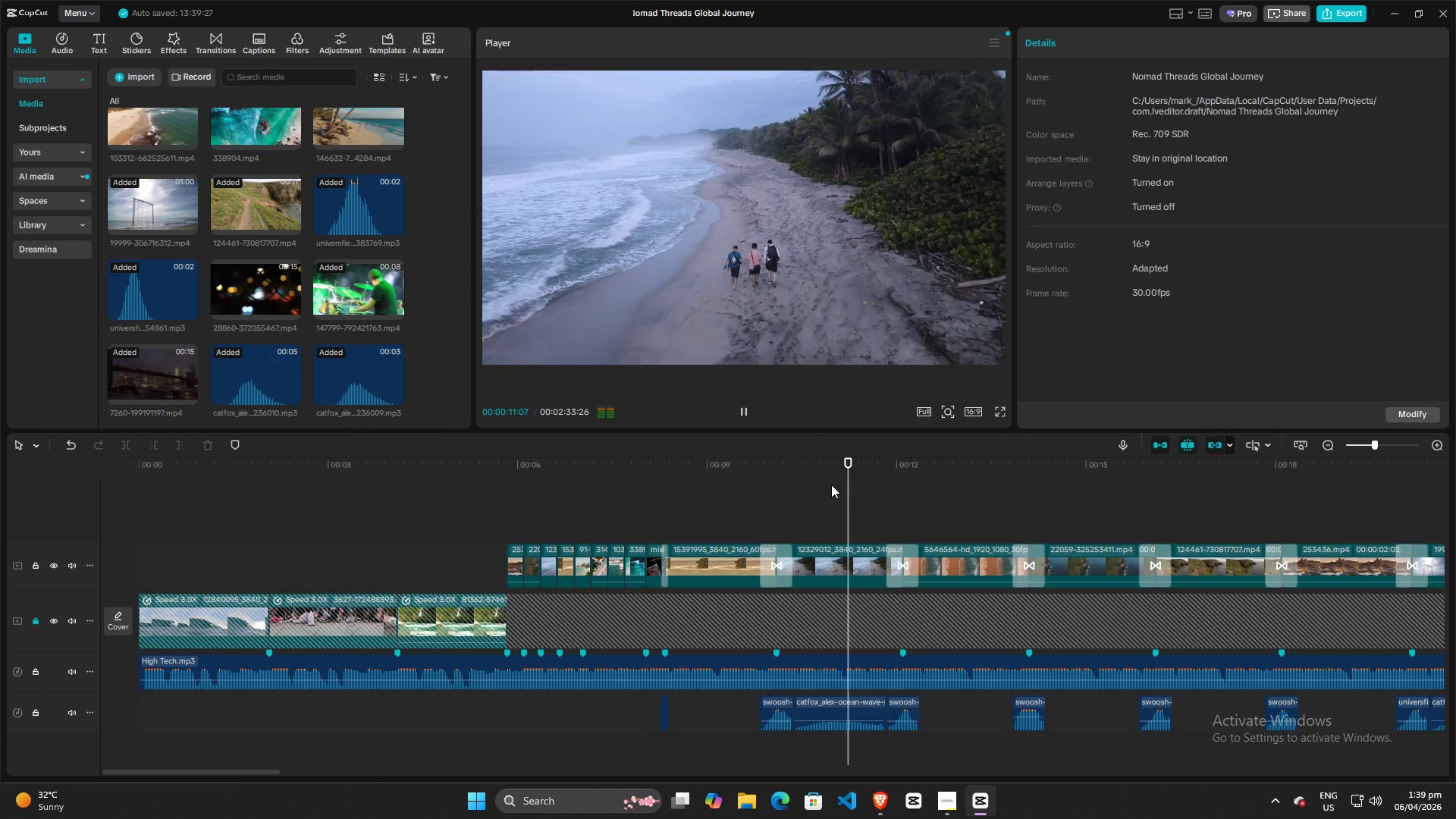 
wait(5.25)
 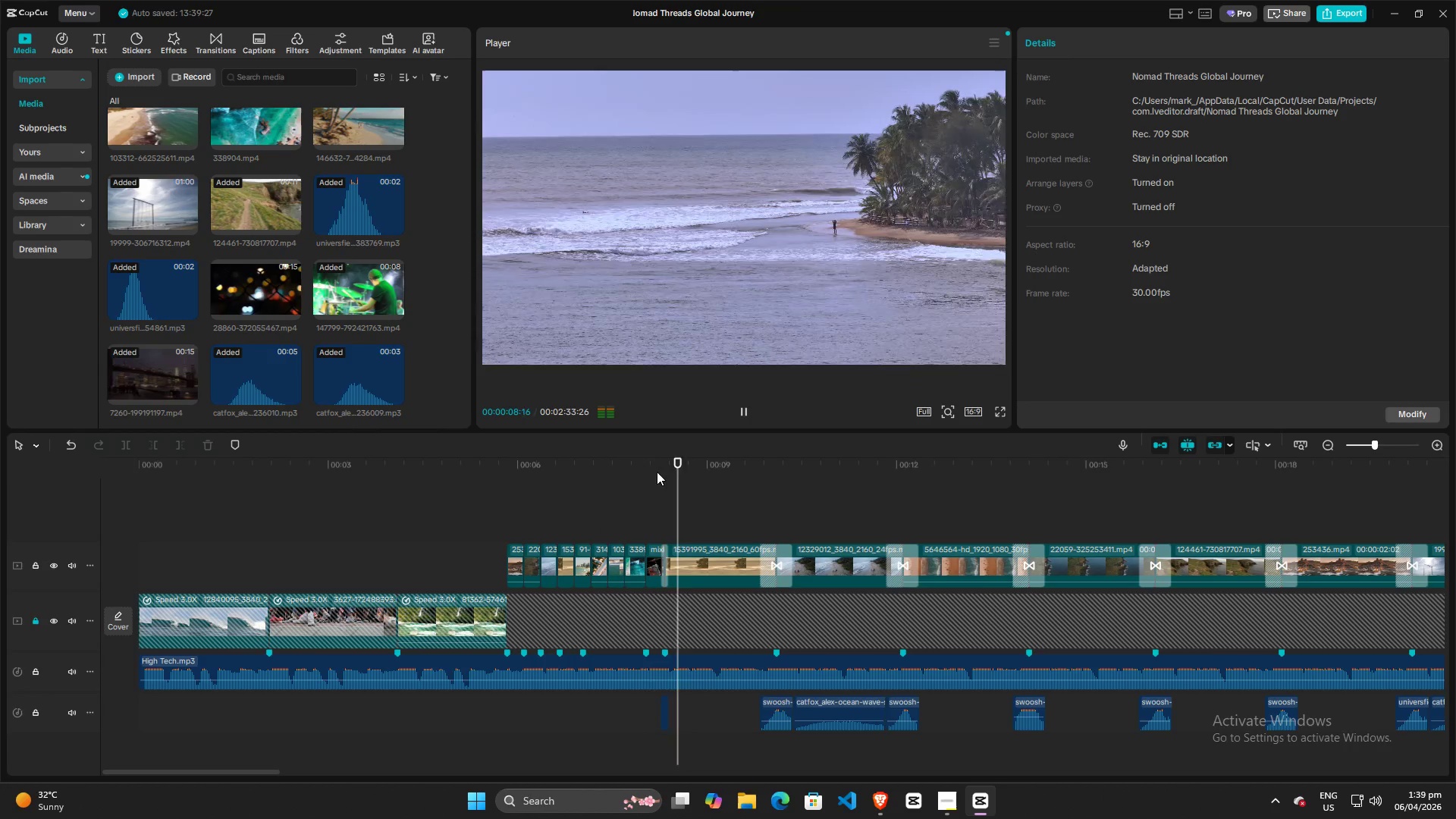 
key(Space)
 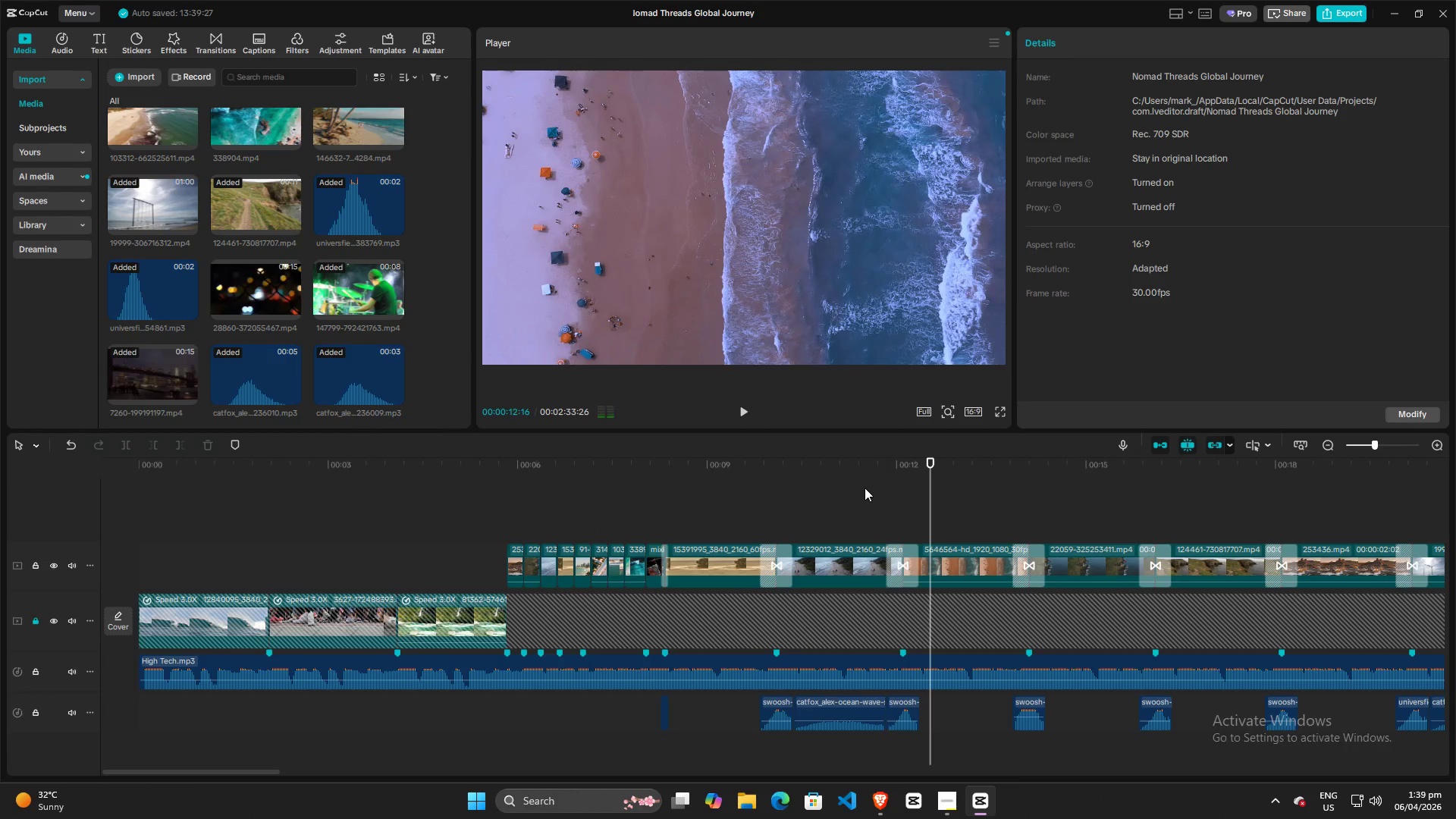 
key(Alt+AltLeft)
 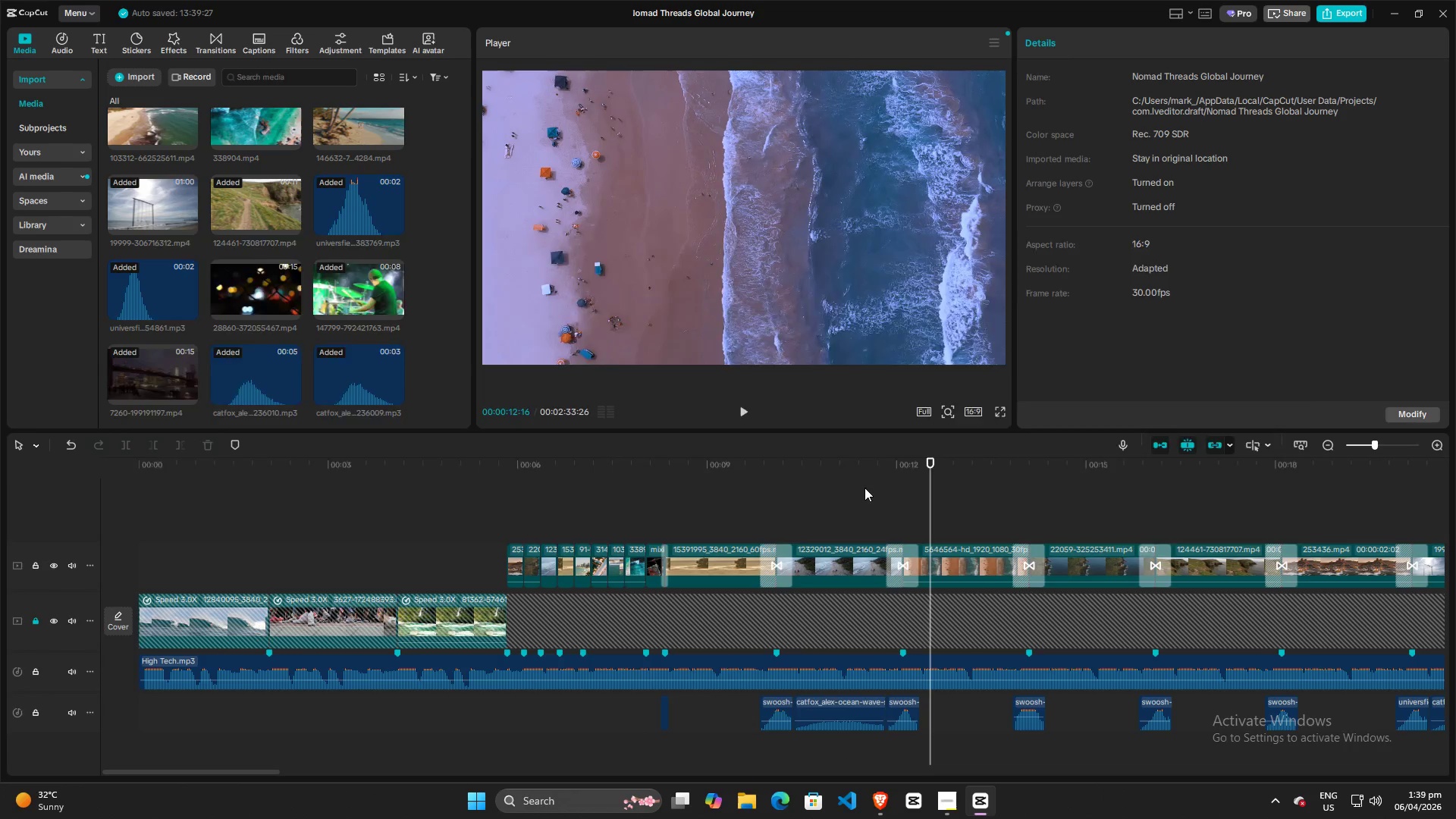 
key(Alt+Tab)
 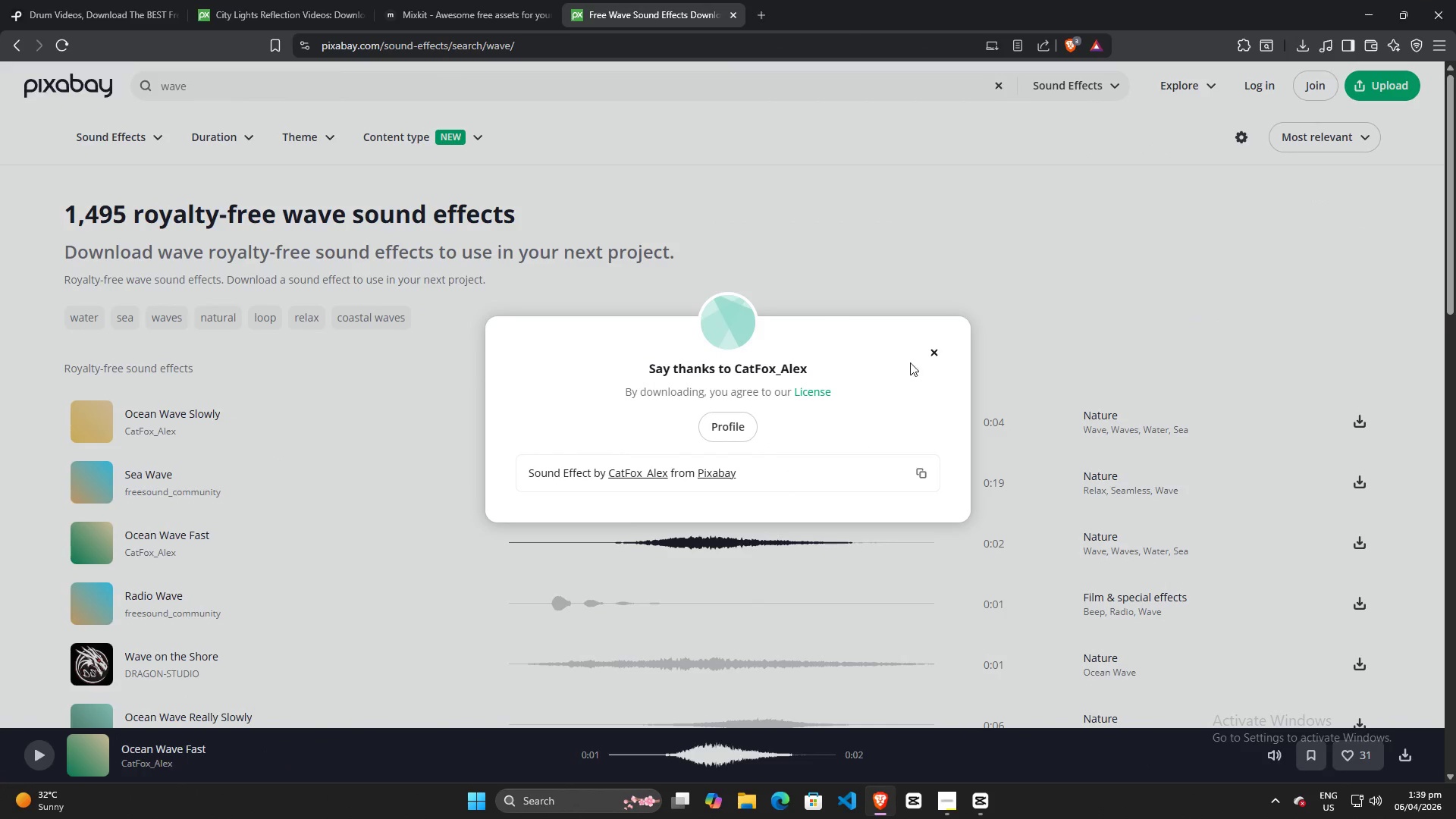 
left_click([937, 356])
 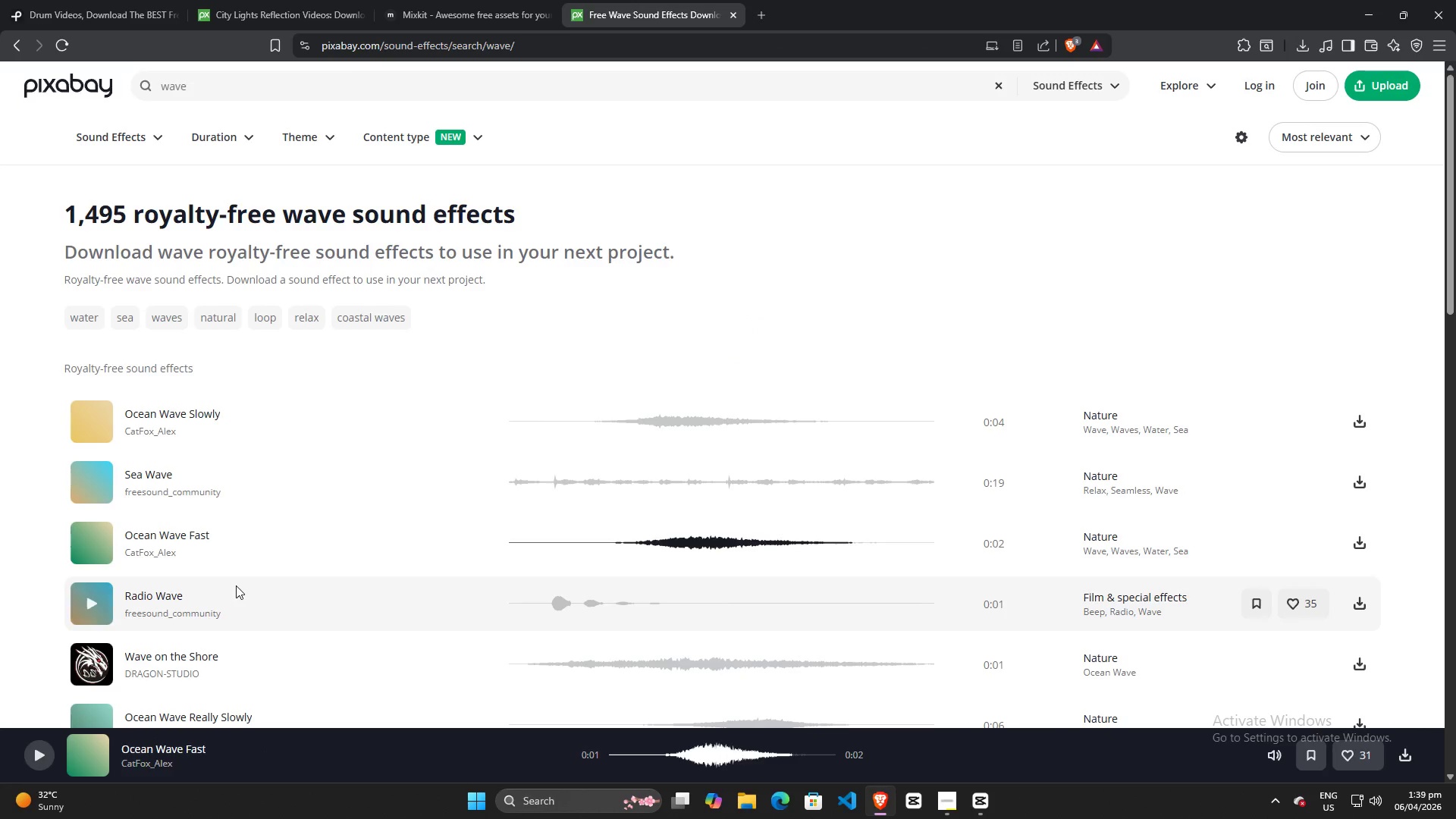 
scroll: coordinate [229, 583], scroll_direction: down, amount: 1.0
 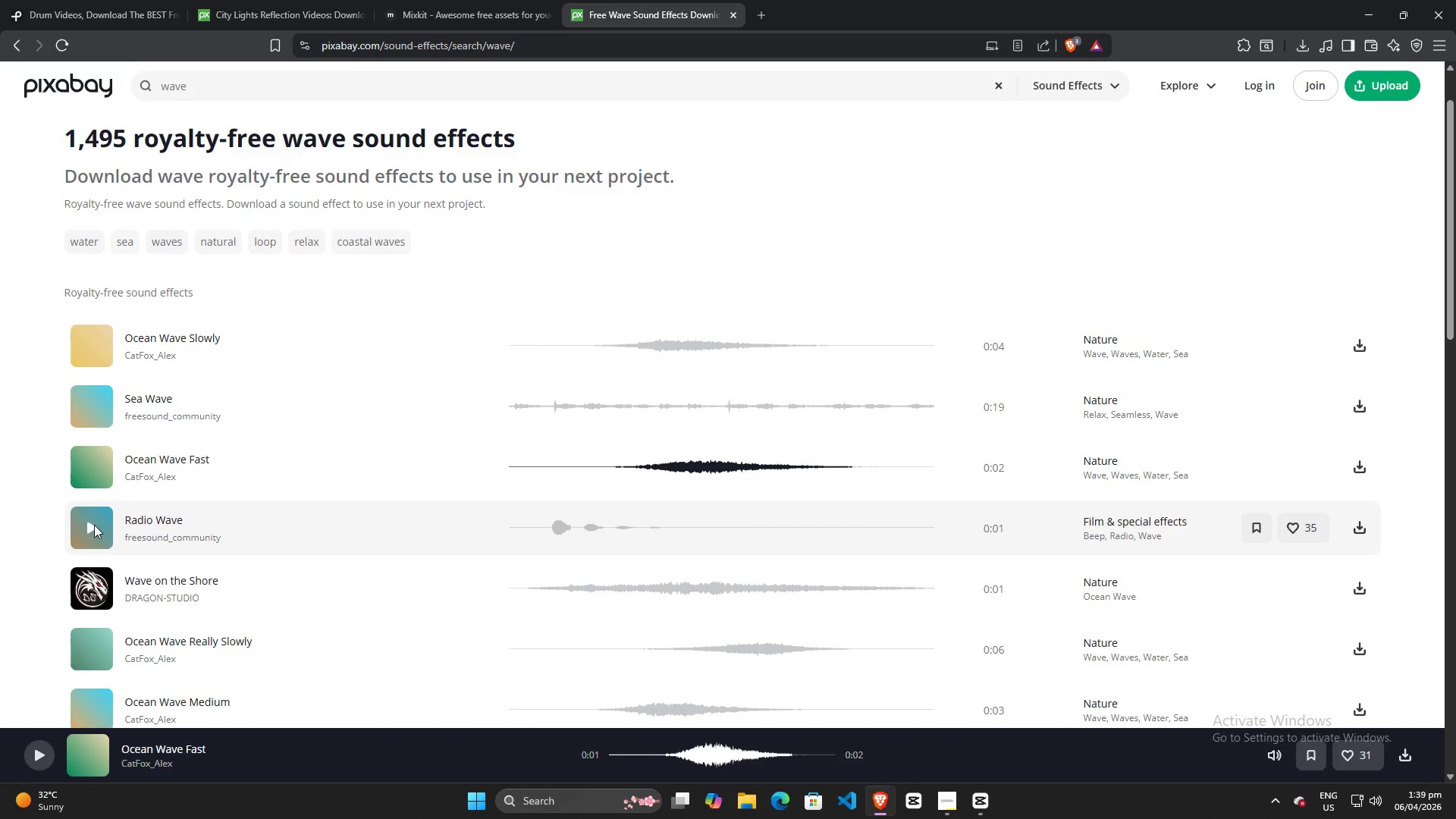 
left_click([94, 525])
 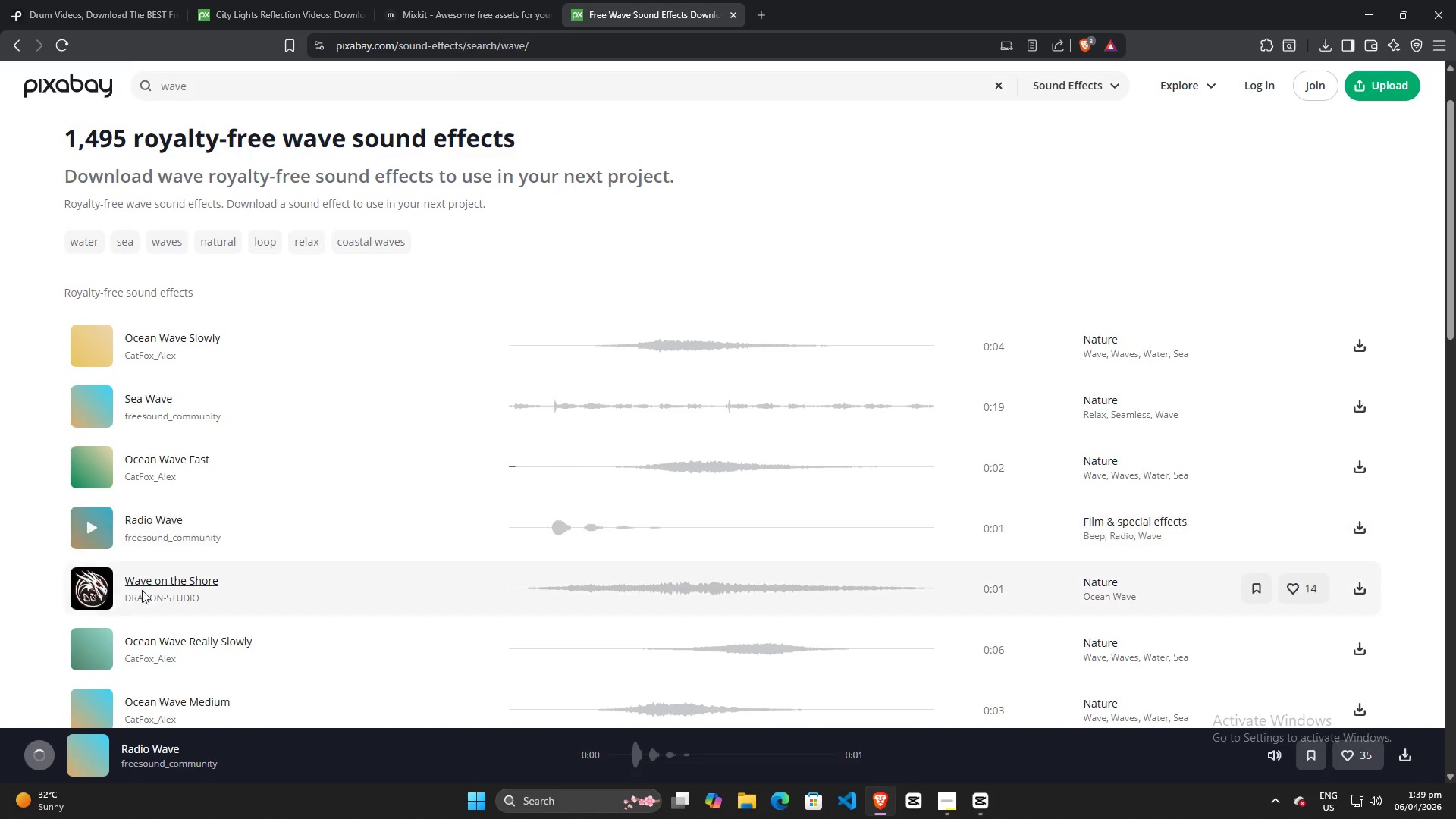 
scroll: coordinate [142, 592], scroll_direction: down, amount: 2.0
 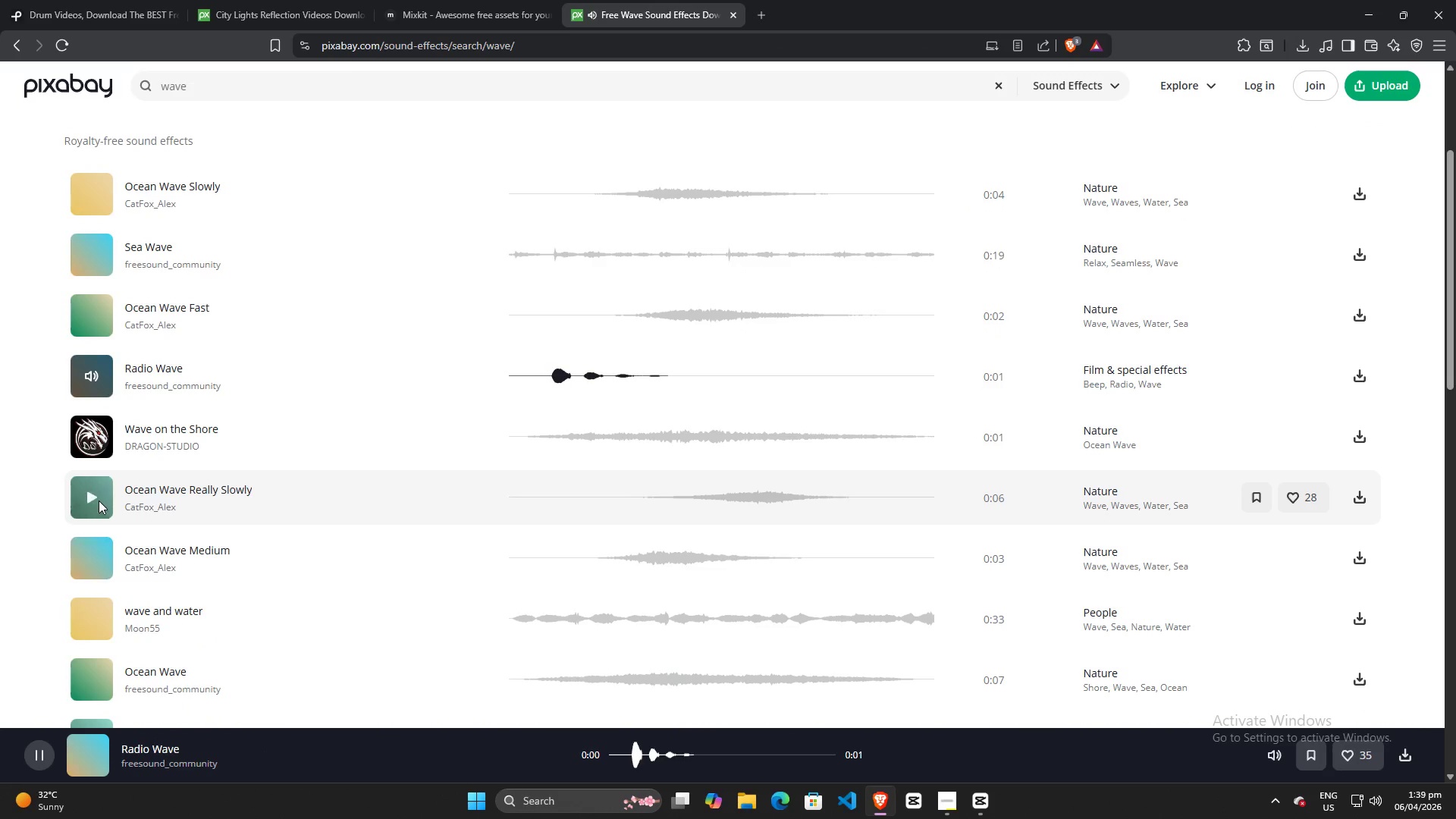 
left_click([89, 496])
 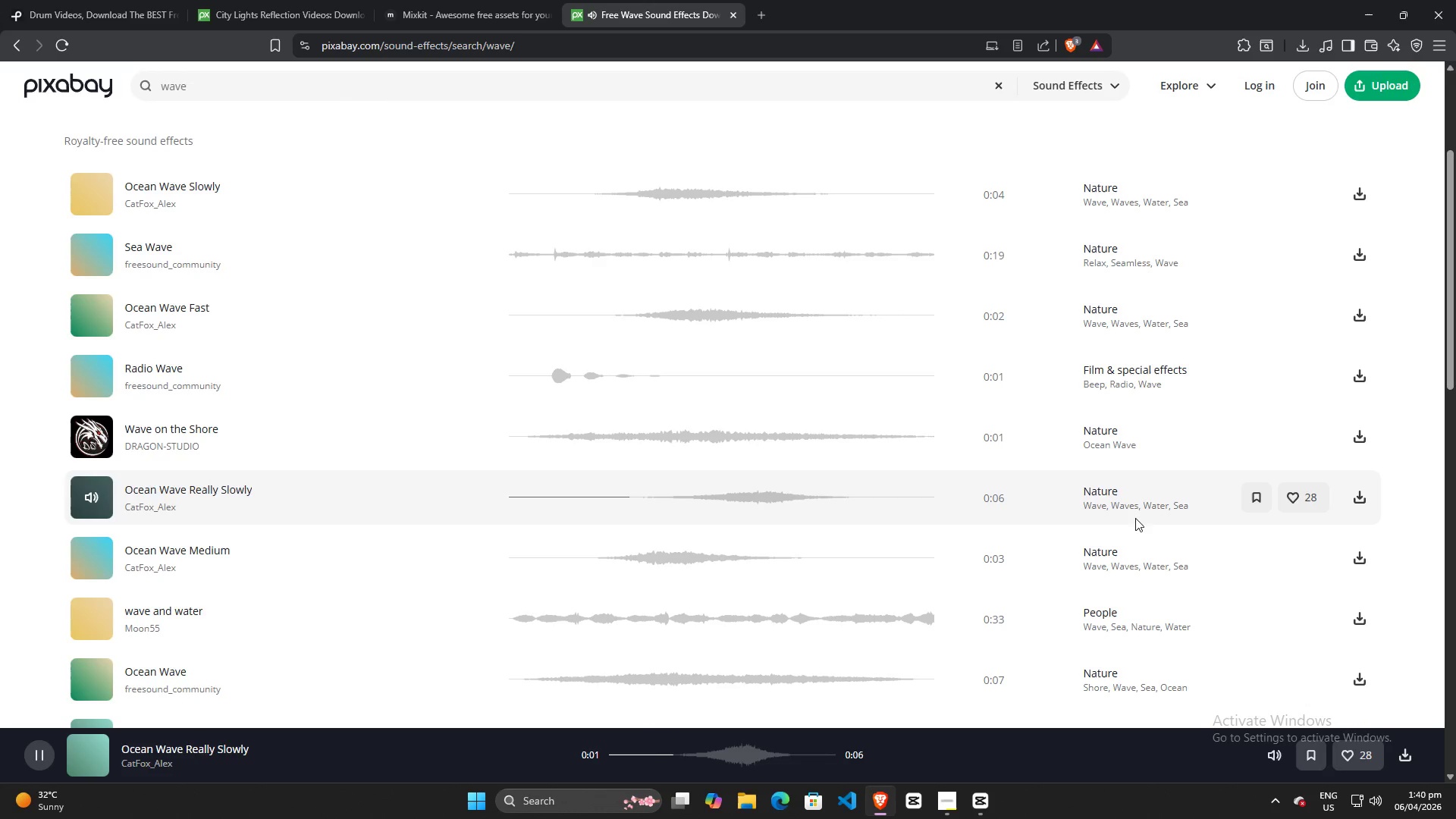 
key(Space)
 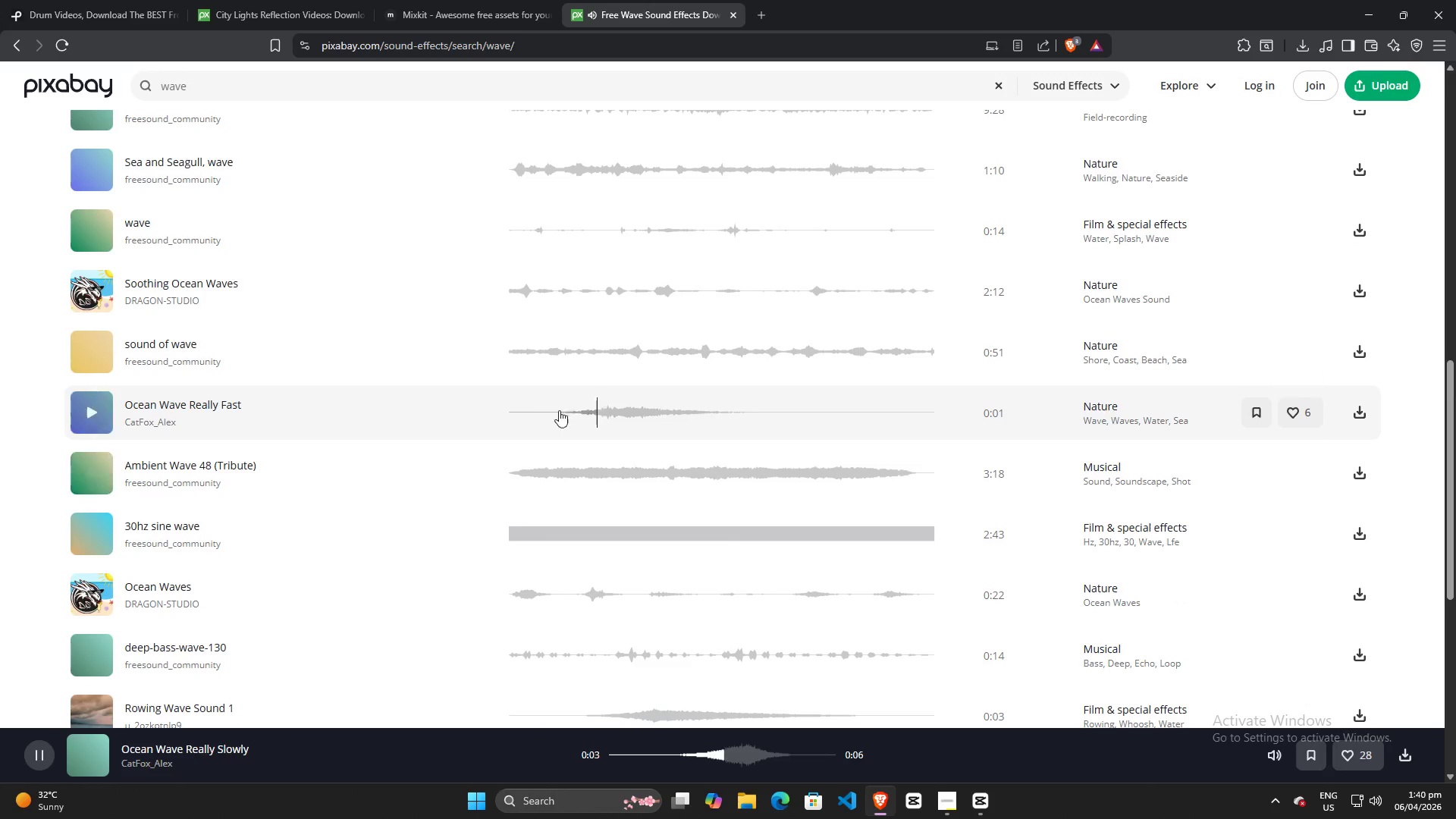 
scroll: coordinate [475, 435], scroll_direction: up, amount: 6.0
 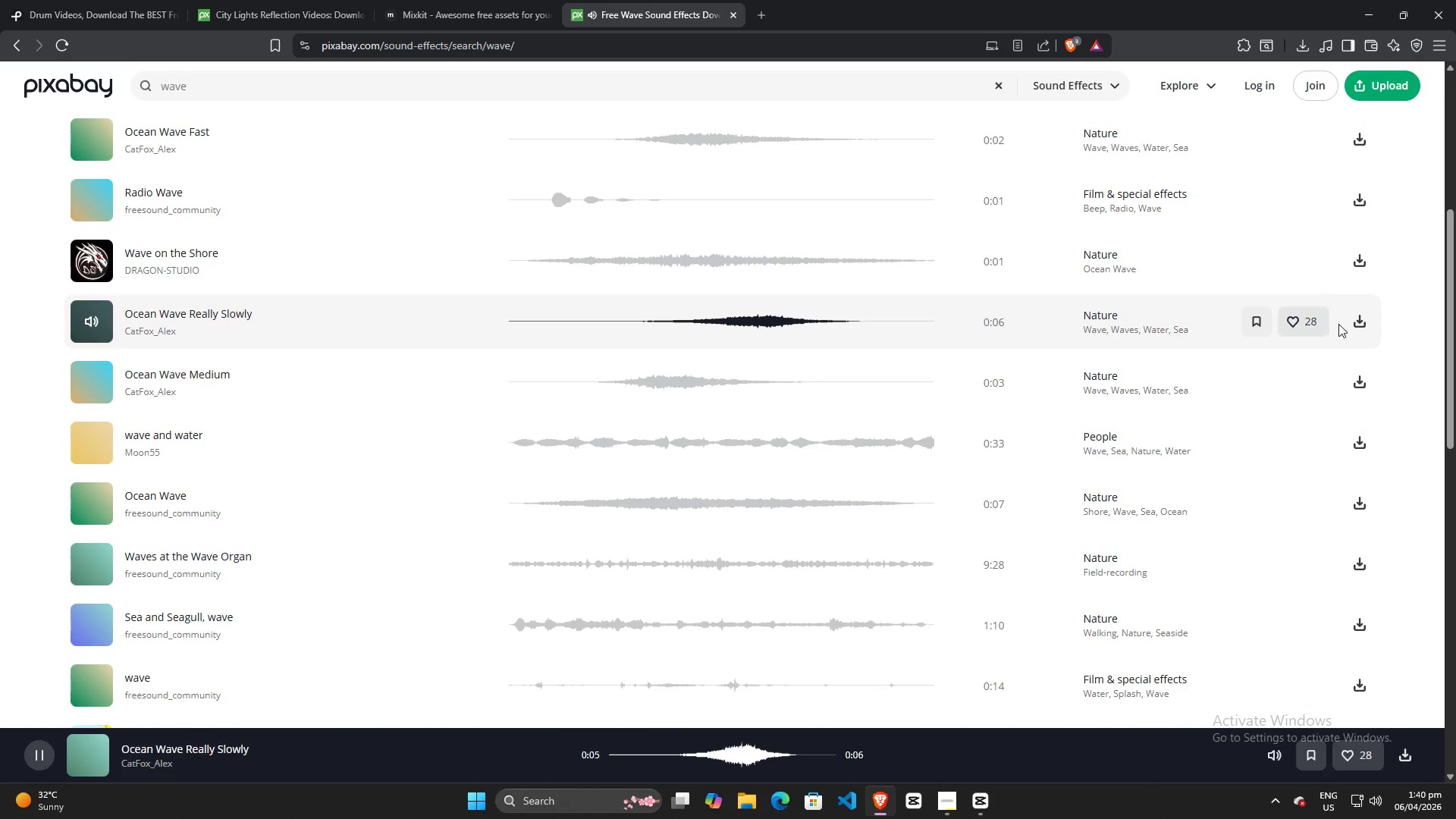 
left_click([1354, 322])
 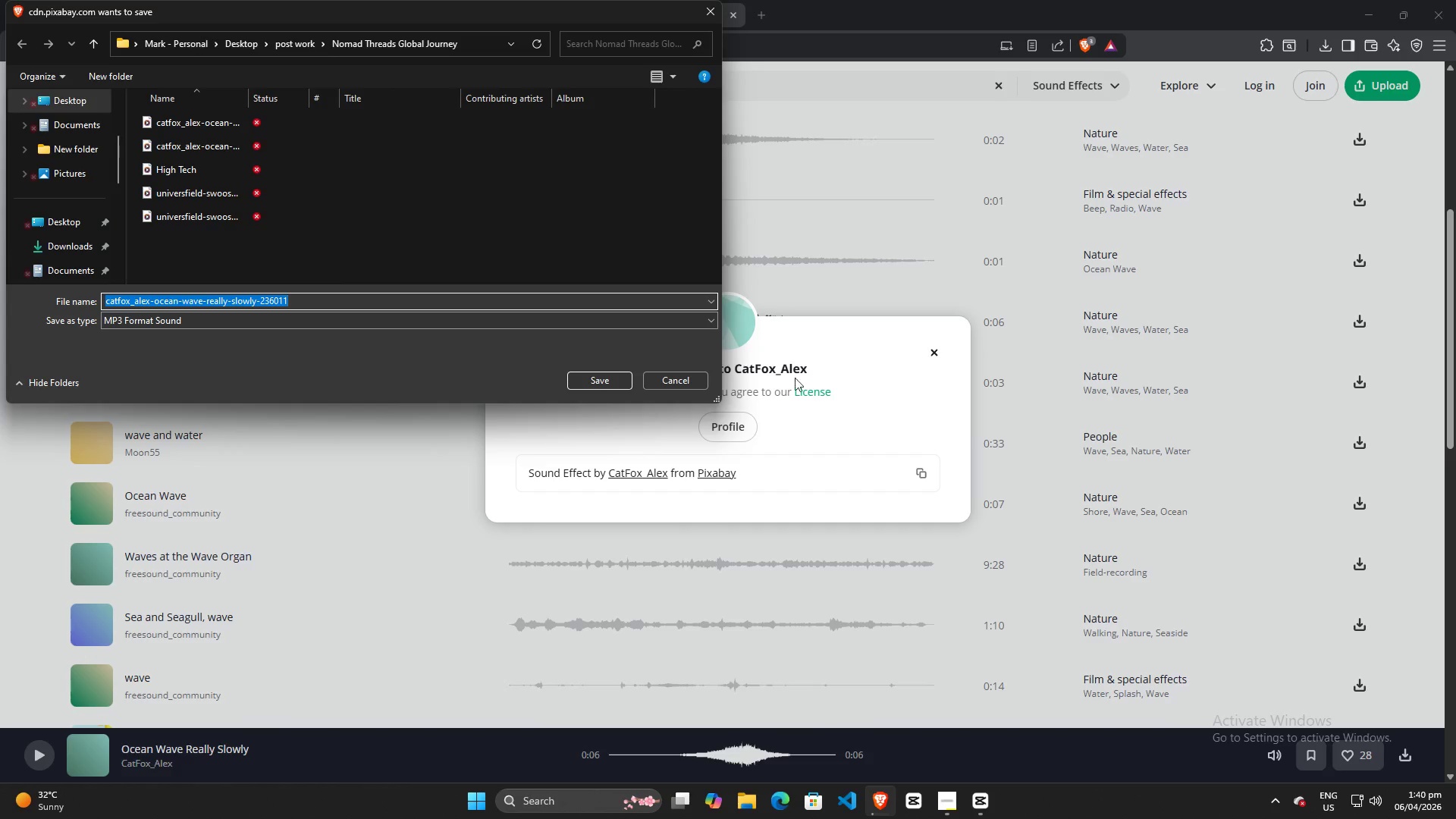 
wait(7.14)
 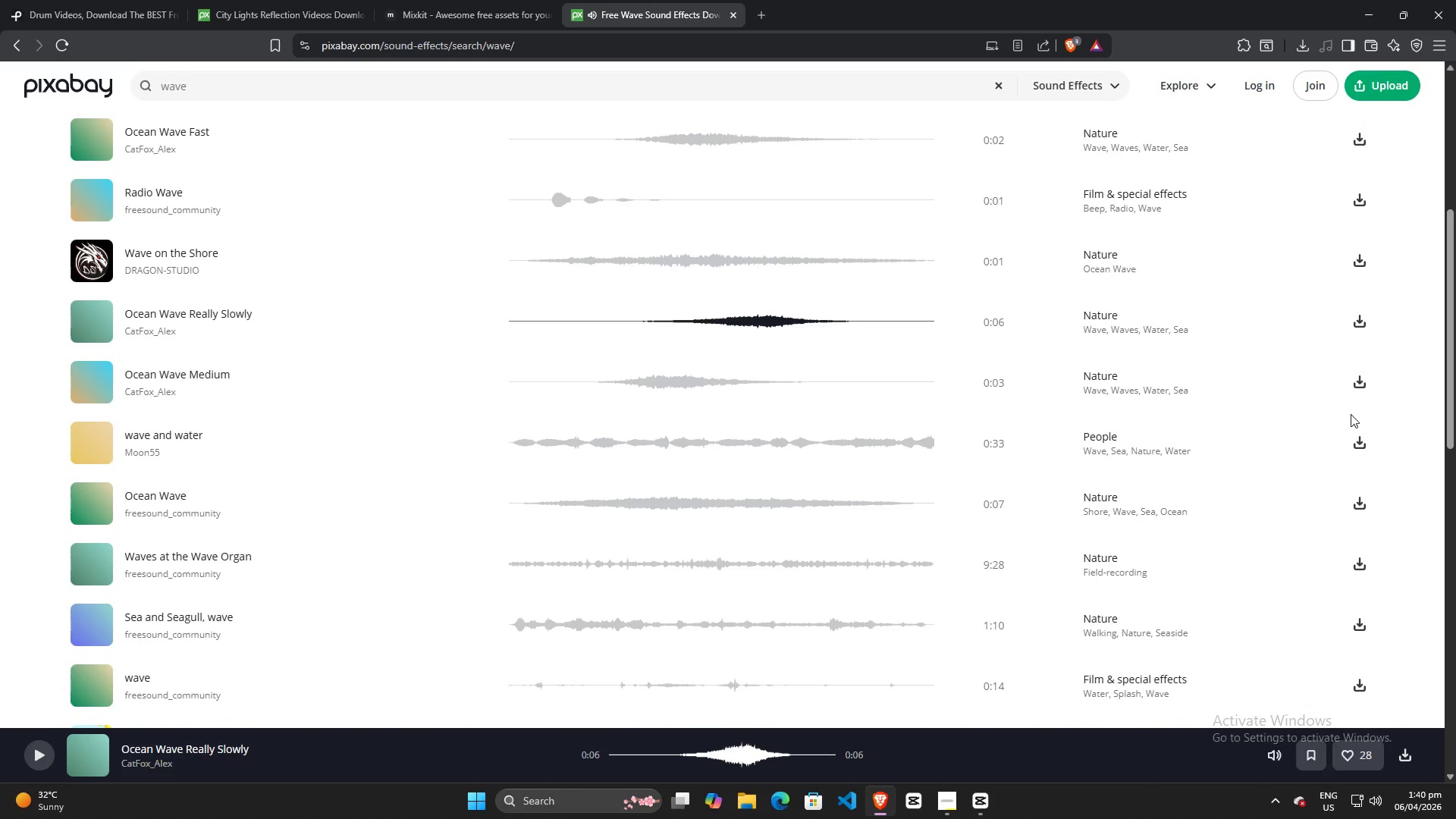 
left_click([613, 382])
 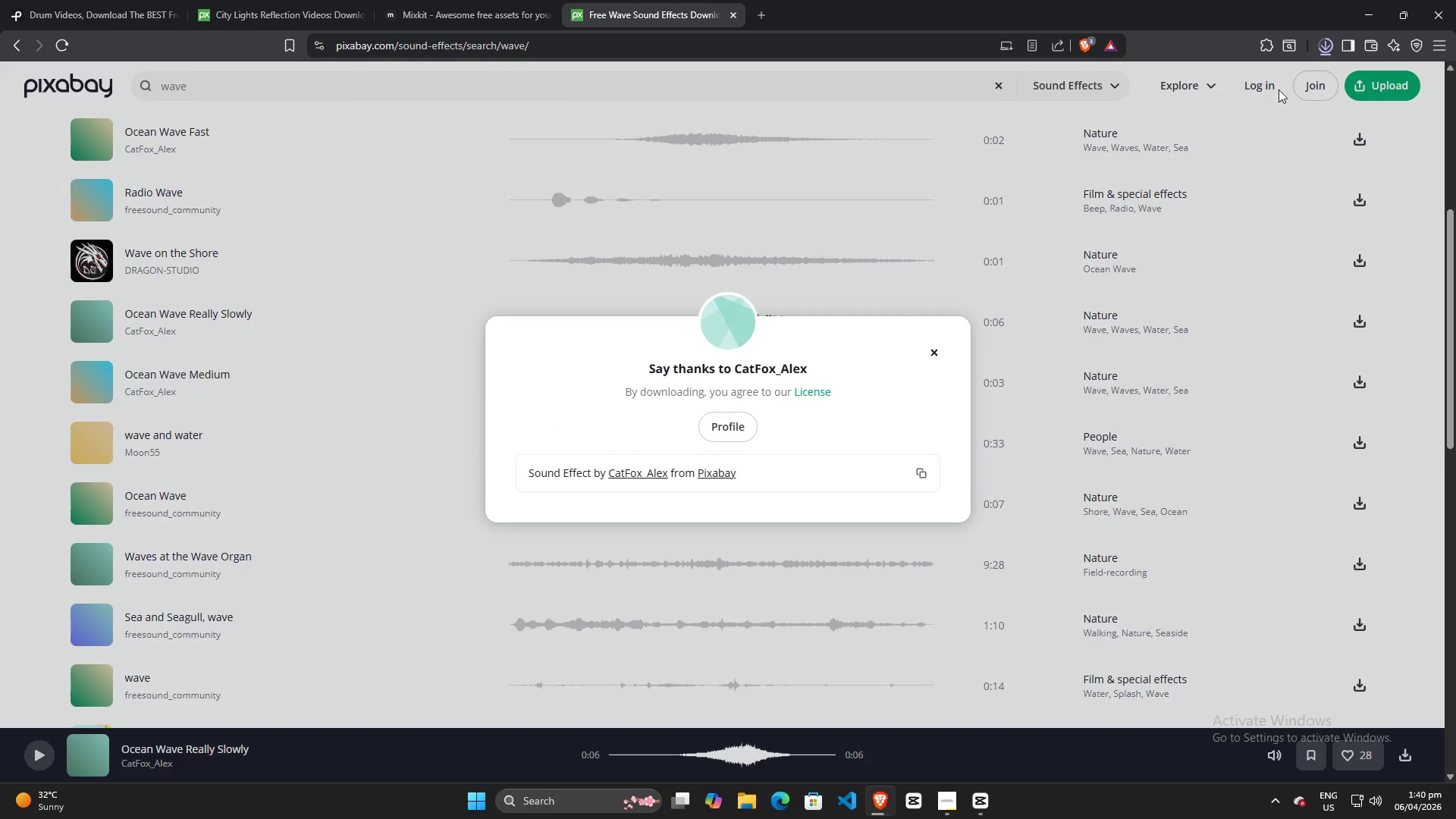 
mouse_move([1313, 52])
 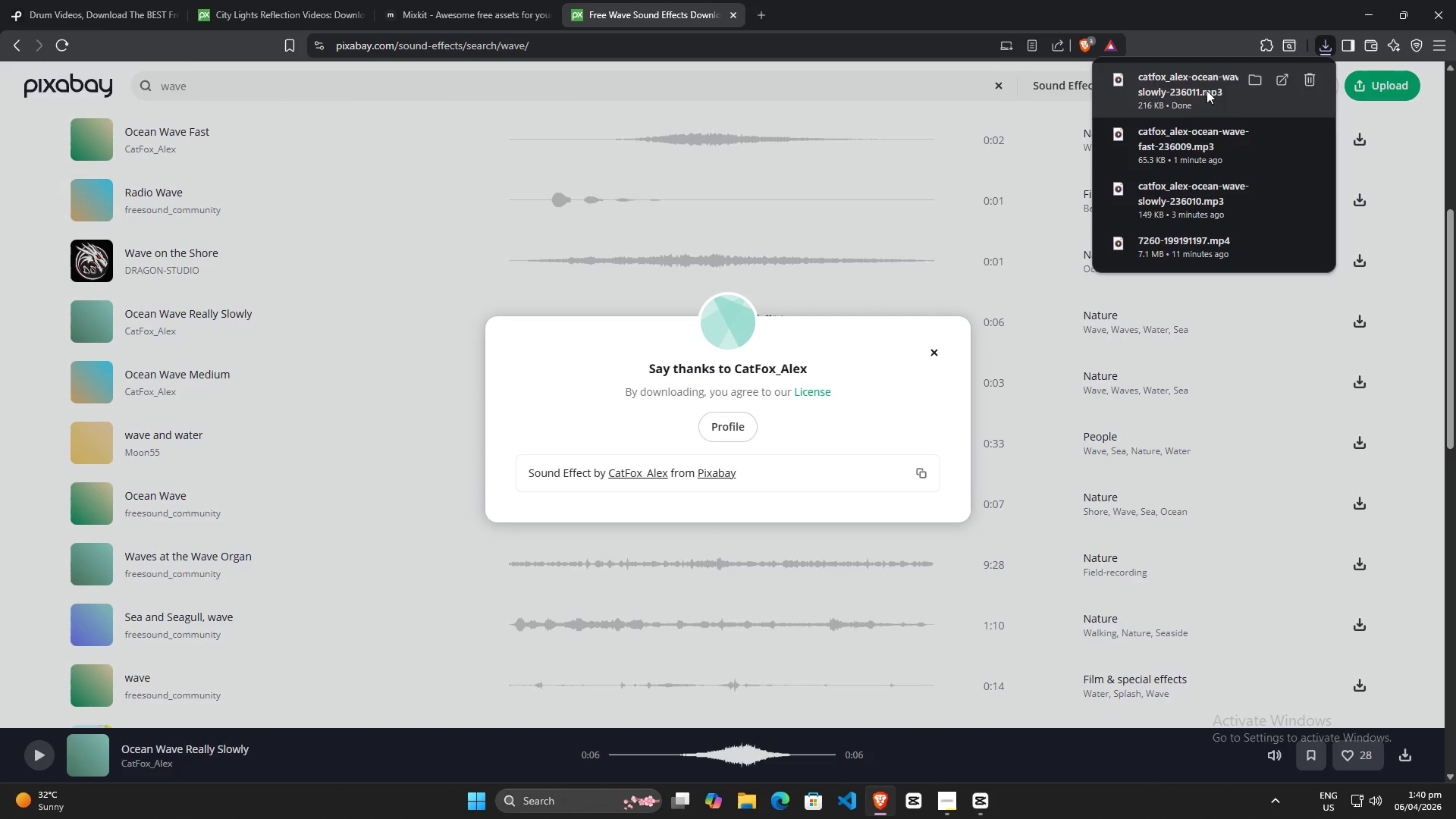 
left_click_drag(start_coordinate=[1203, 91], to_coordinate=[436, 356])
 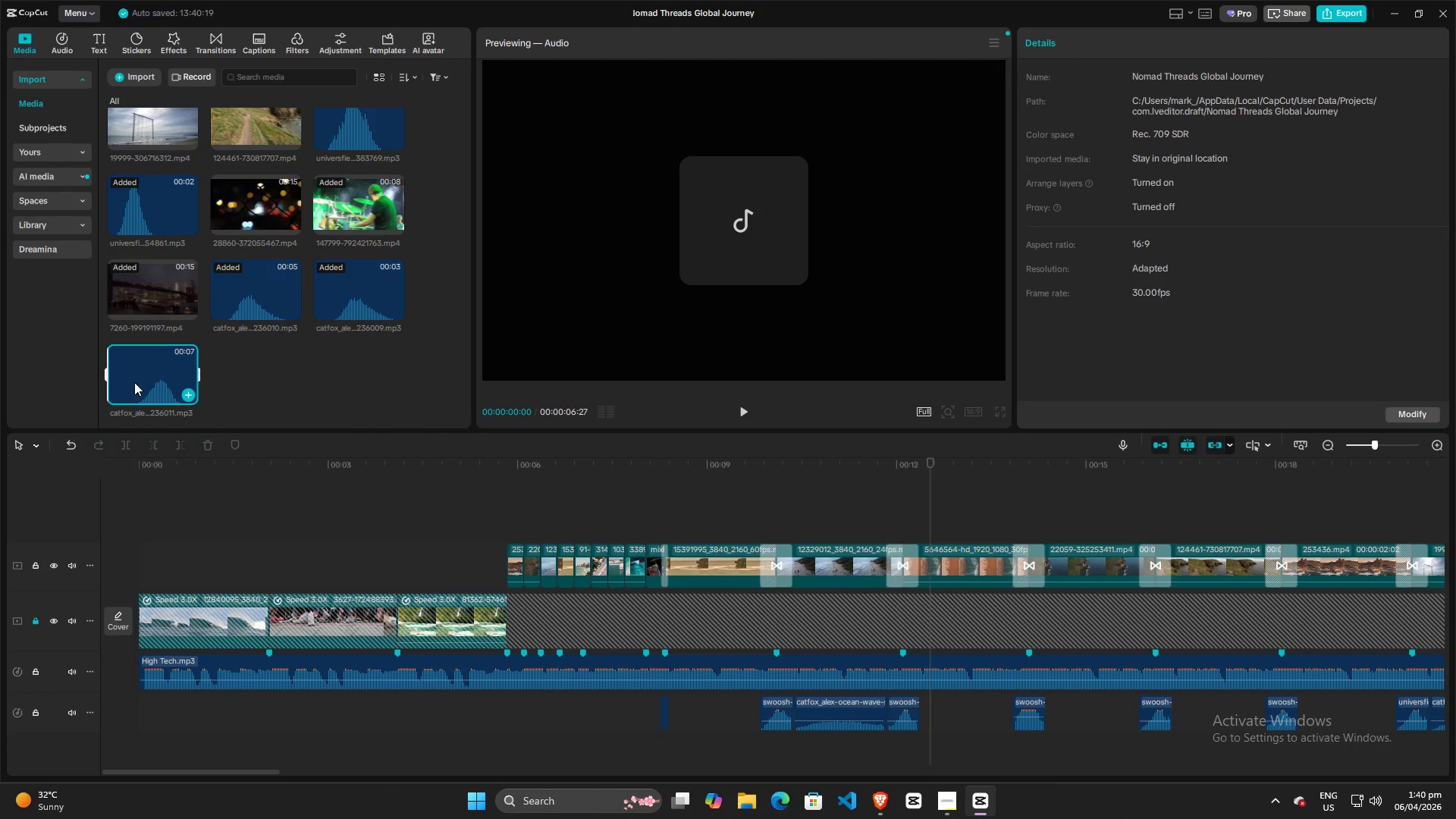 
wait(5.8)
 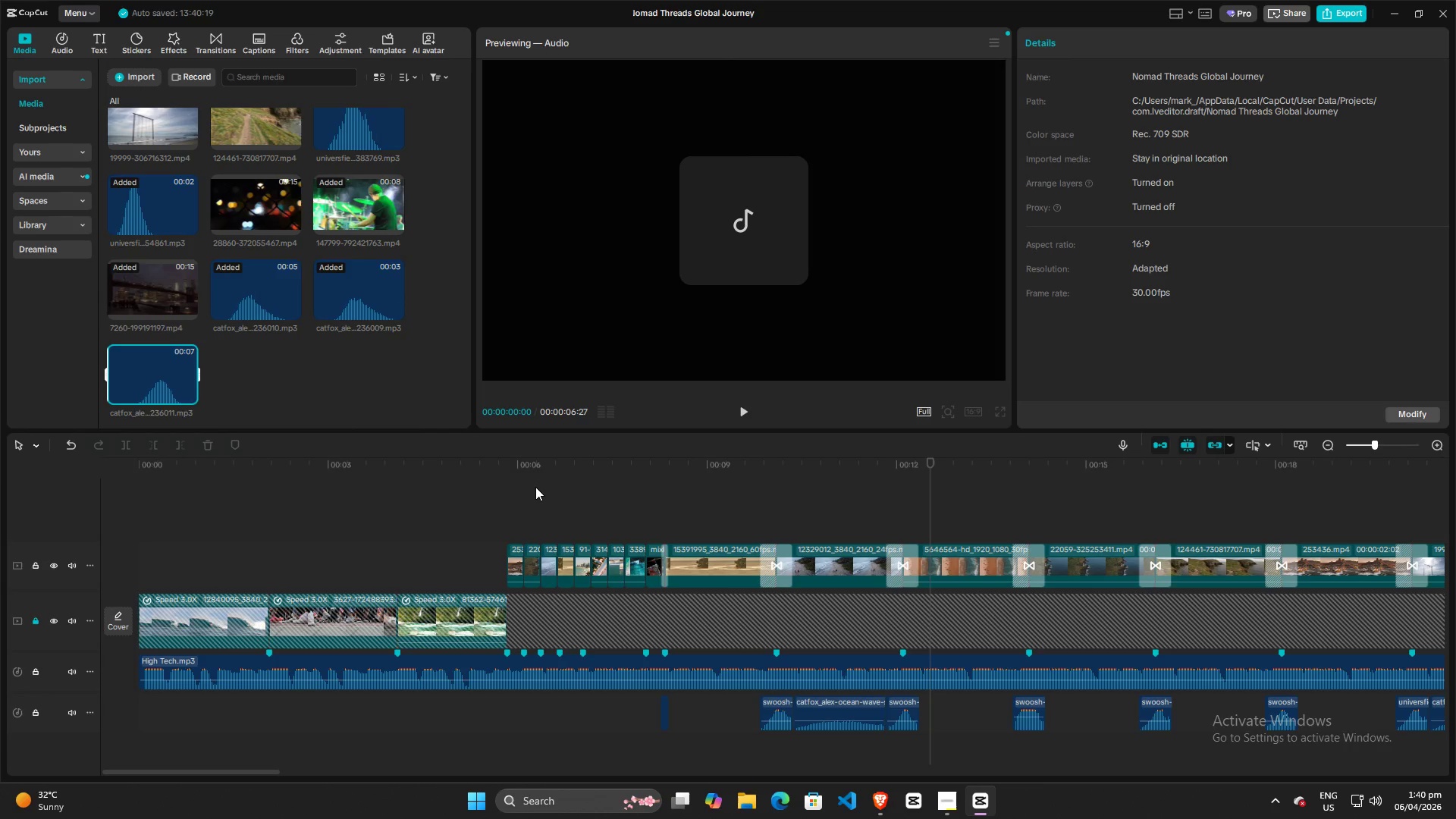 
left_click_drag(start_coordinate=[136, 366], to_coordinate=[604, 516])
 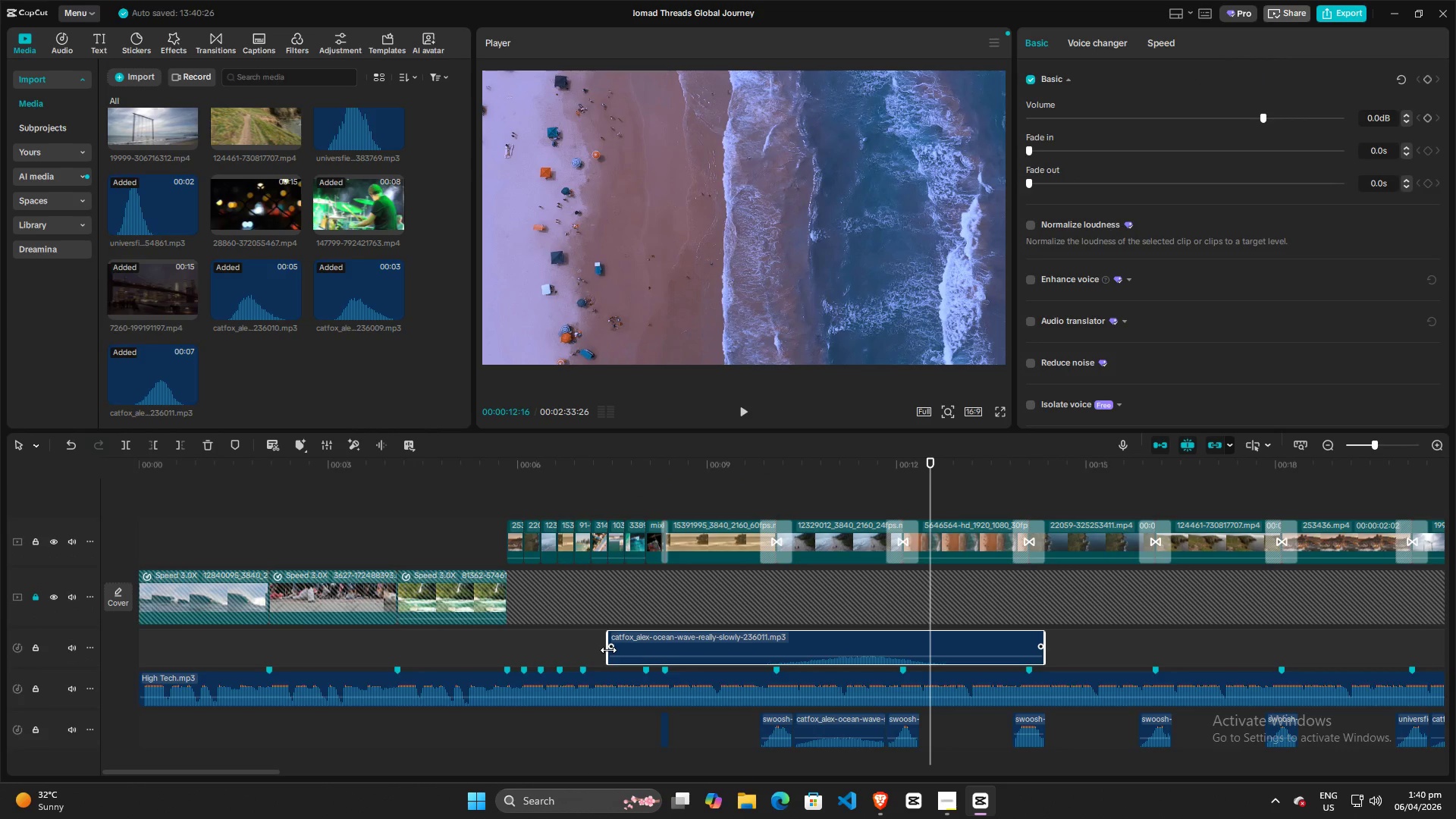 
left_click_drag(start_coordinate=[605, 651], to_coordinate=[769, 648])
 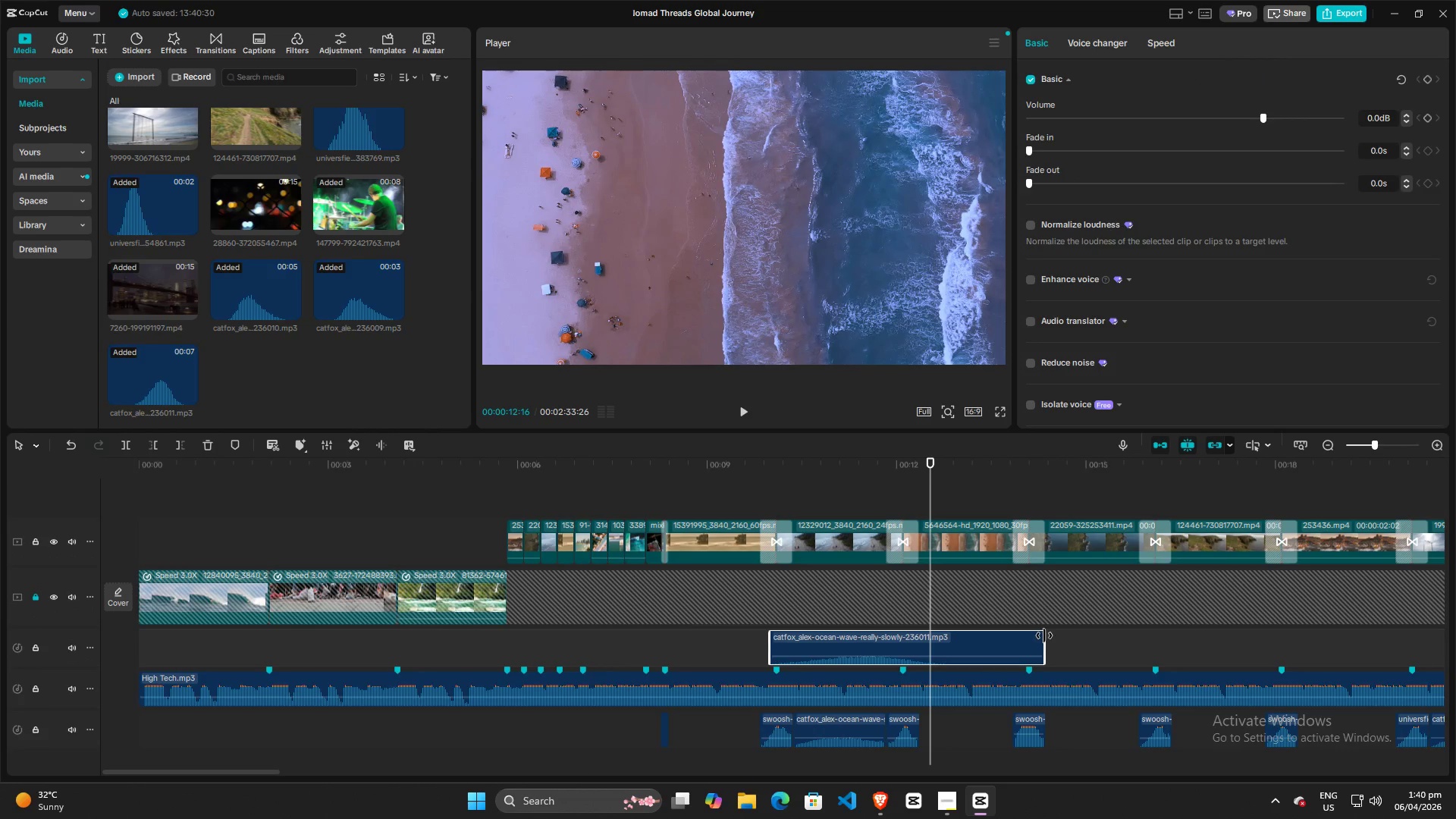 
left_click_drag(start_coordinate=[1044, 635], to_coordinate=[931, 643])
 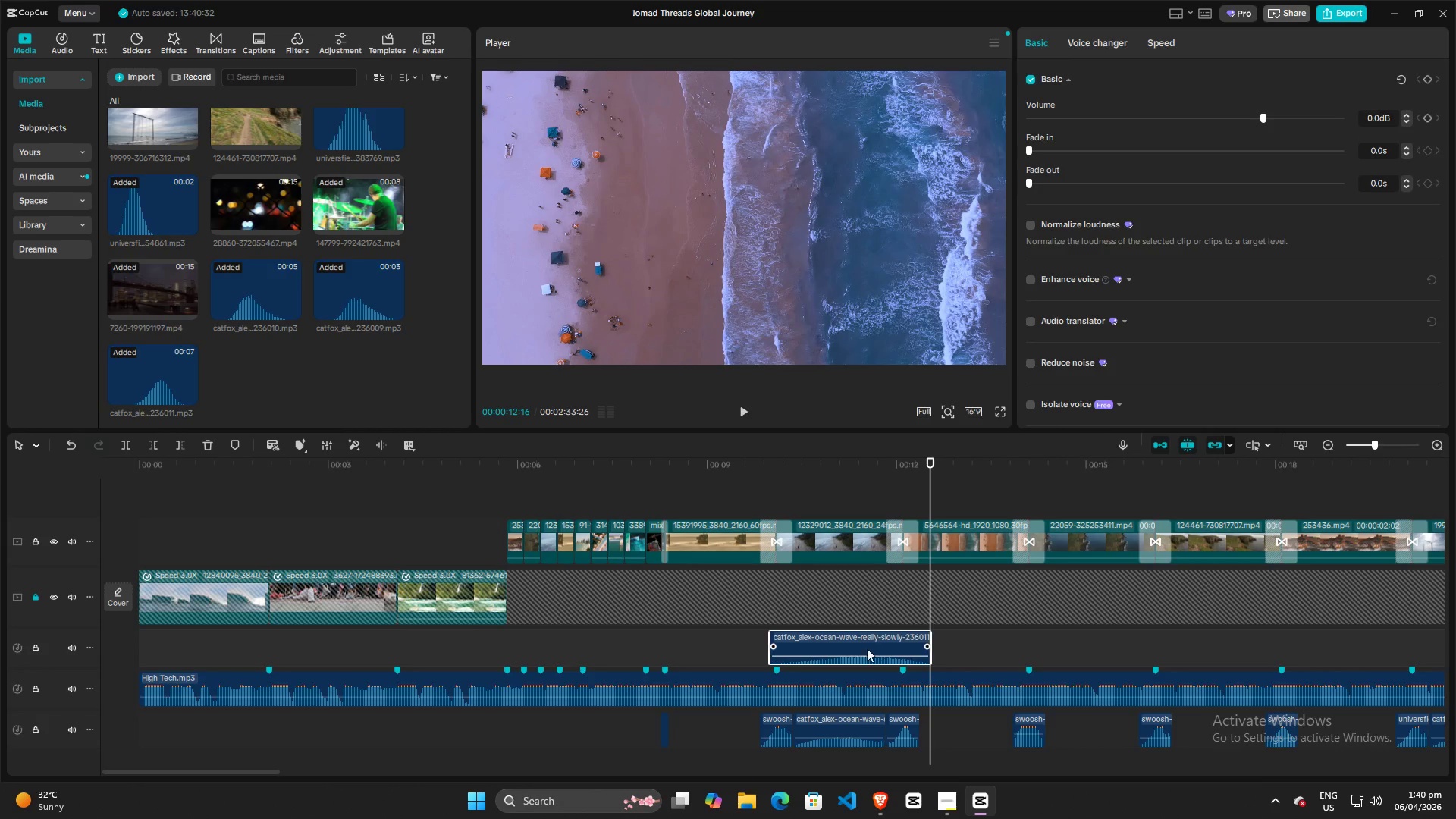 
left_click_drag(start_coordinate=[874, 651], to_coordinate=[773, 648])
 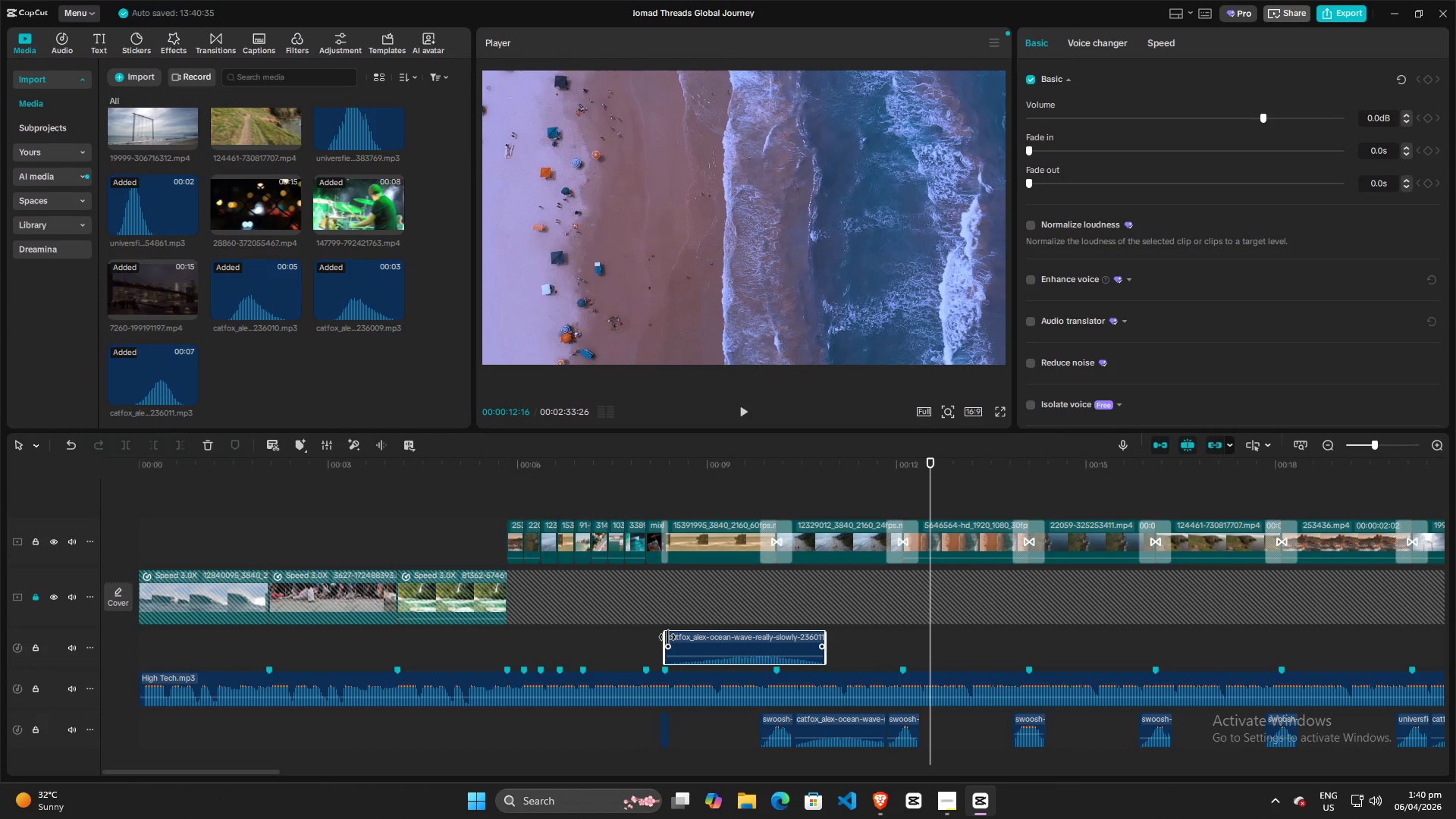 
left_click_drag(start_coordinate=[667, 637], to_coordinate=[695, 640])
 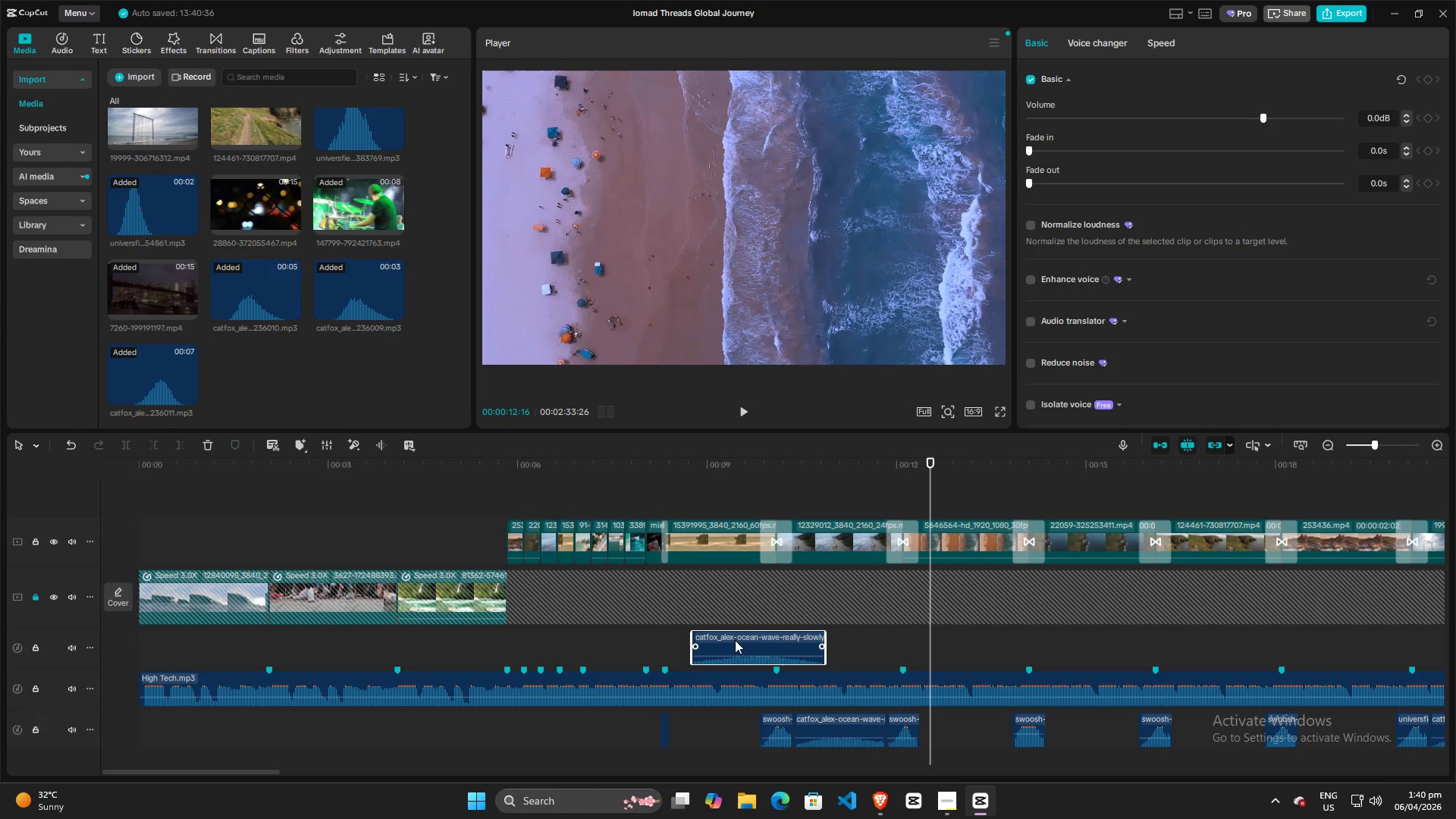 
left_click_drag(start_coordinate=[735, 640], to_coordinate=[712, 642])
 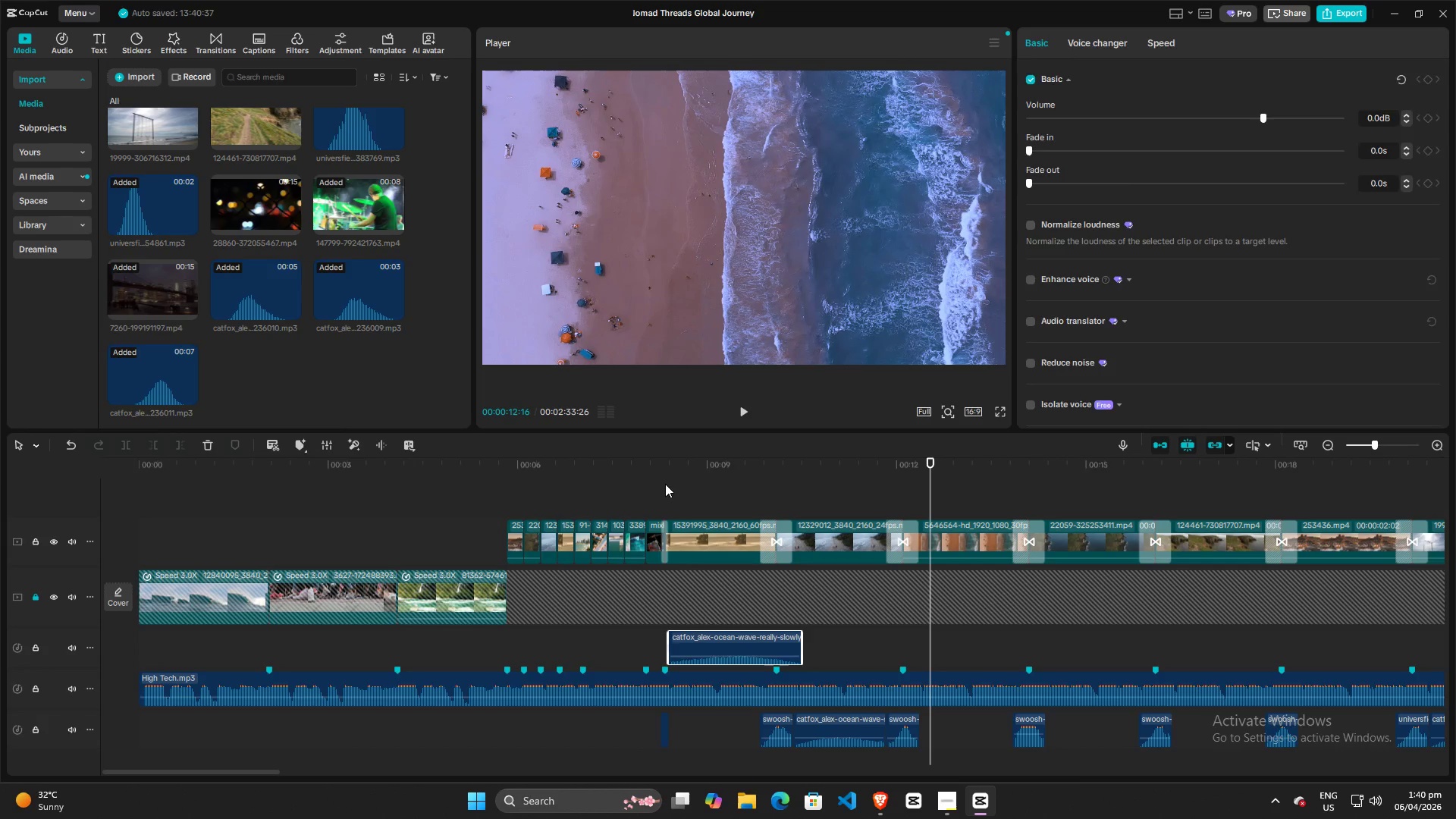 
left_click([657, 485])
 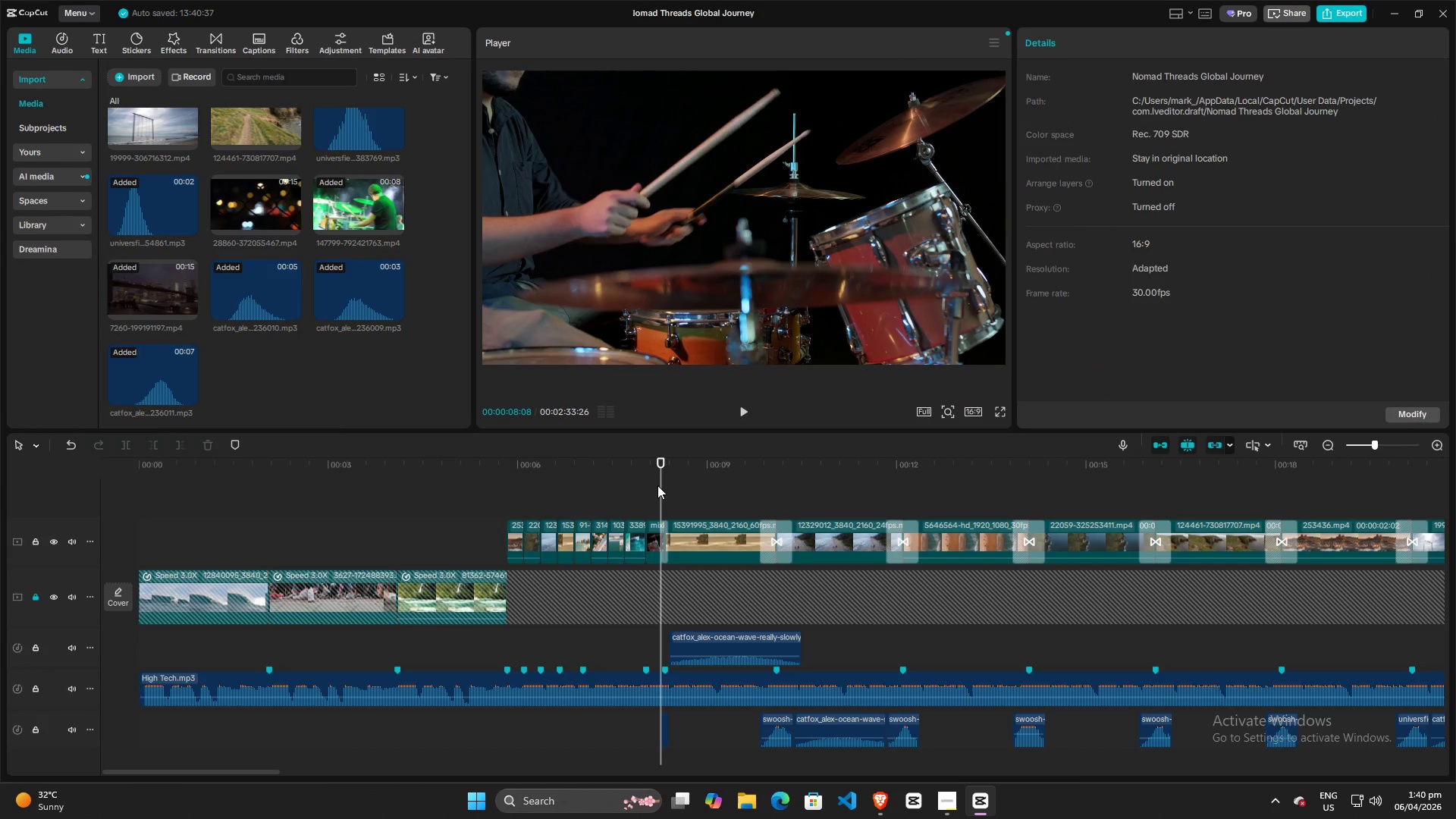 
key(Space)
 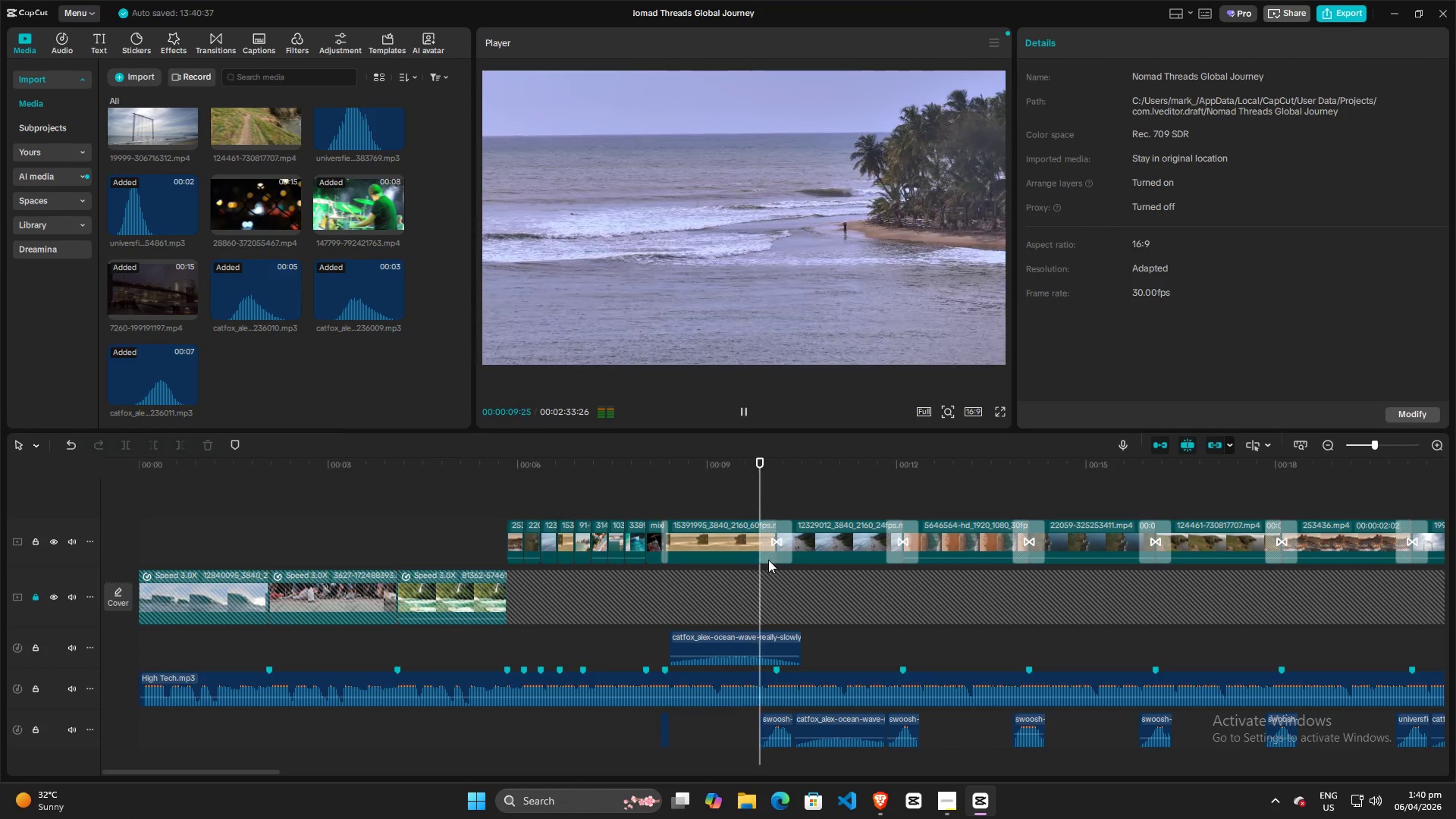 
key(Space)
 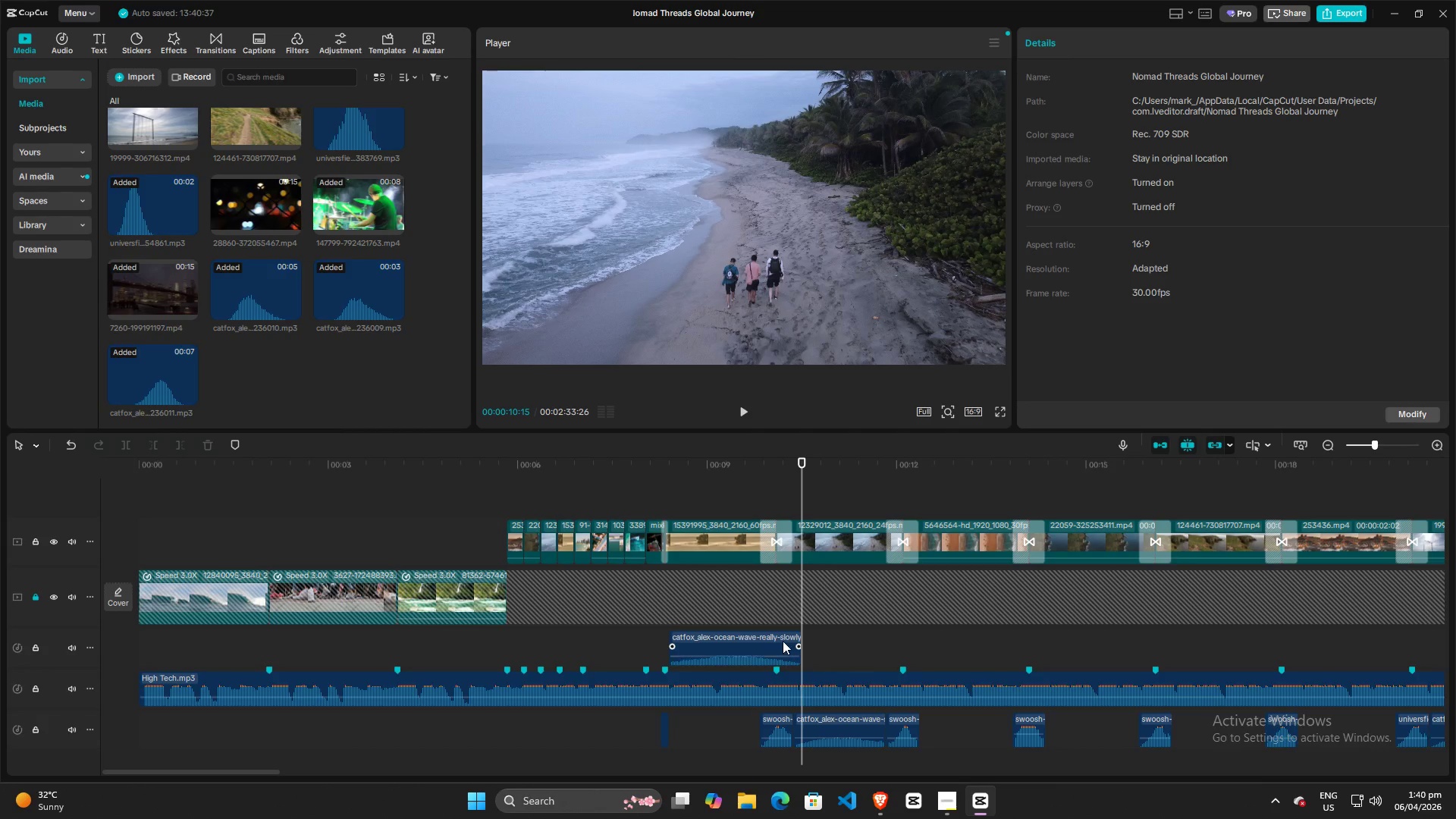 
left_click_drag(start_coordinate=[799, 636], to_coordinate=[789, 636])
 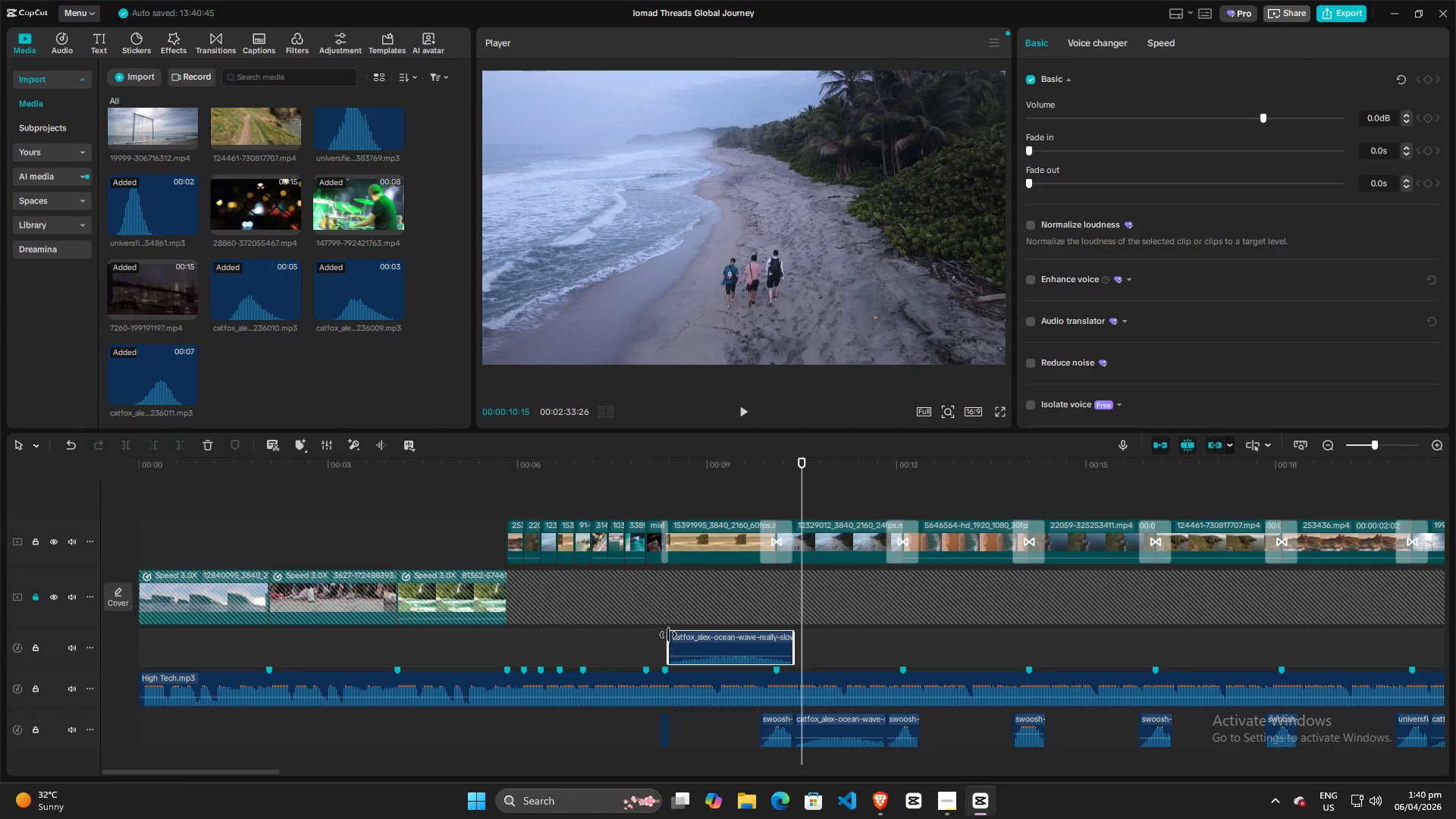 
left_click_drag(start_coordinate=[668, 635], to_coordinate=[686, 637])
 